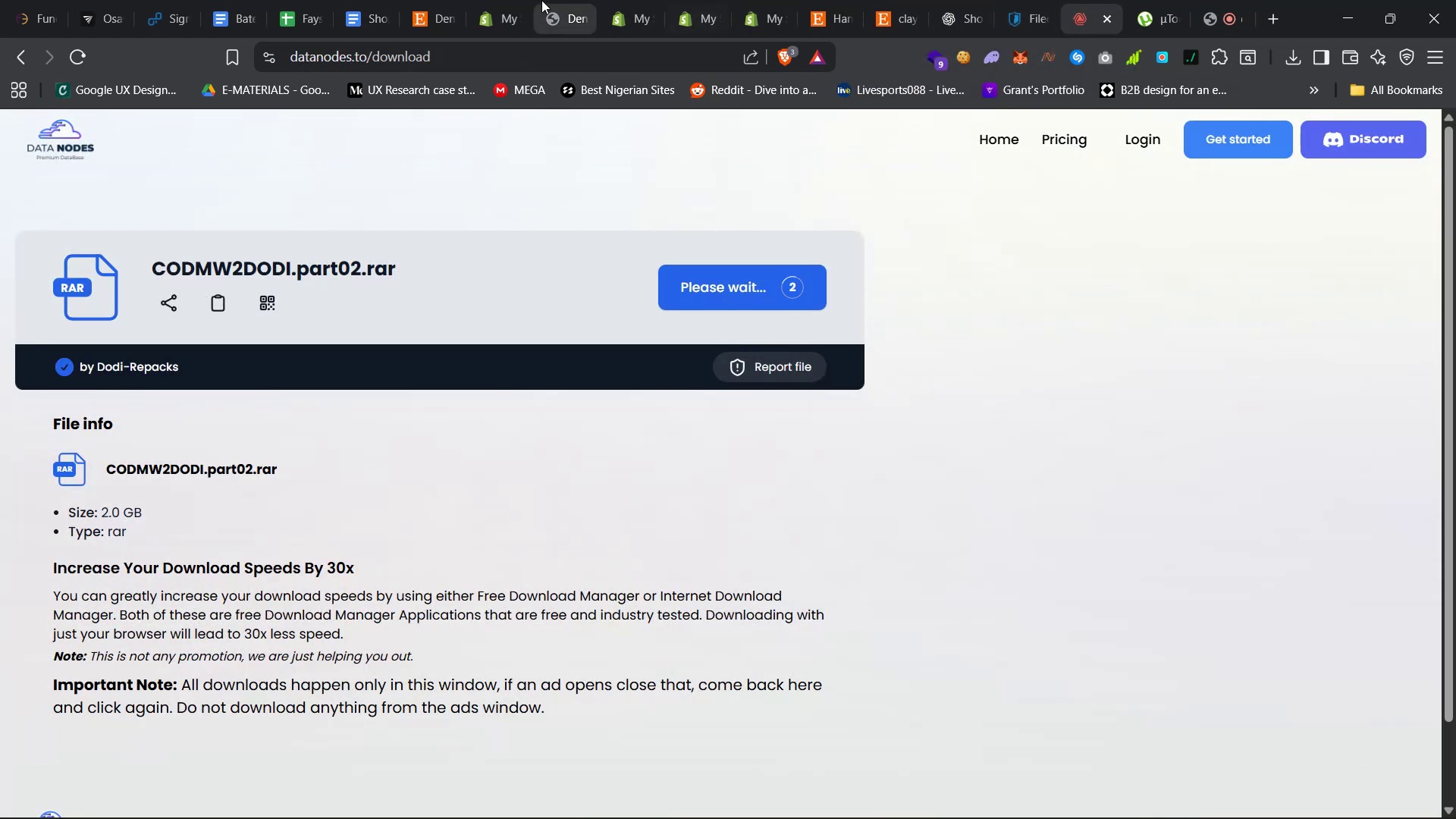 
left_click([637, 0])
 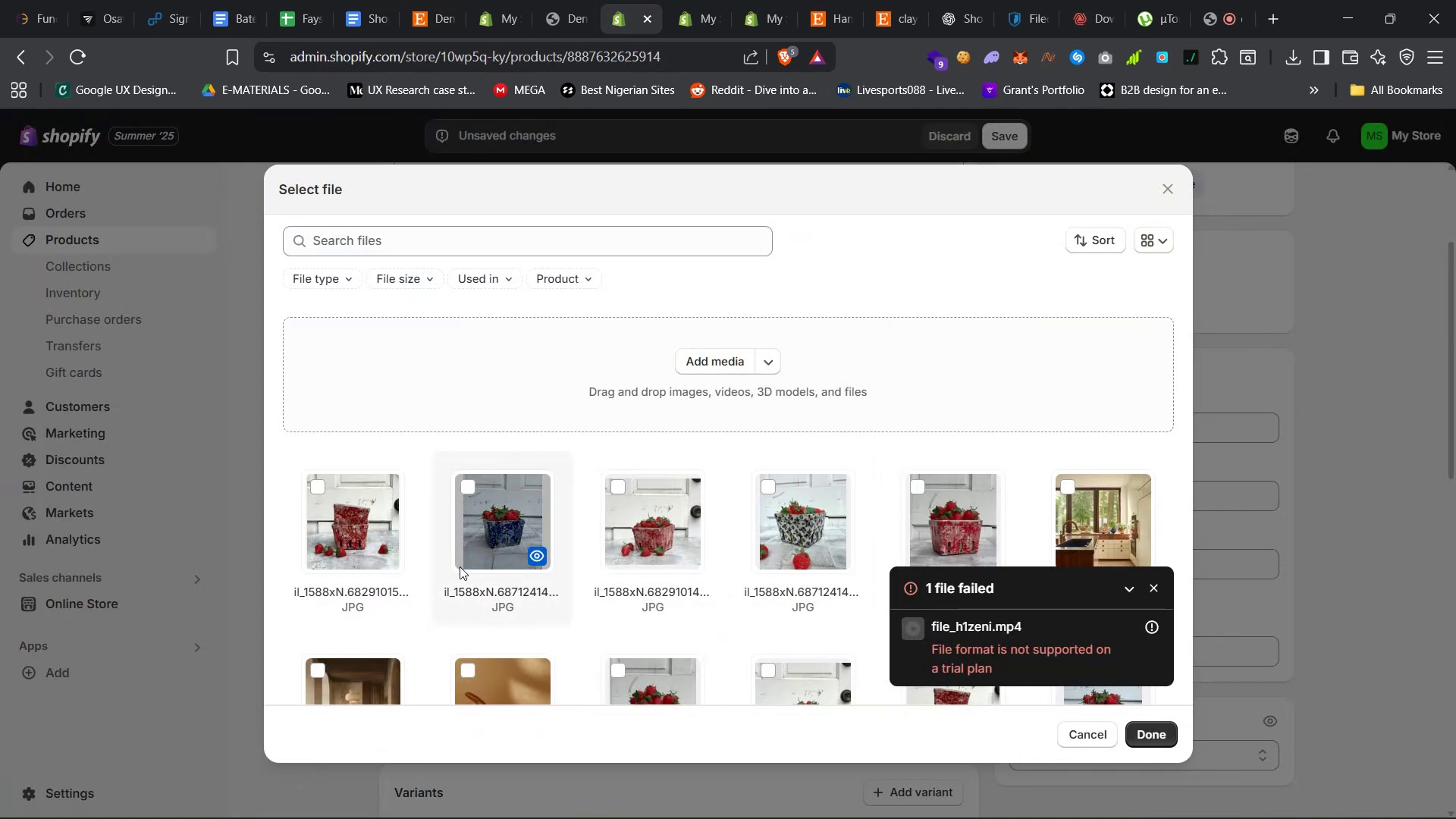 
left_click([491, 547])
 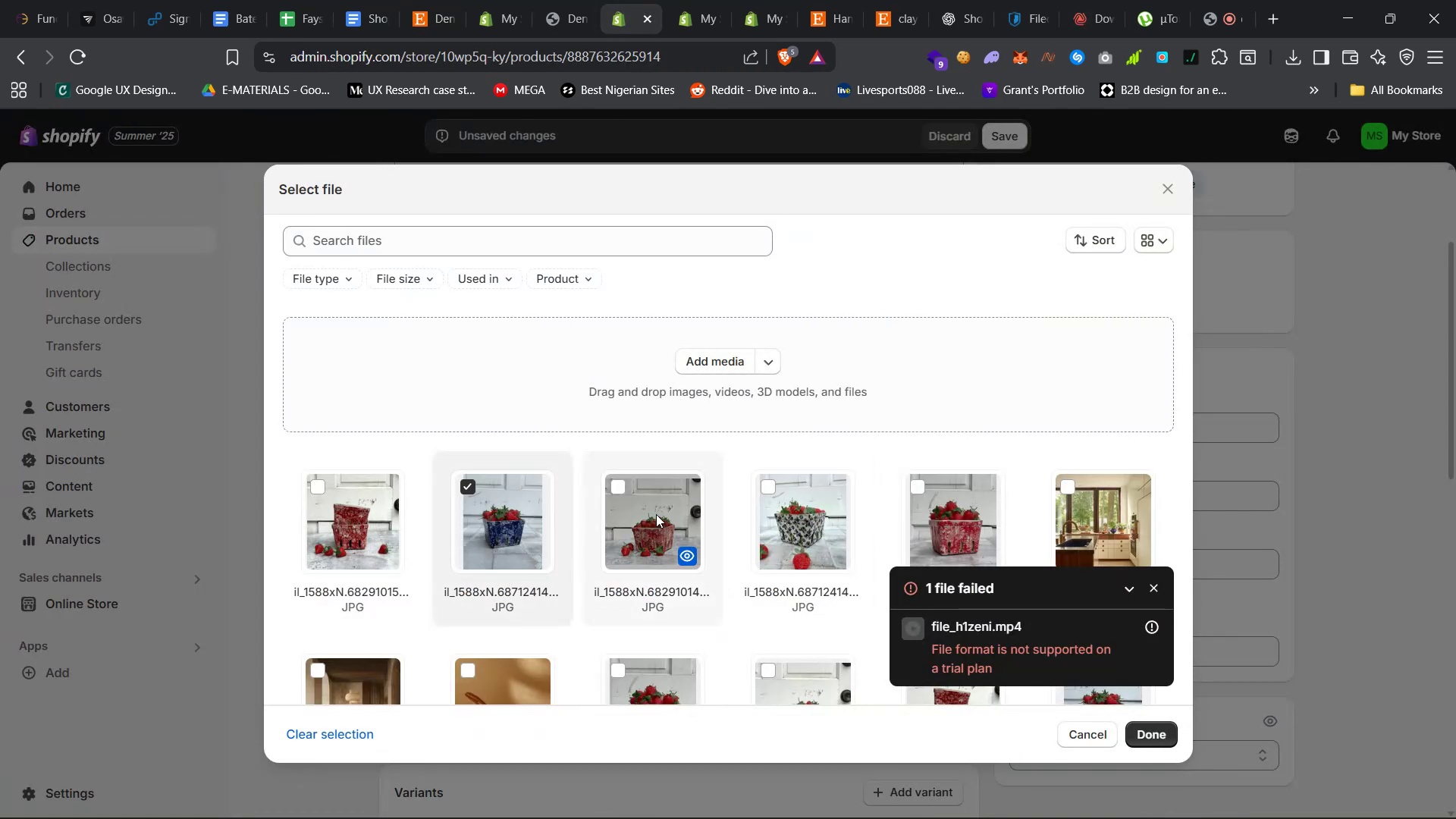 
left_click([656, 514])
 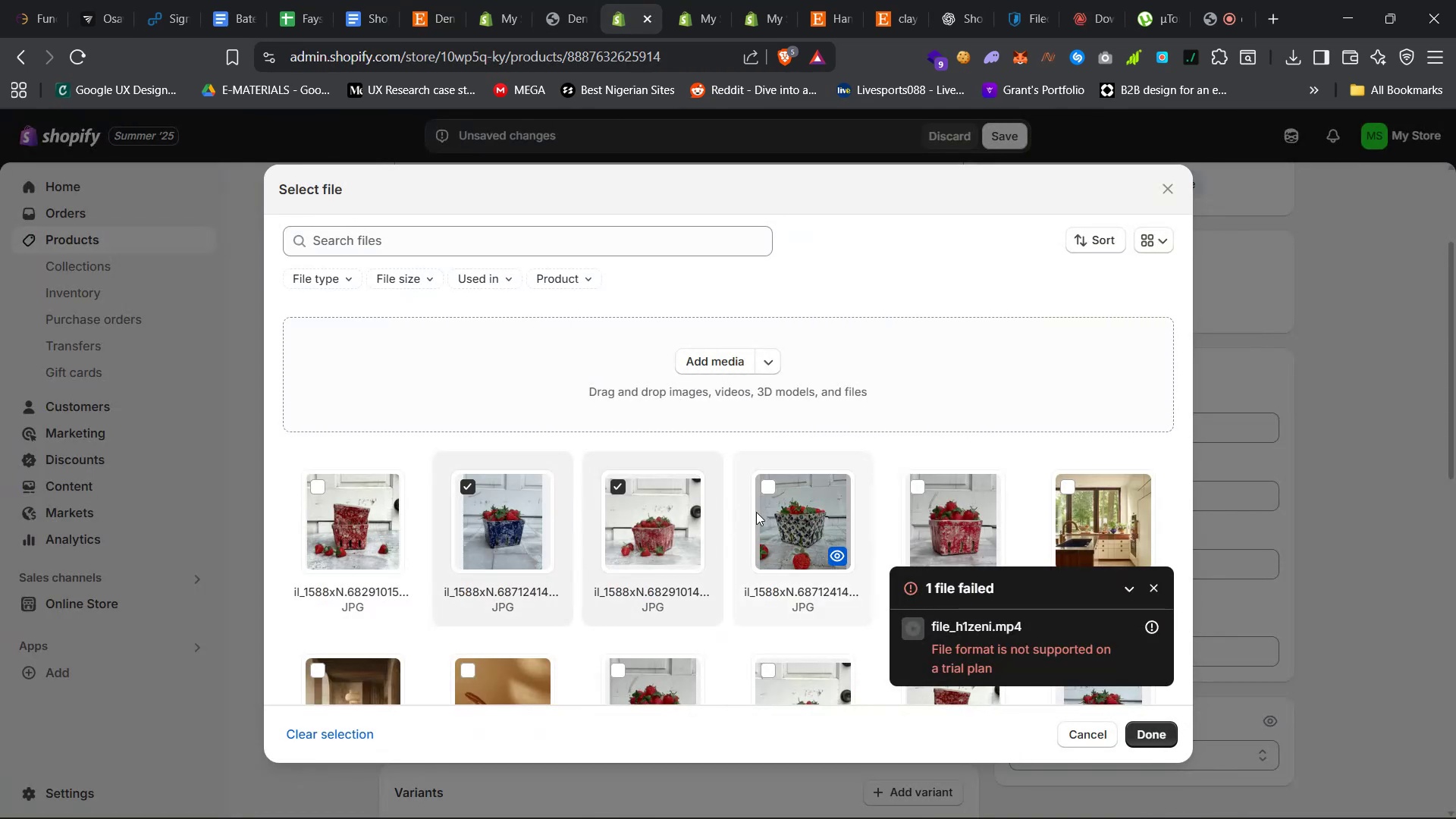 
left_click([764, 519])
 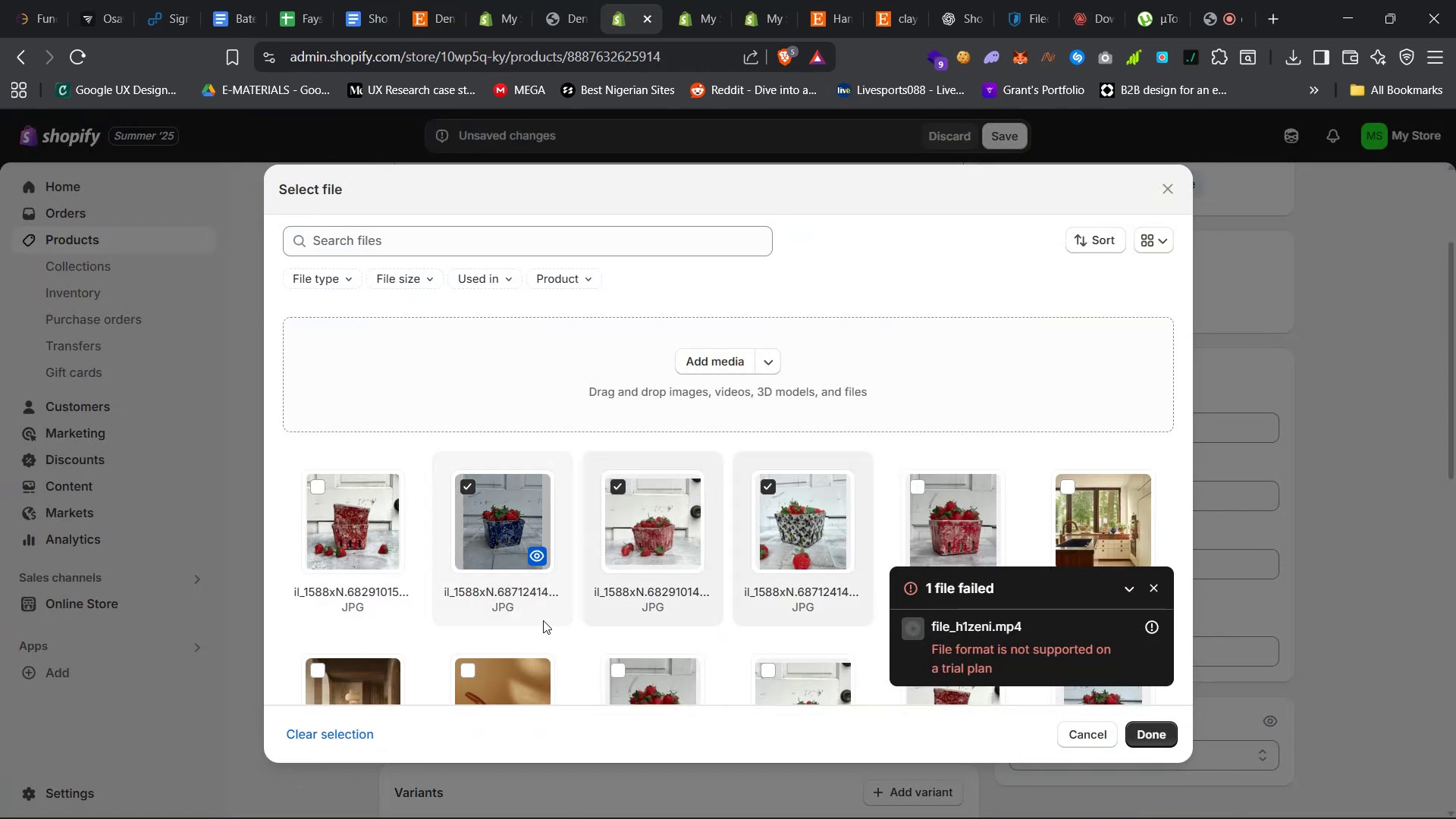 
scroll: coordinate [457, 611], scroll_direction: down, amount: 6.0
 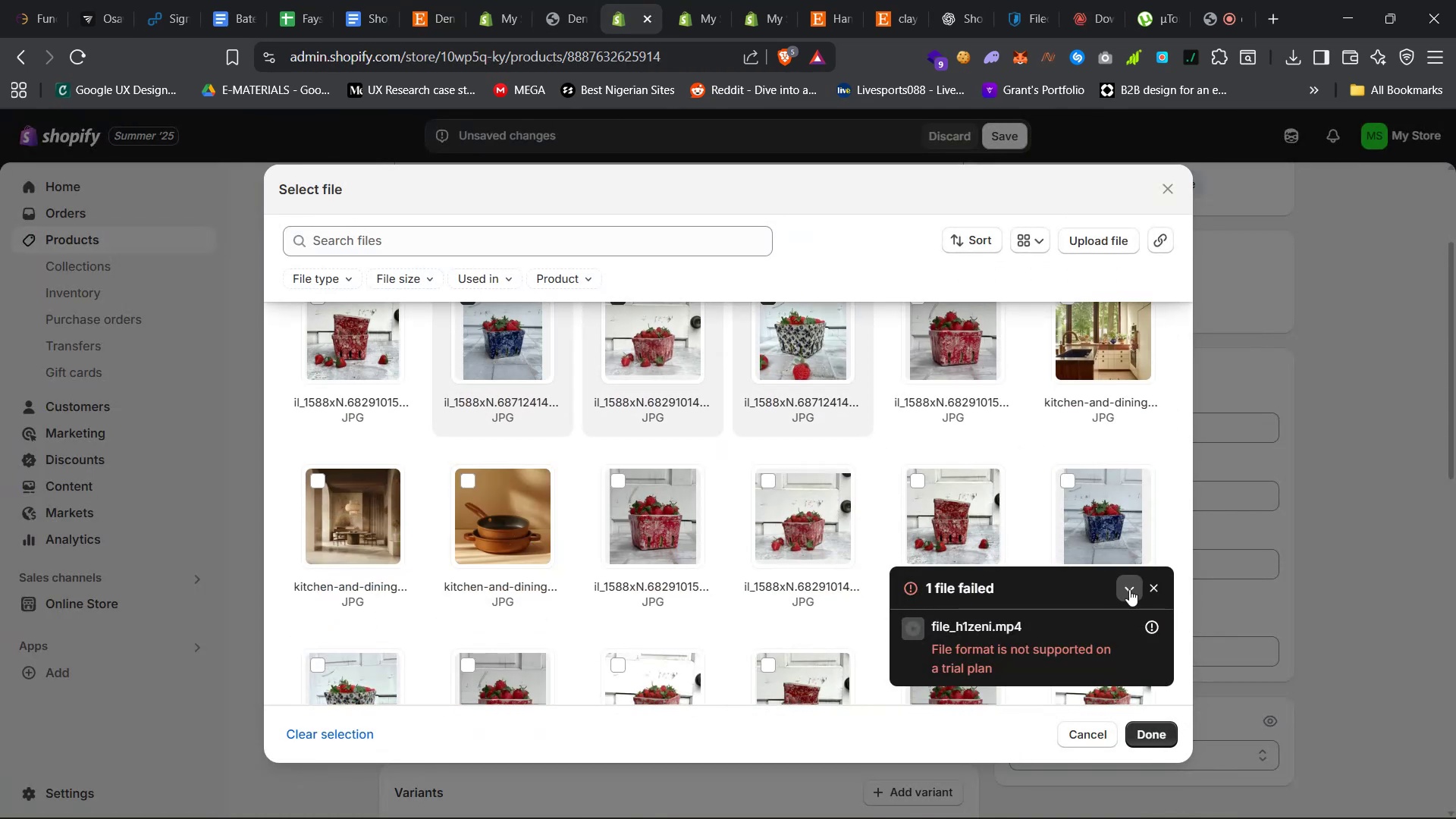 
left_click([1148, 589])
 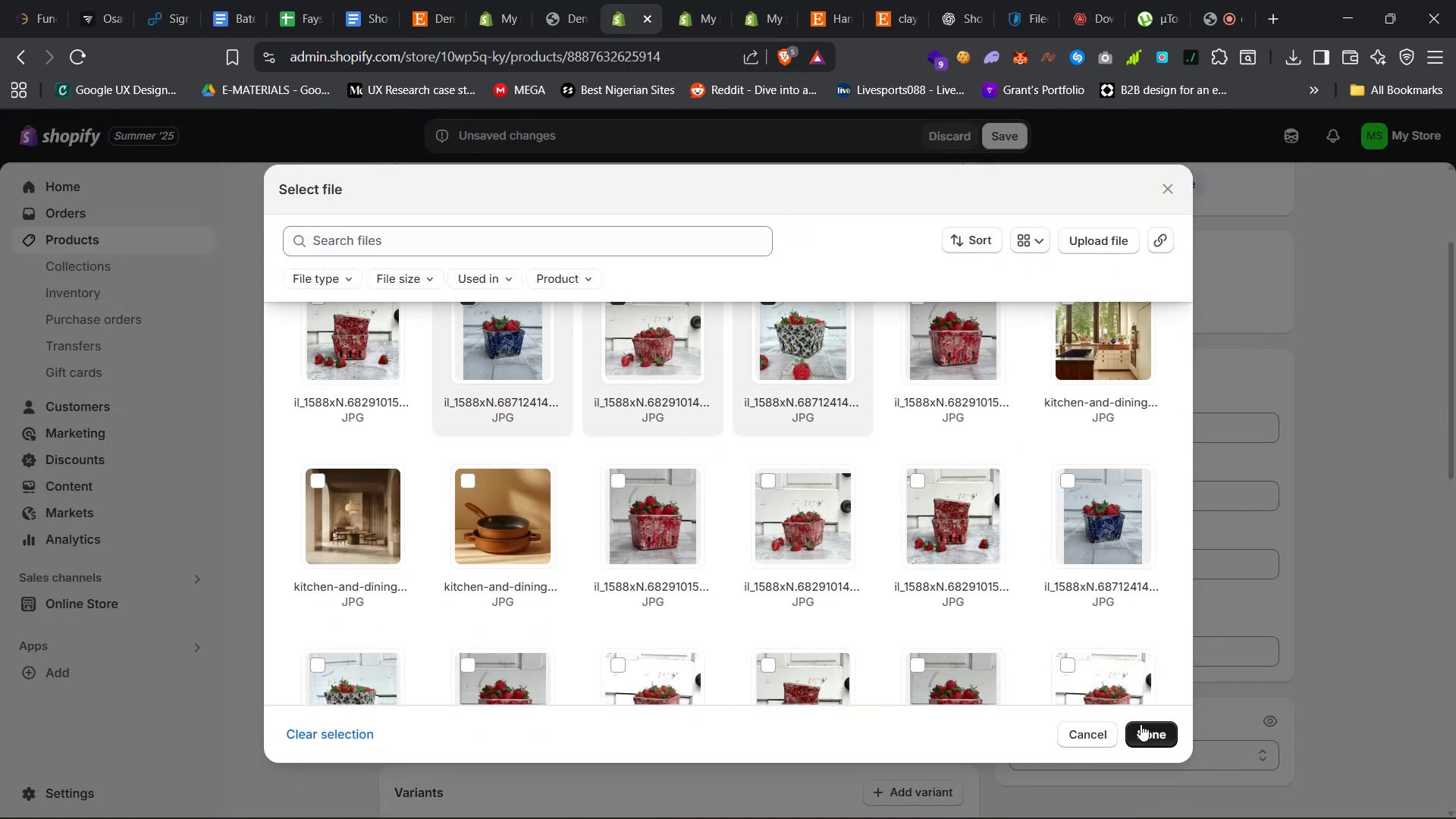 
left_click([1147, 726])
 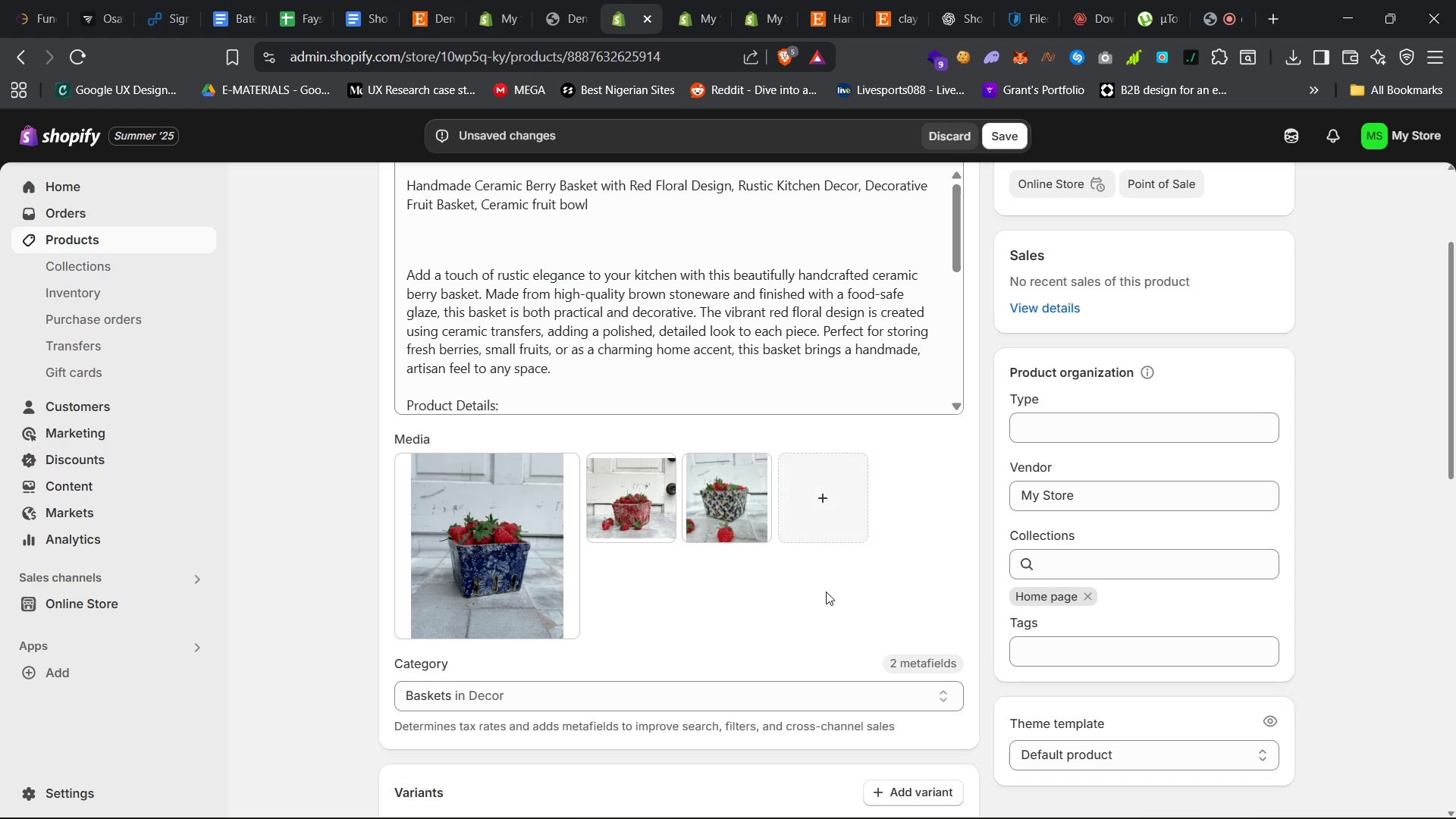 
scroll: coordinate [840, 620], scroll_direction: up, amount: 19.0
 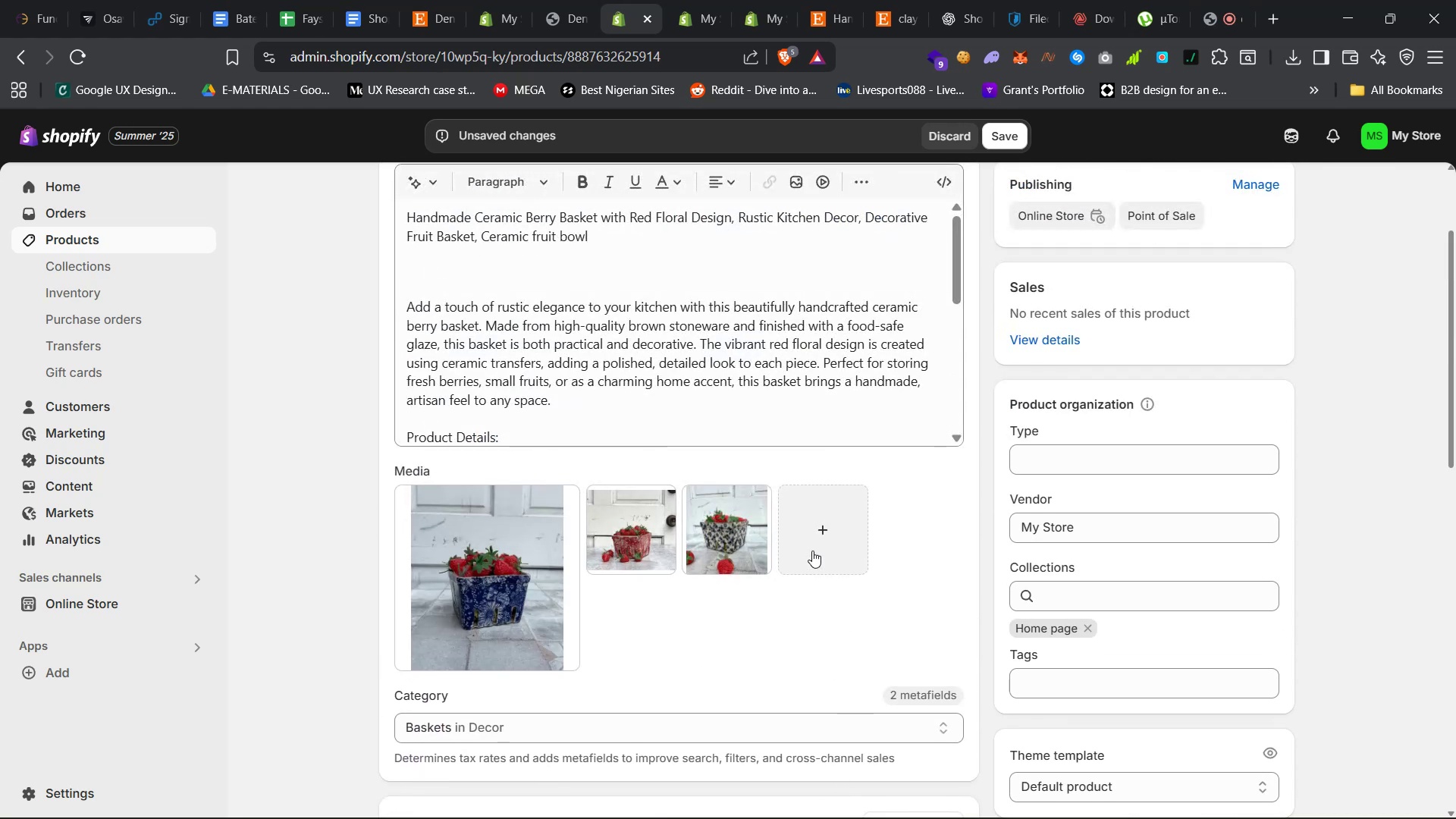 
left_click([812, 551])
 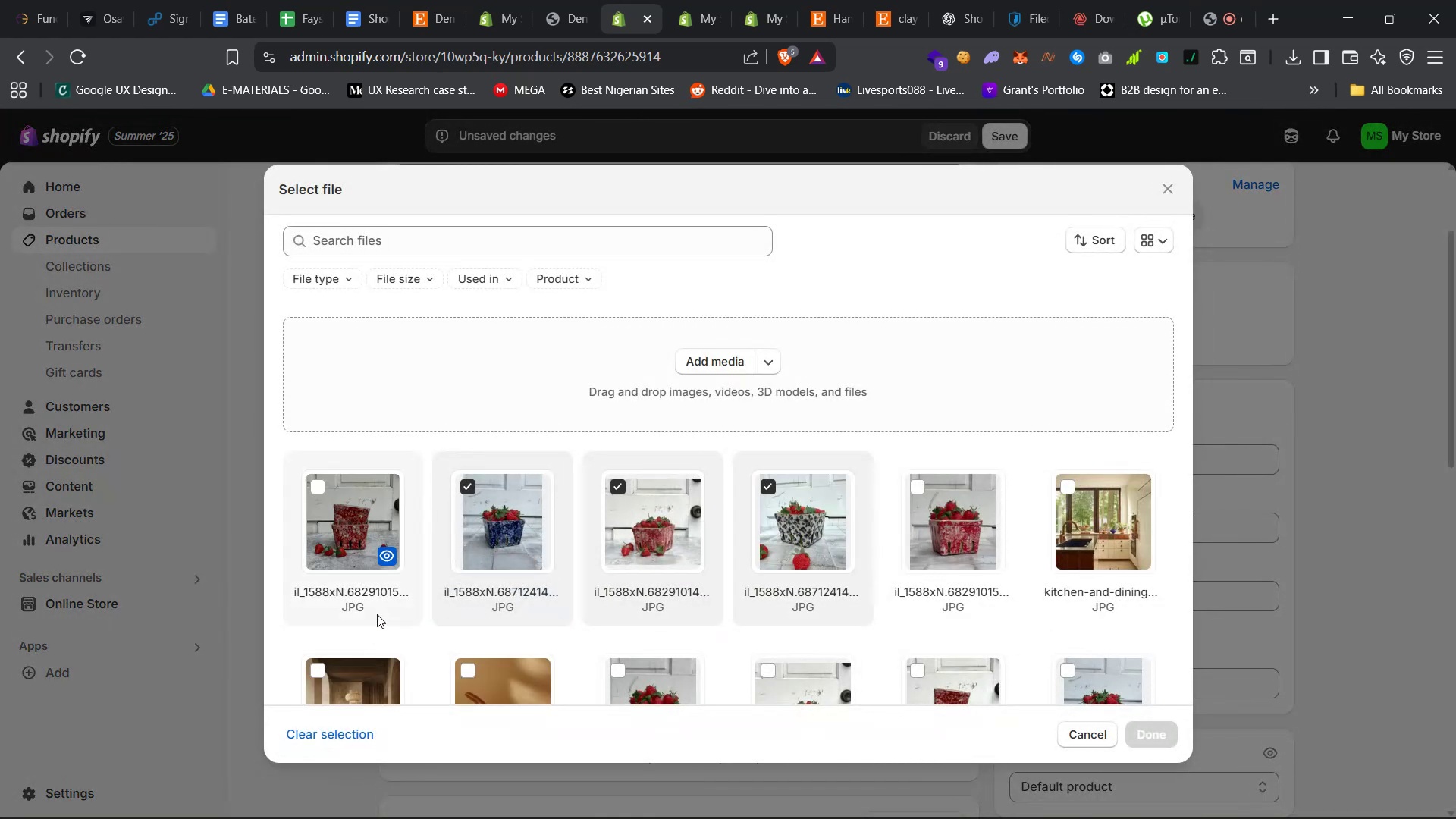 
left_click([374, 582])
 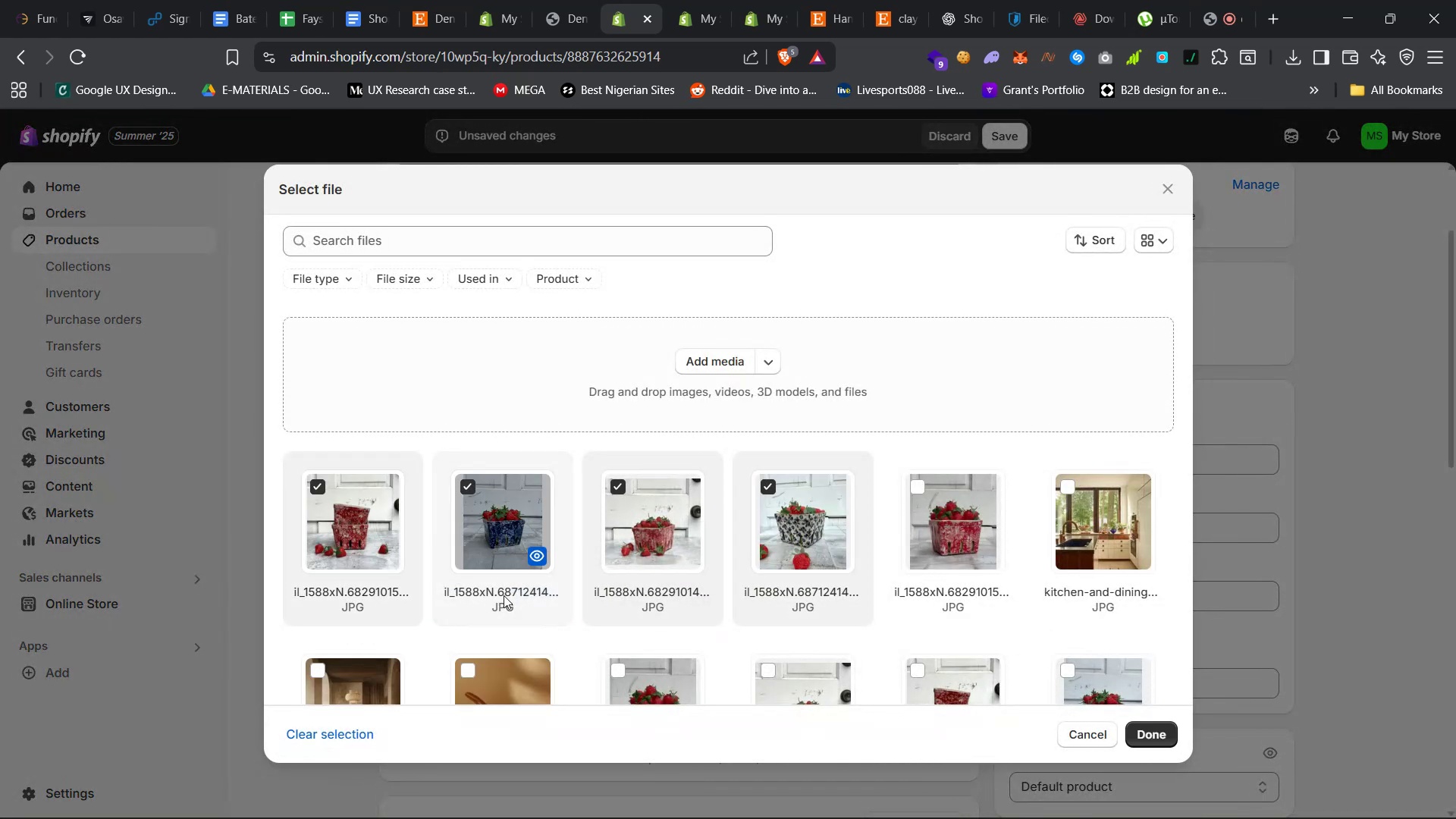 
double_click([504, 595])
 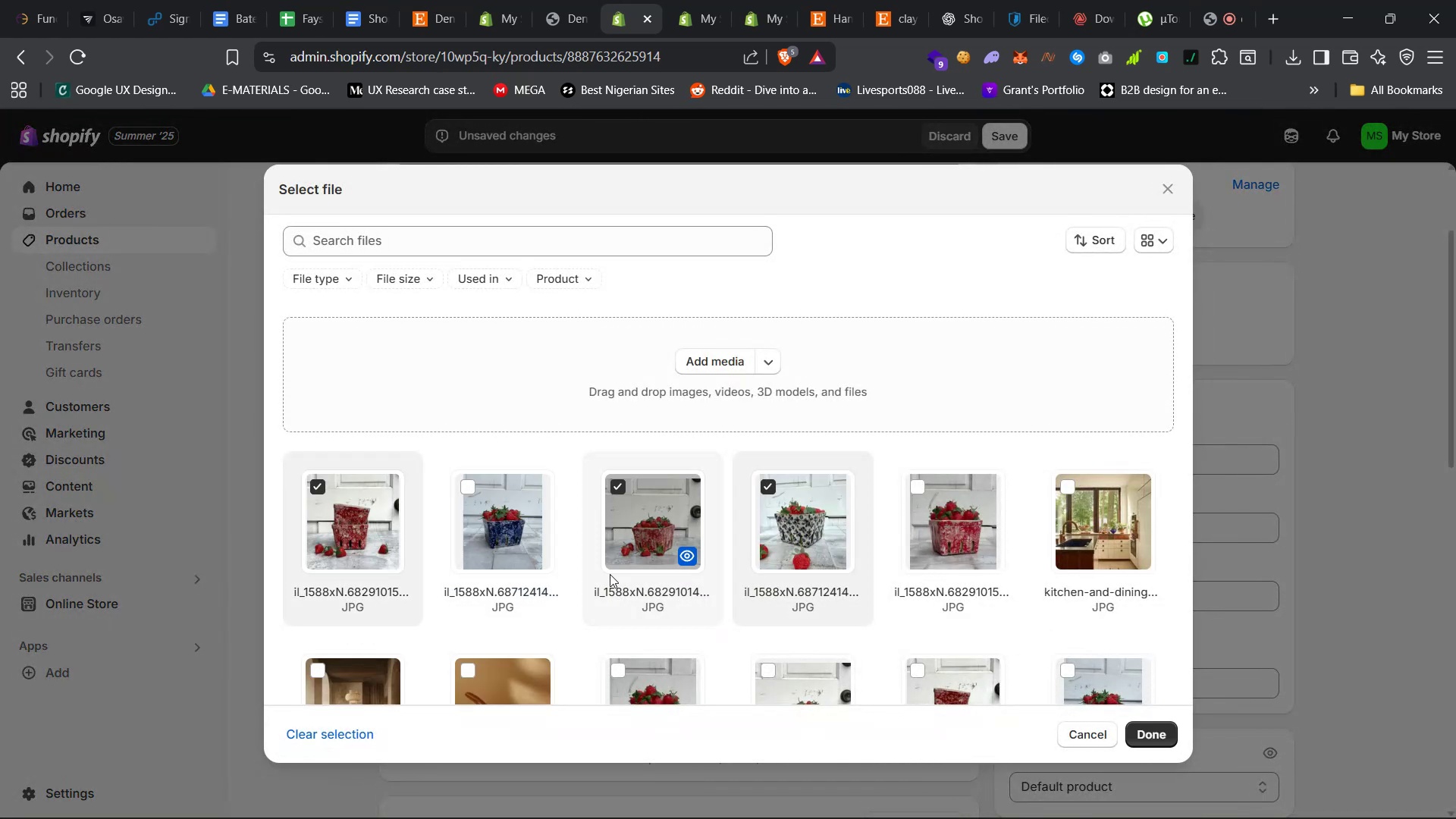 
triple_click([610, 574])
 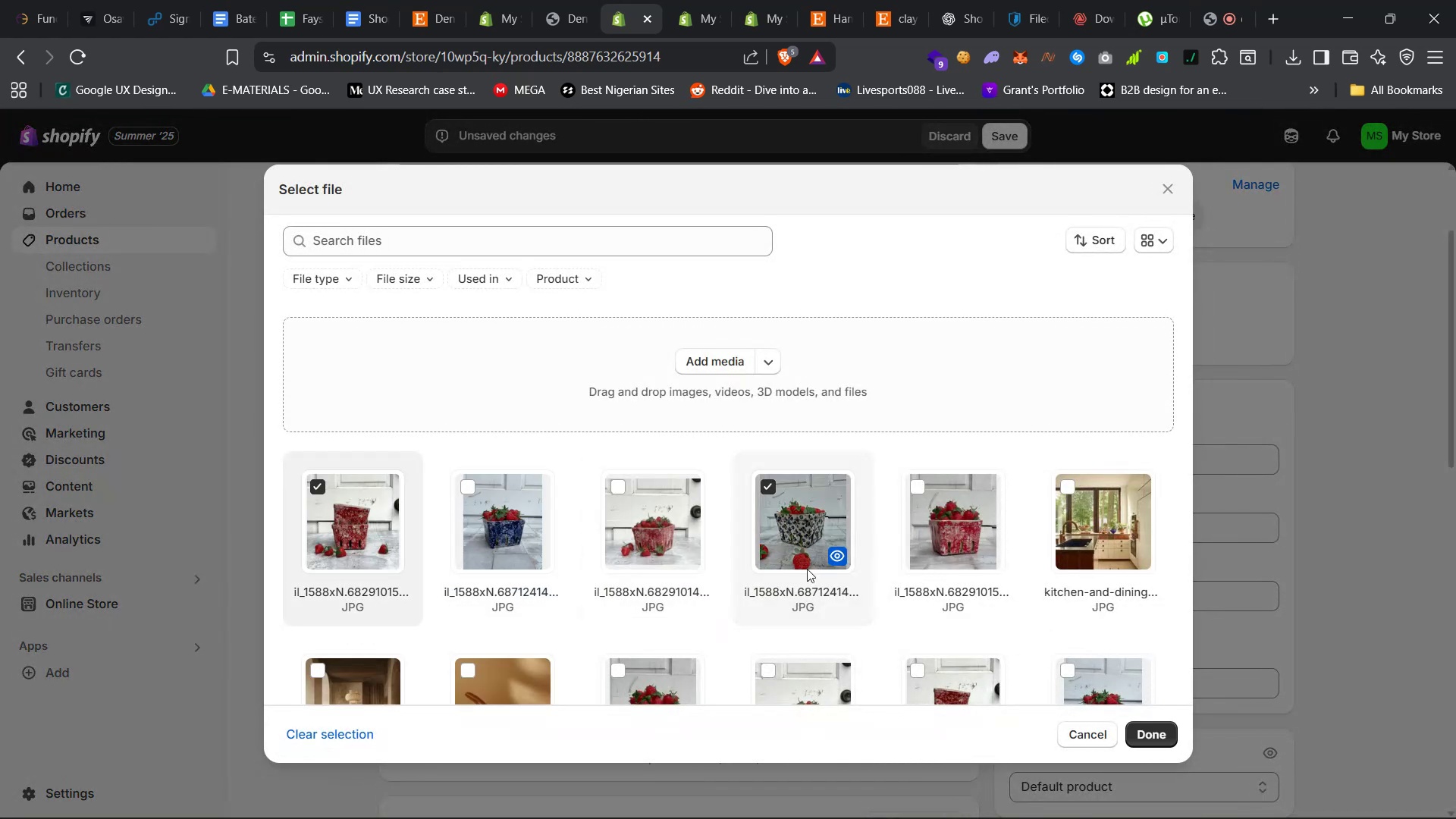 
triple_click([810, 569])
 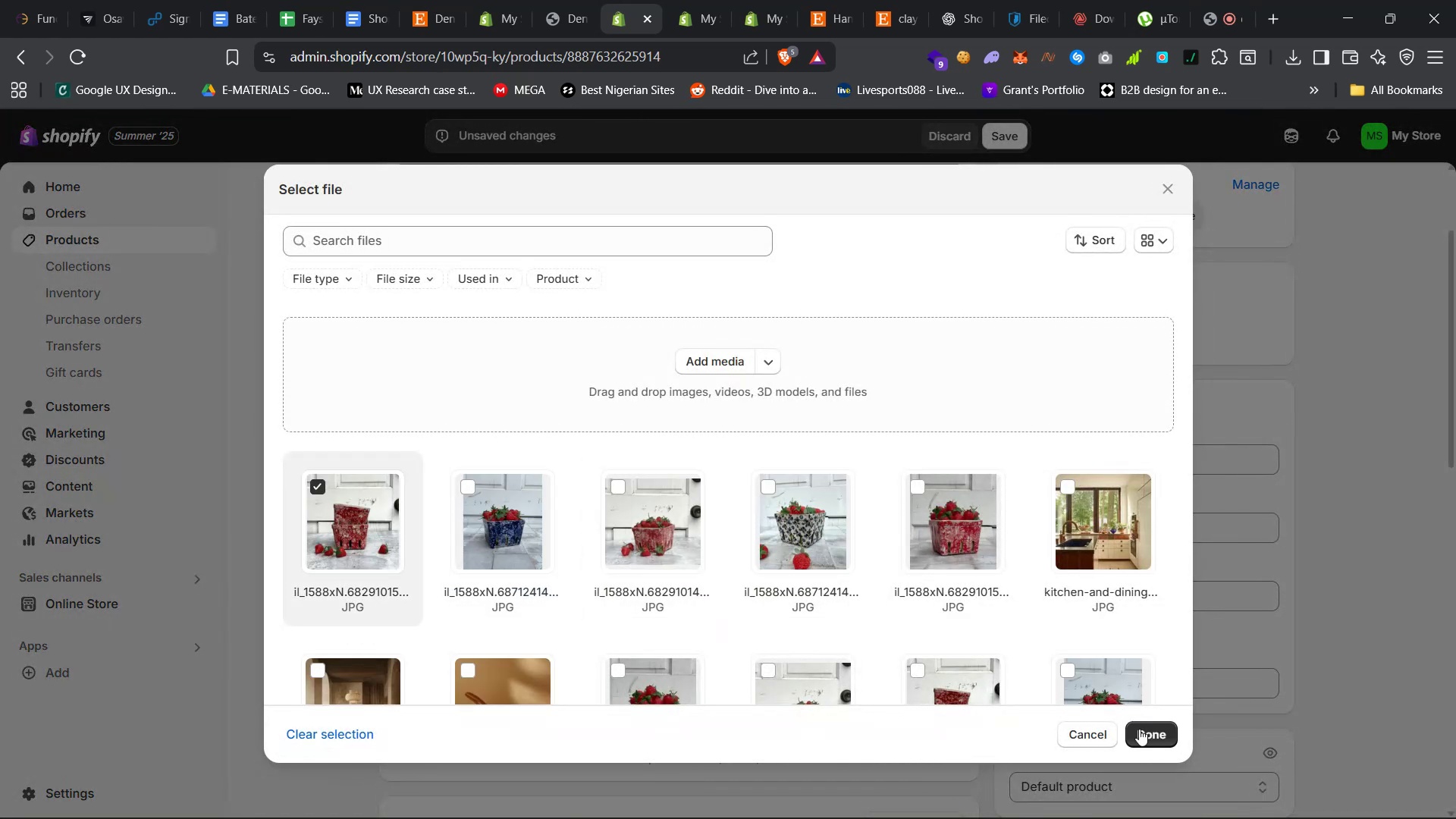 
left_click([1143, 730])
 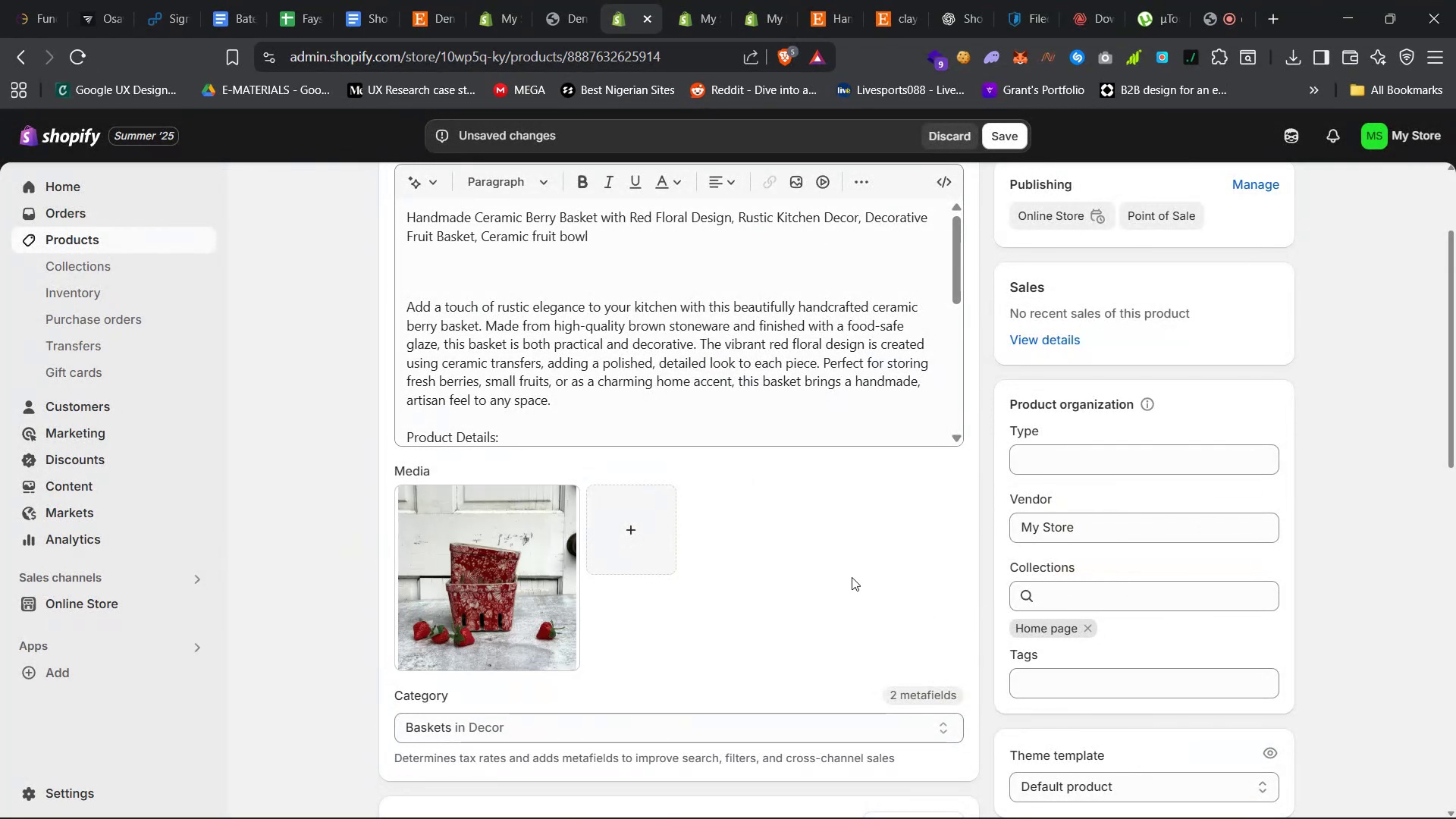 
scroll: coordinate [850, 581], scroll_direction: down, amount: 18.0
 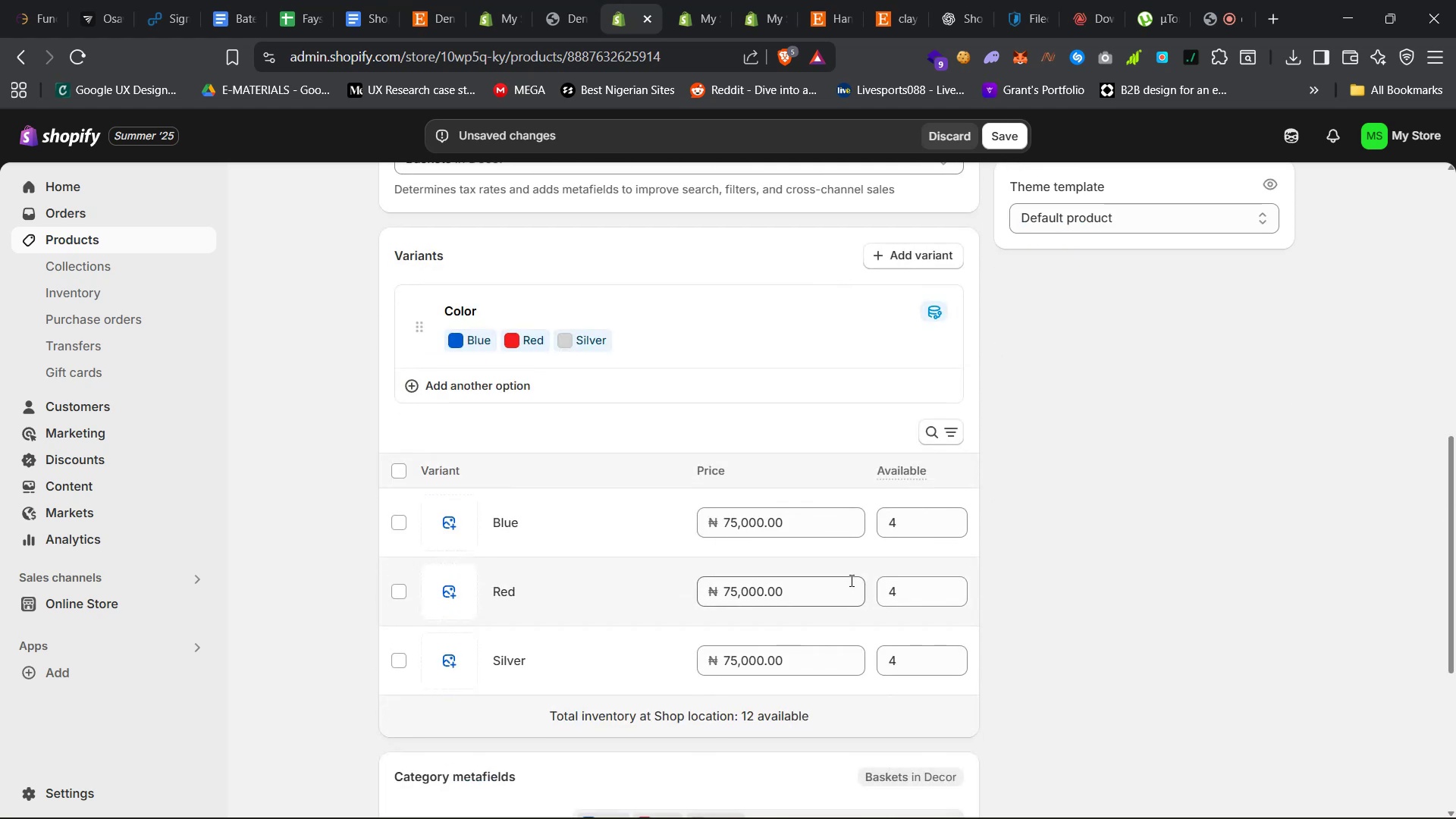 
scroll: coordinate [850, 580], scroll_direction: up, amount: 23.0
 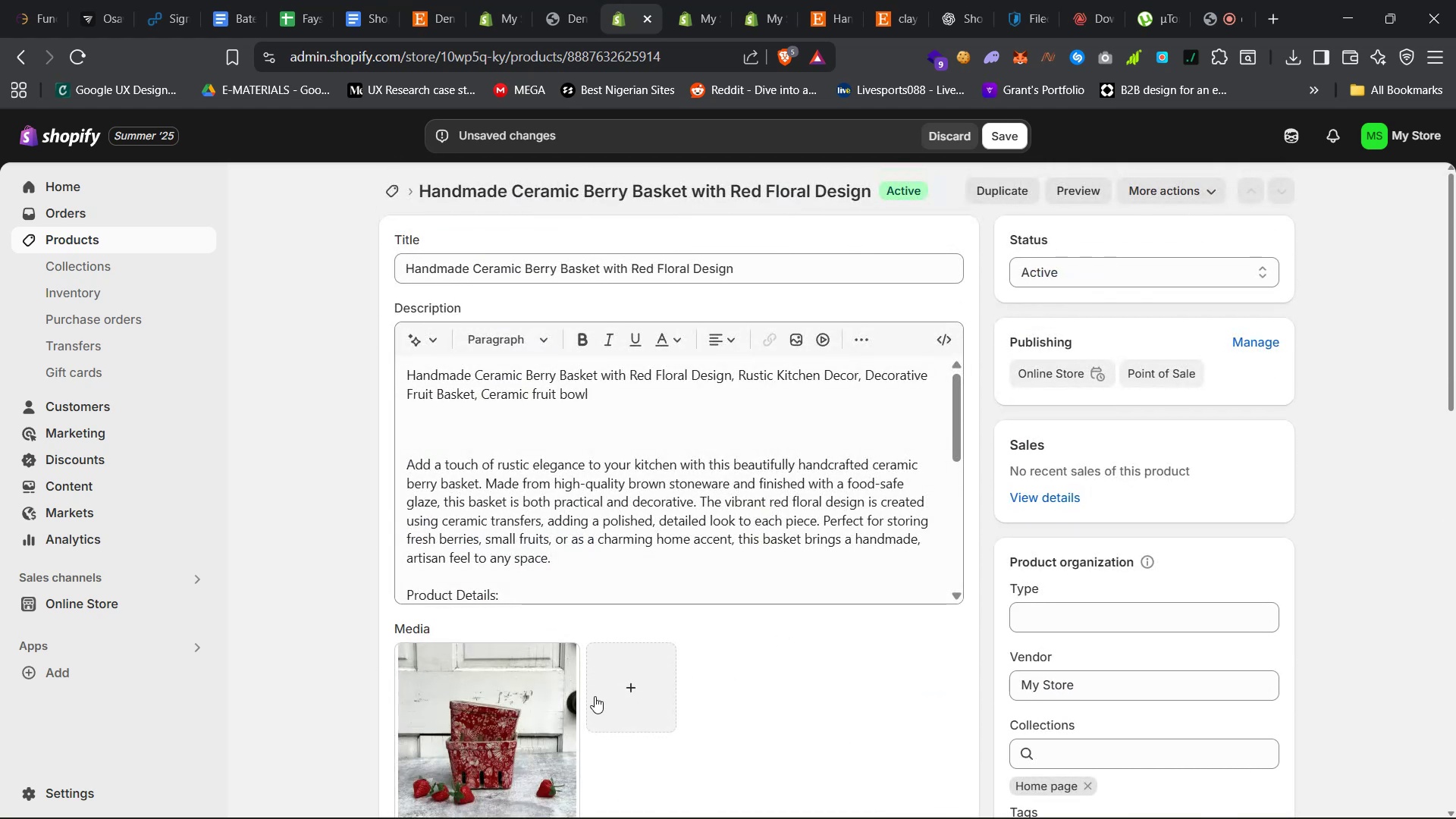 
left_click([608, 684])
 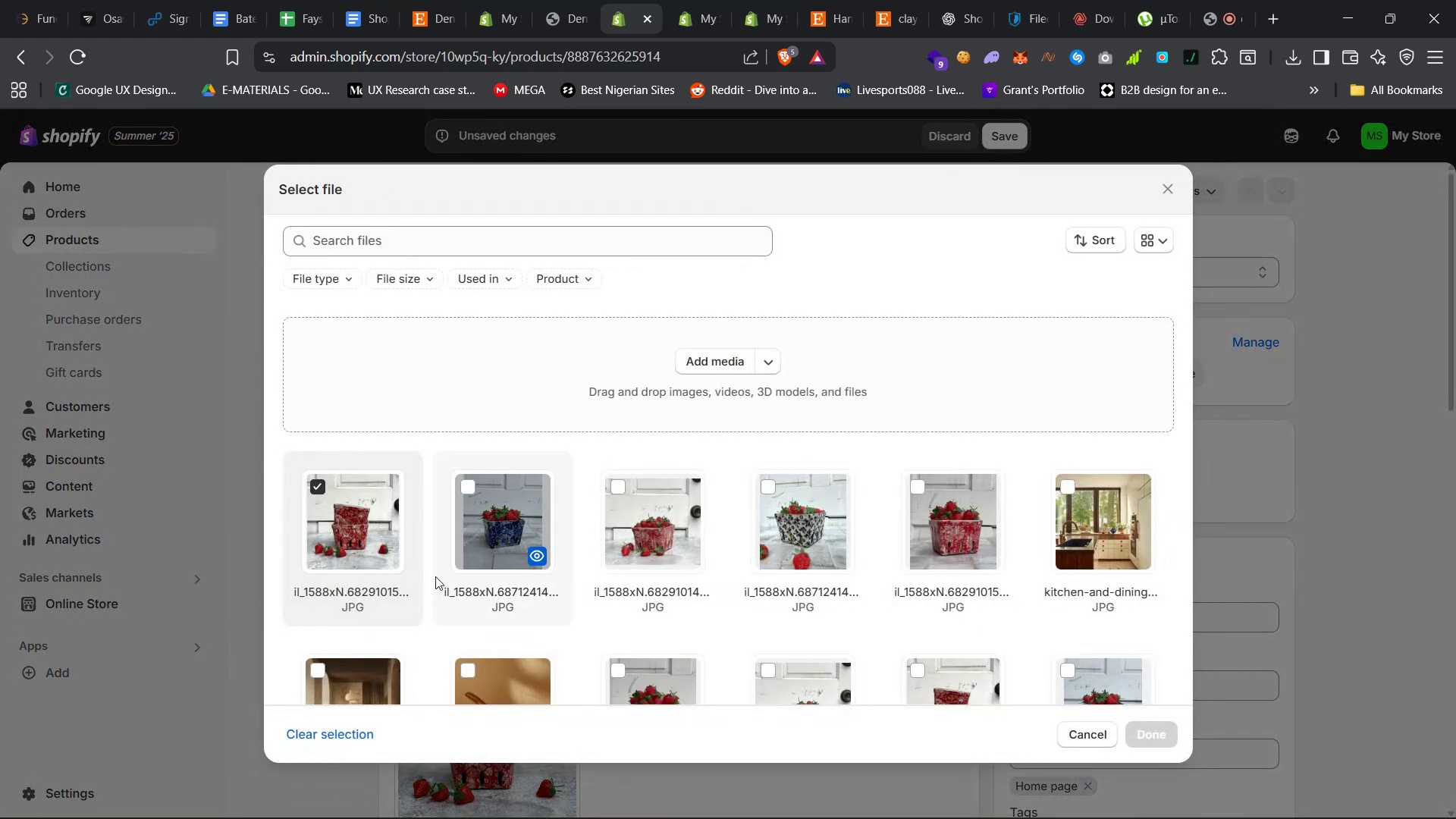 
left_click([491, 551])
 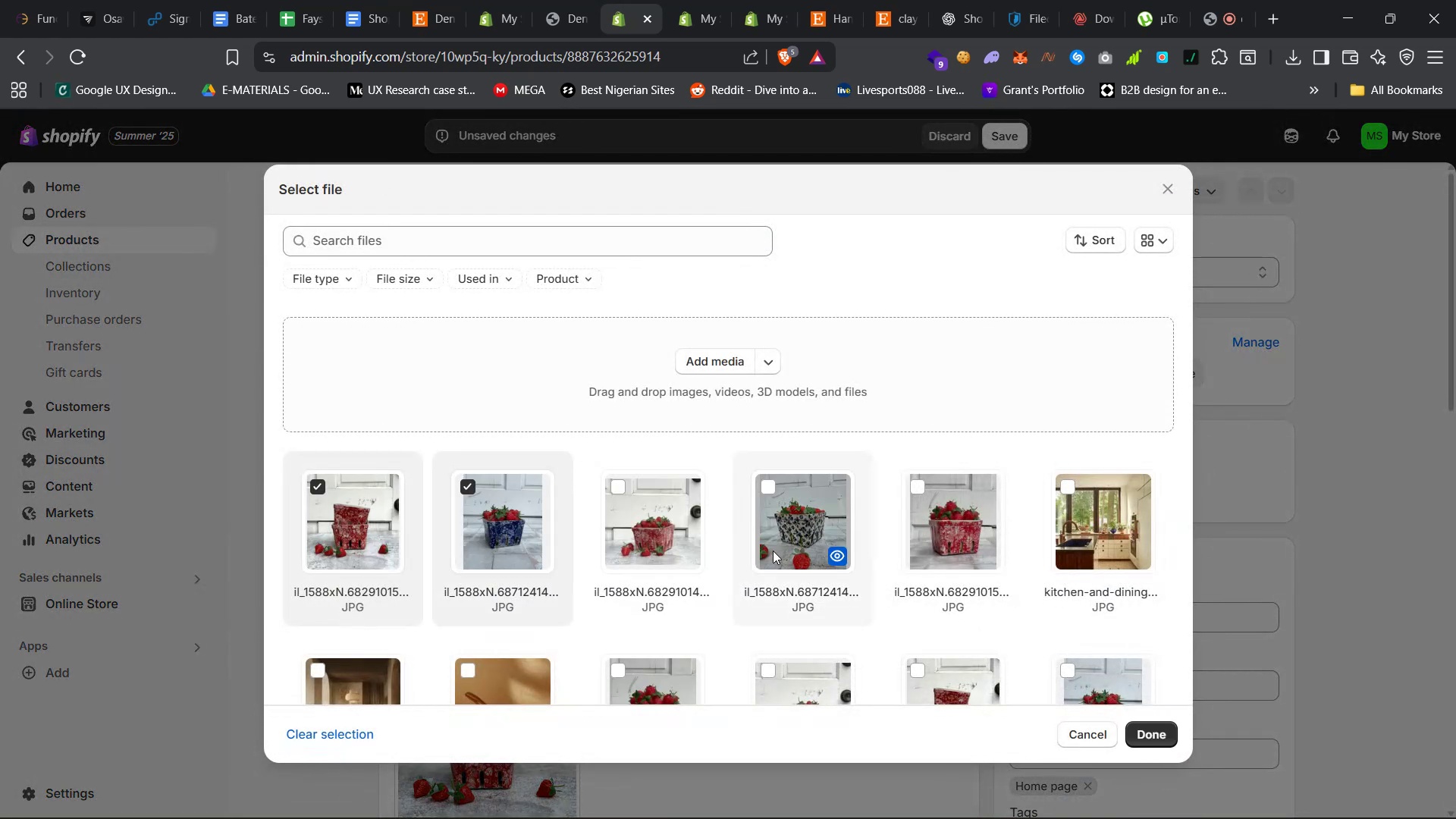 
left_click([780, 550])
 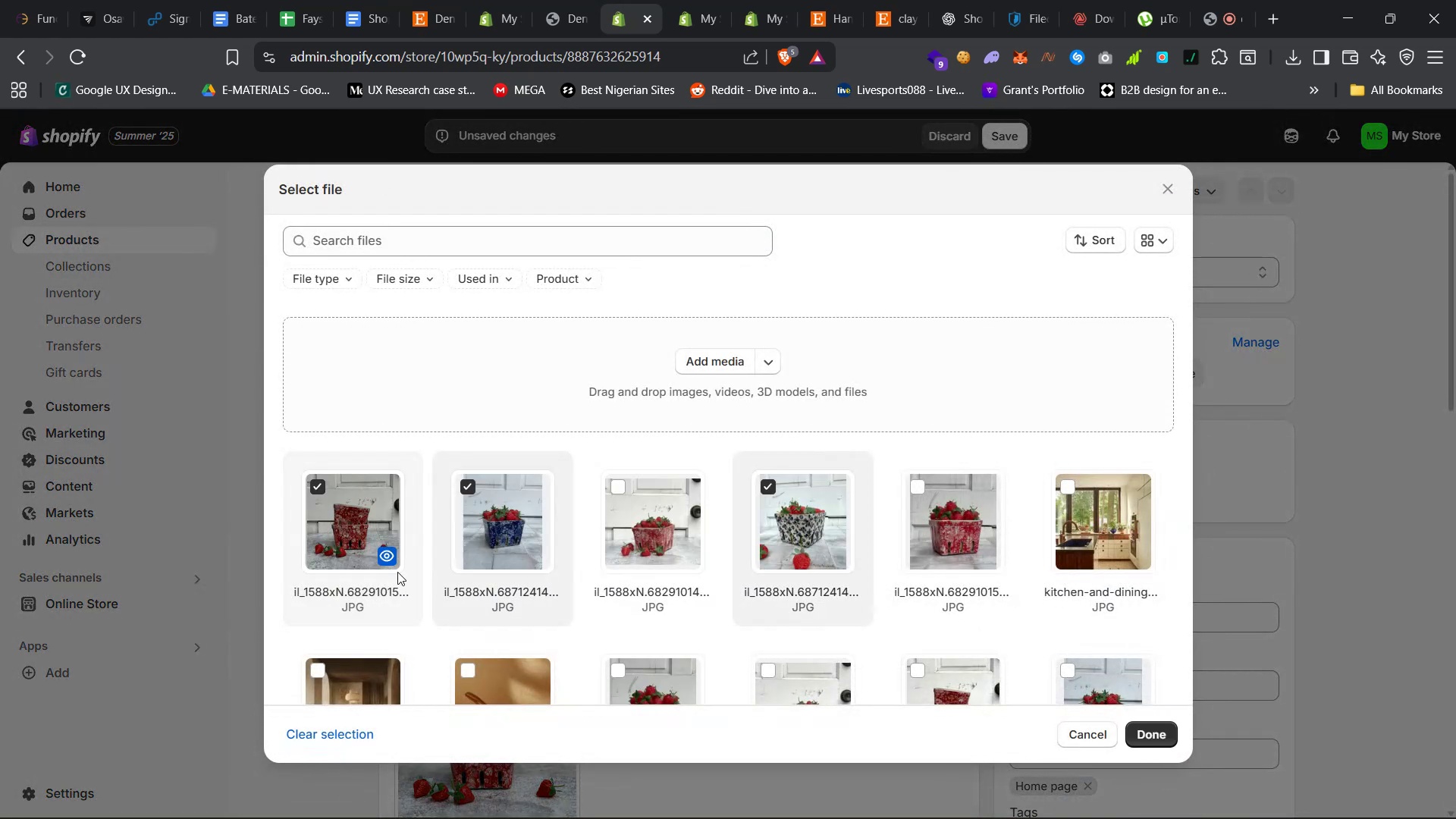 
left_click([375, 572])
 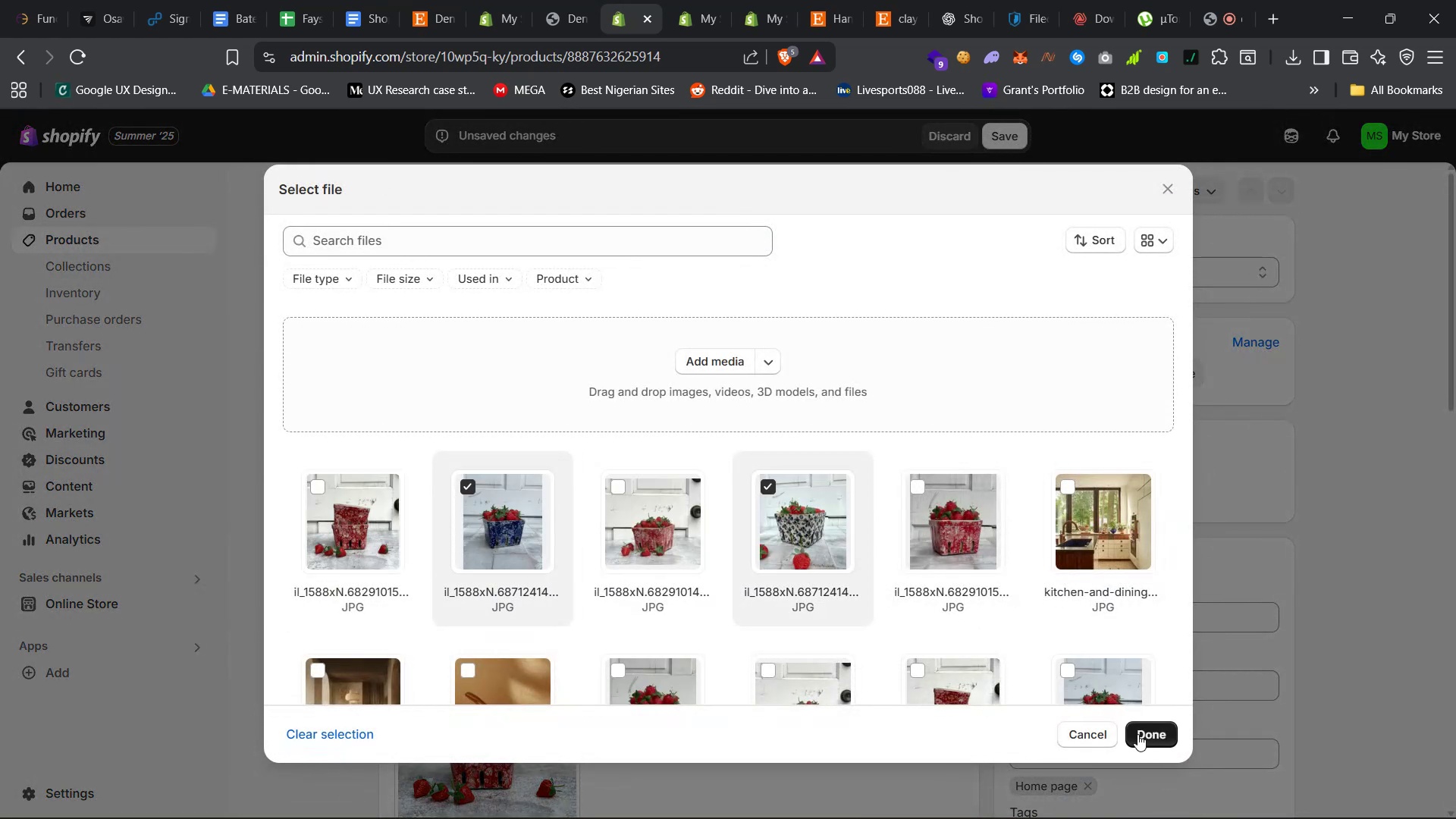 
left_click([1142, 734])
 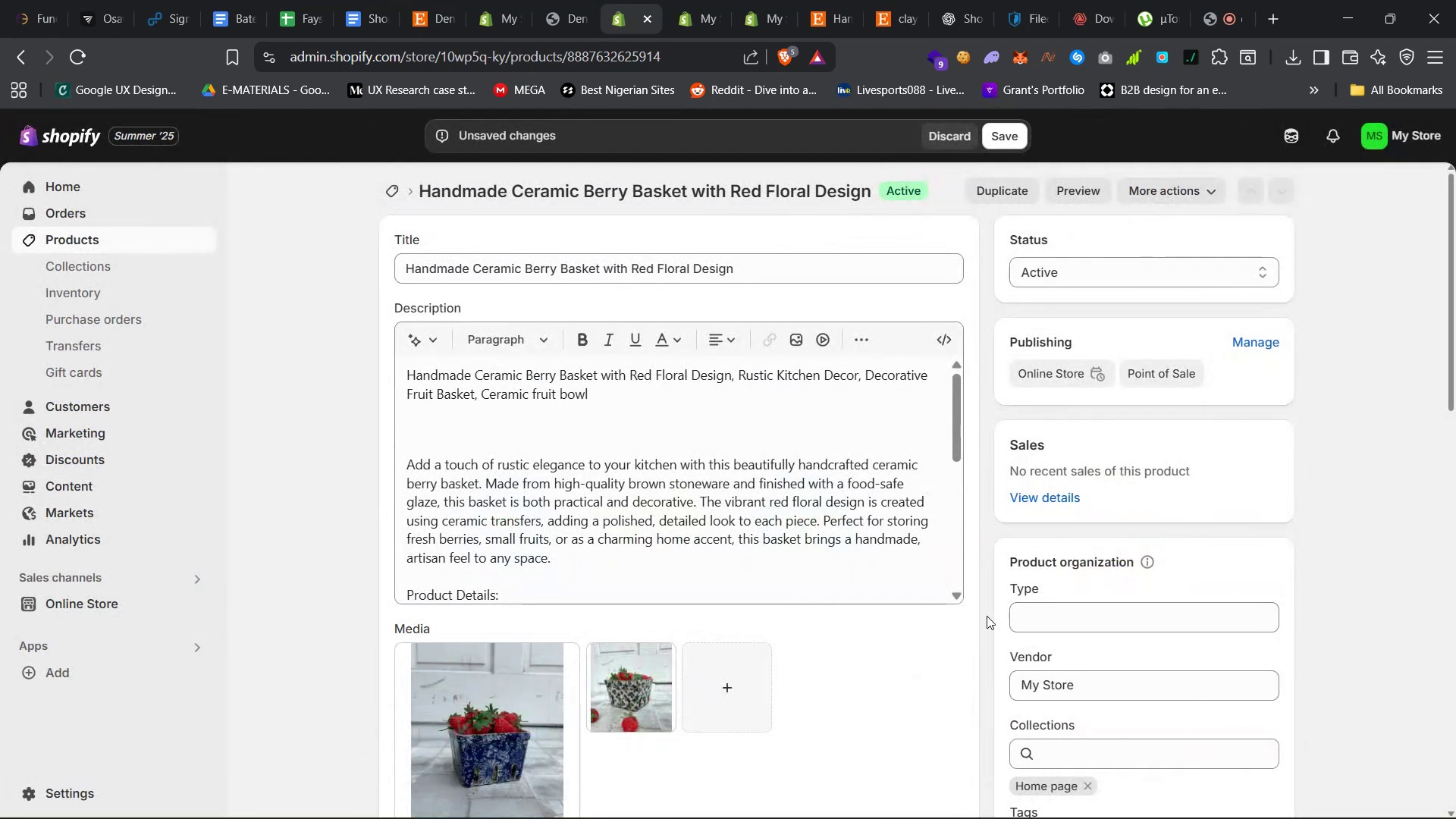 
scroll: coordinate [883, 648], scroll_direction: down, amount: 13.0
 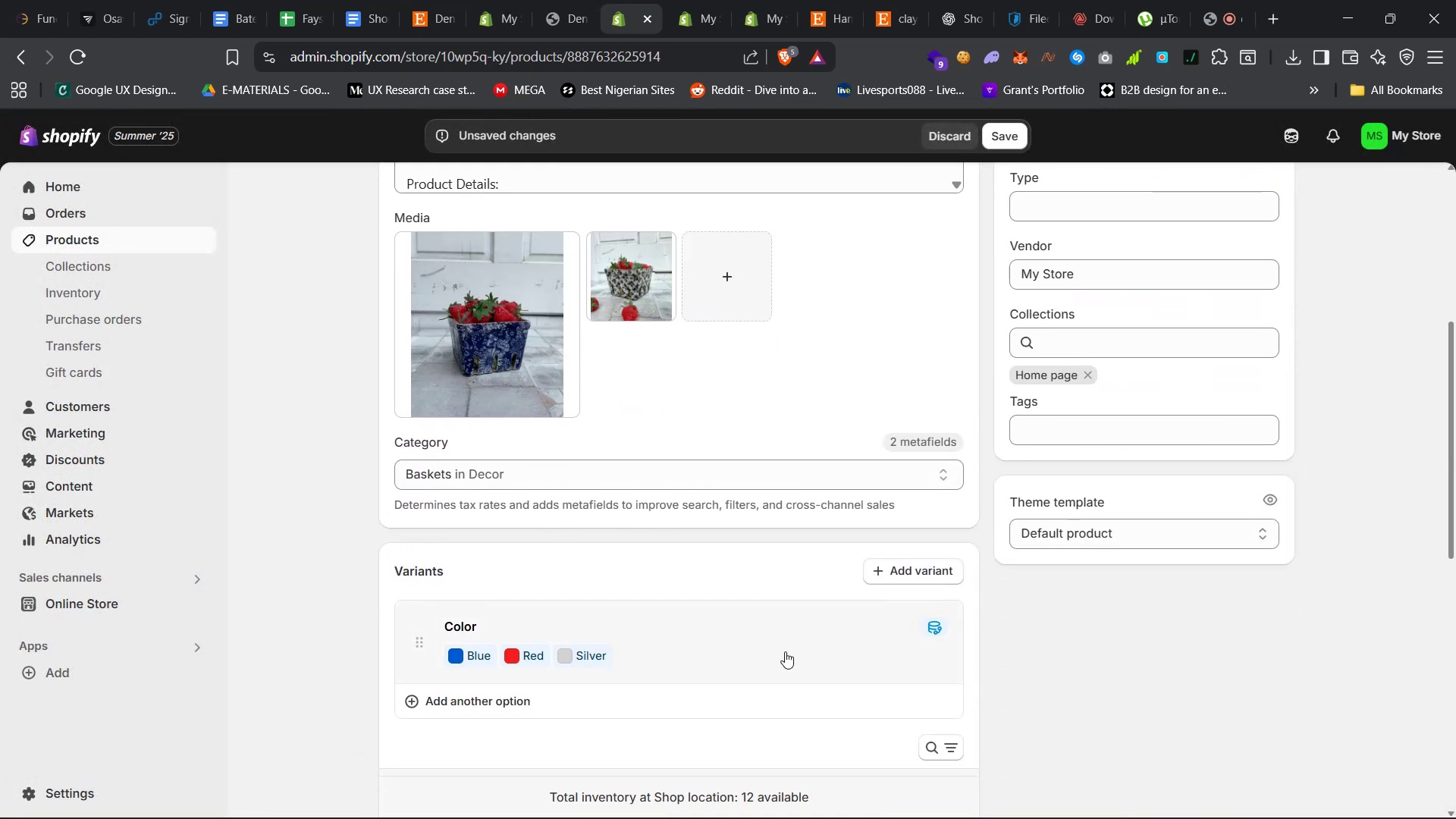 
scroll: coordinate [780, 645], scroll_direction: up, amount: 4.0
 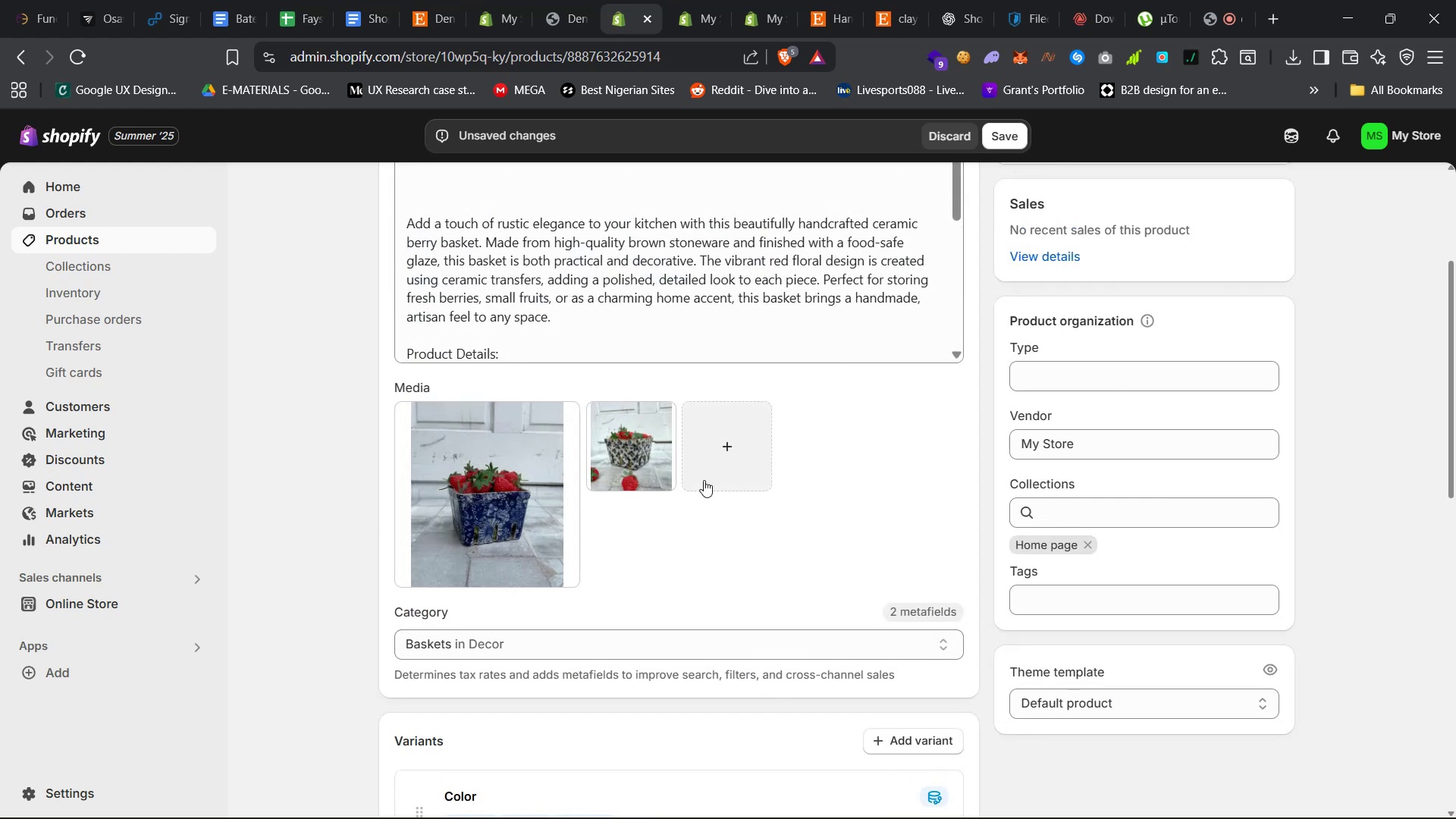 
left_click([707, 470])
 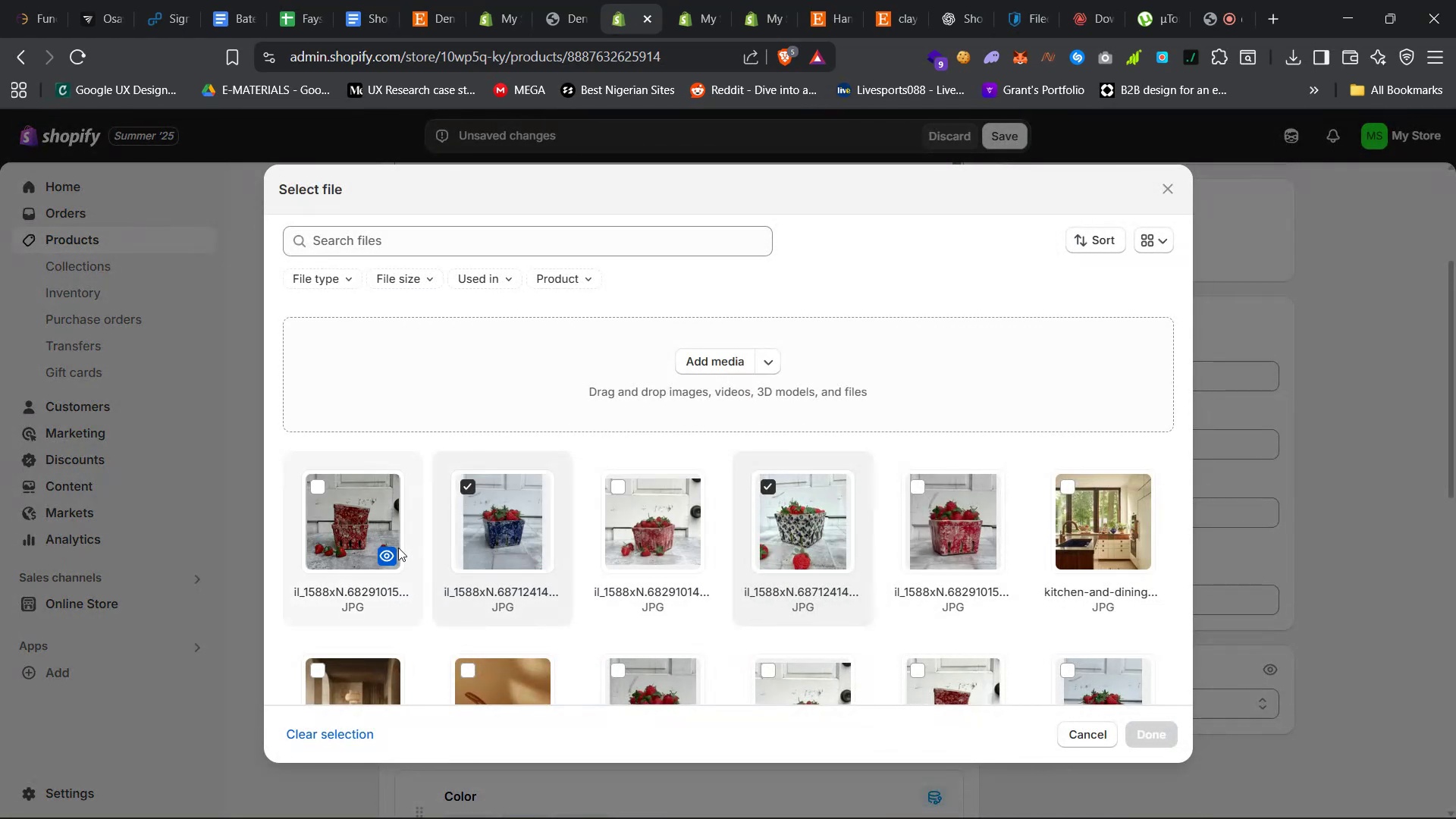 
left_click([387, 551])
 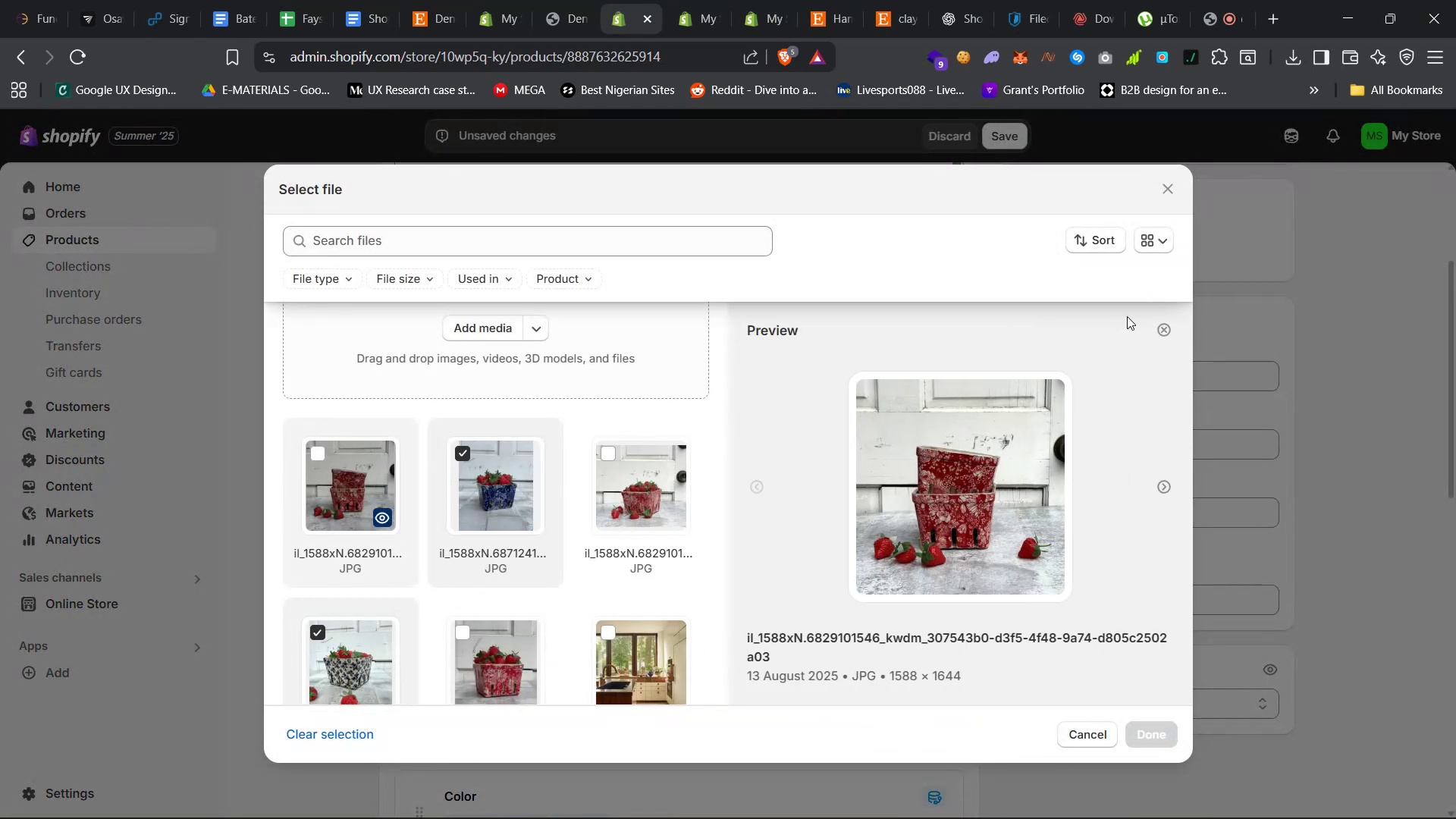 
left_click([1167, 330])
 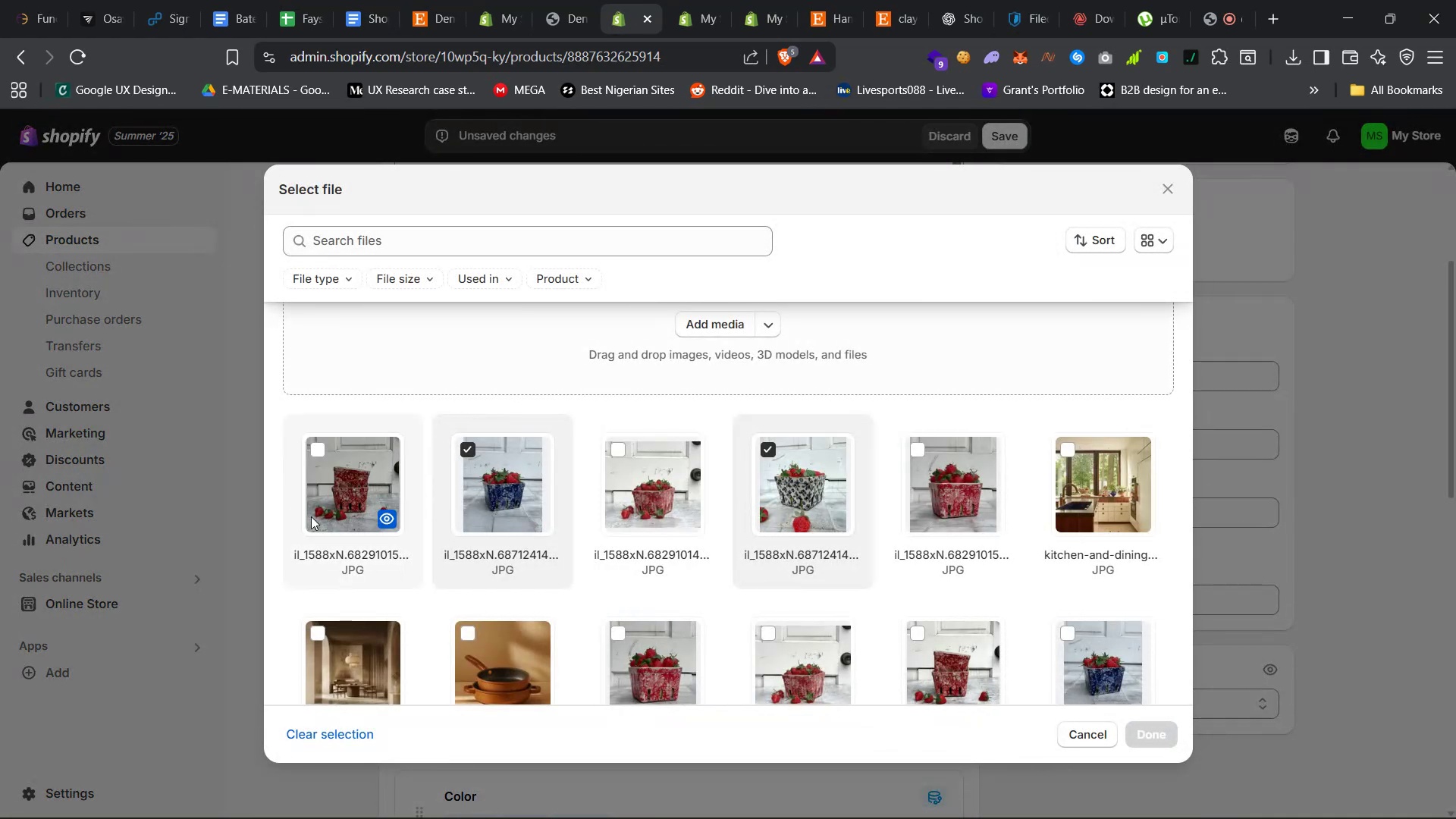 
left_click([341, 526])
 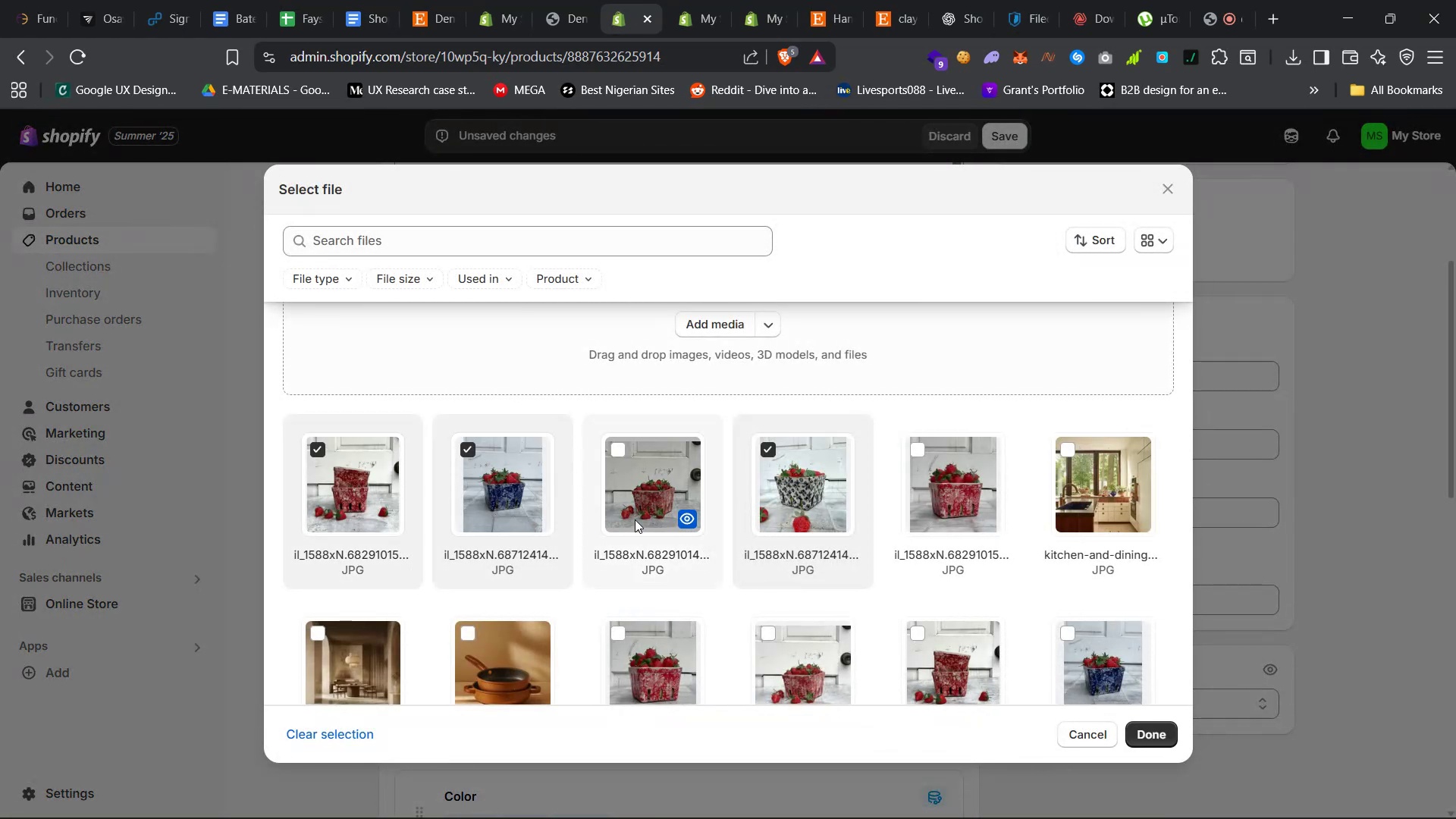 
left_click([640, 526])
 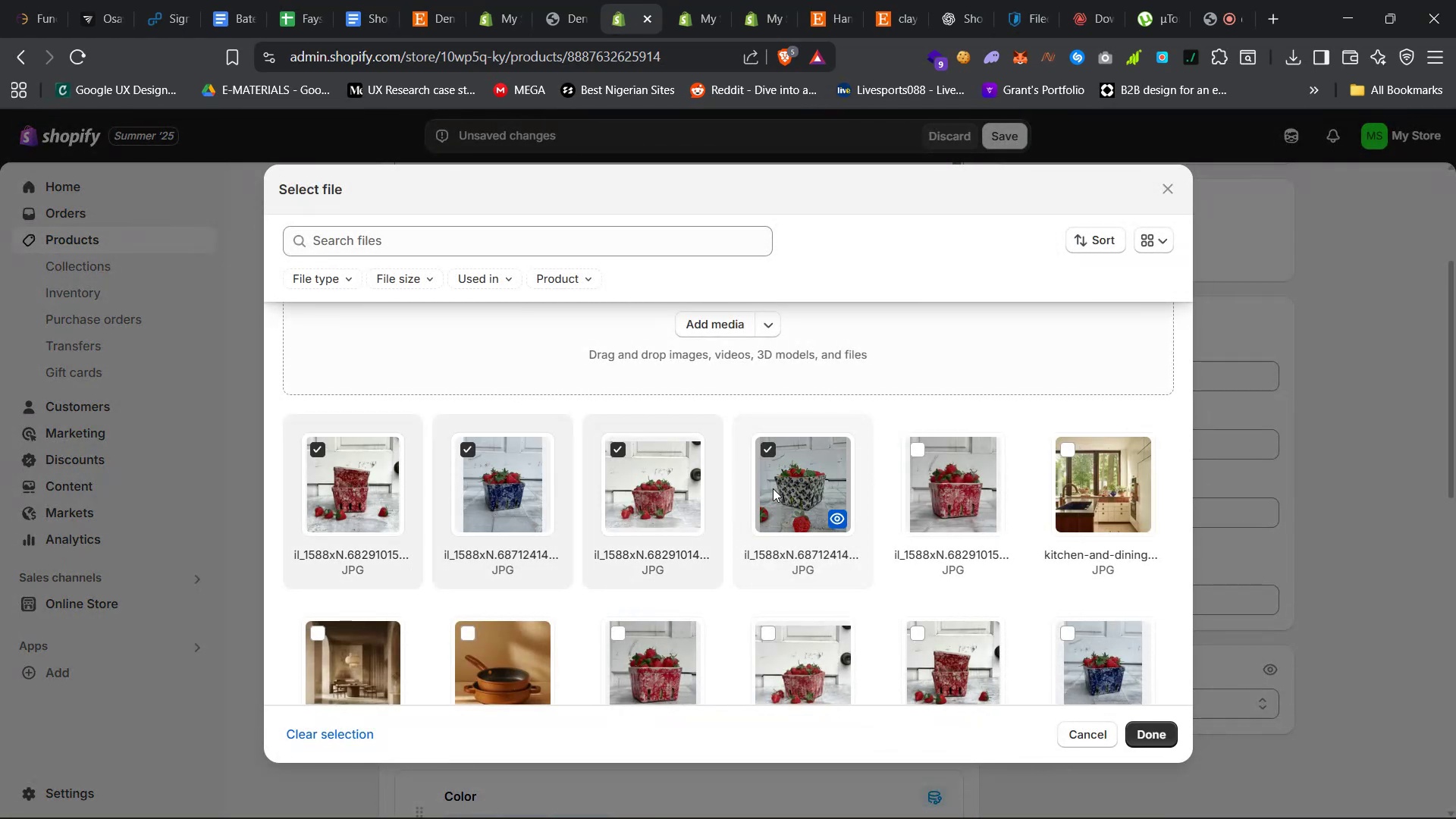 
left_click([770, 485])
 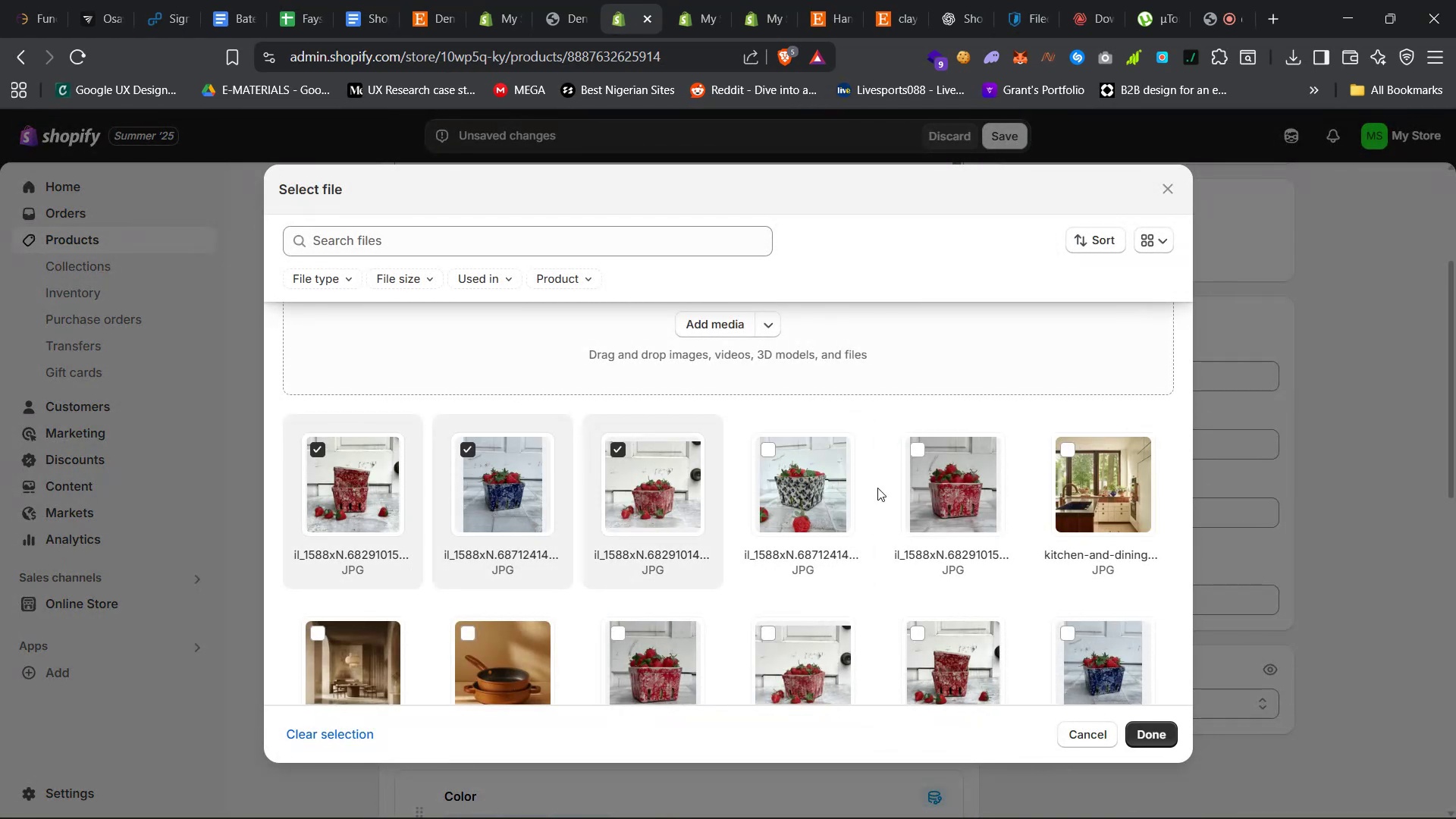 
left_click([879, 488])
 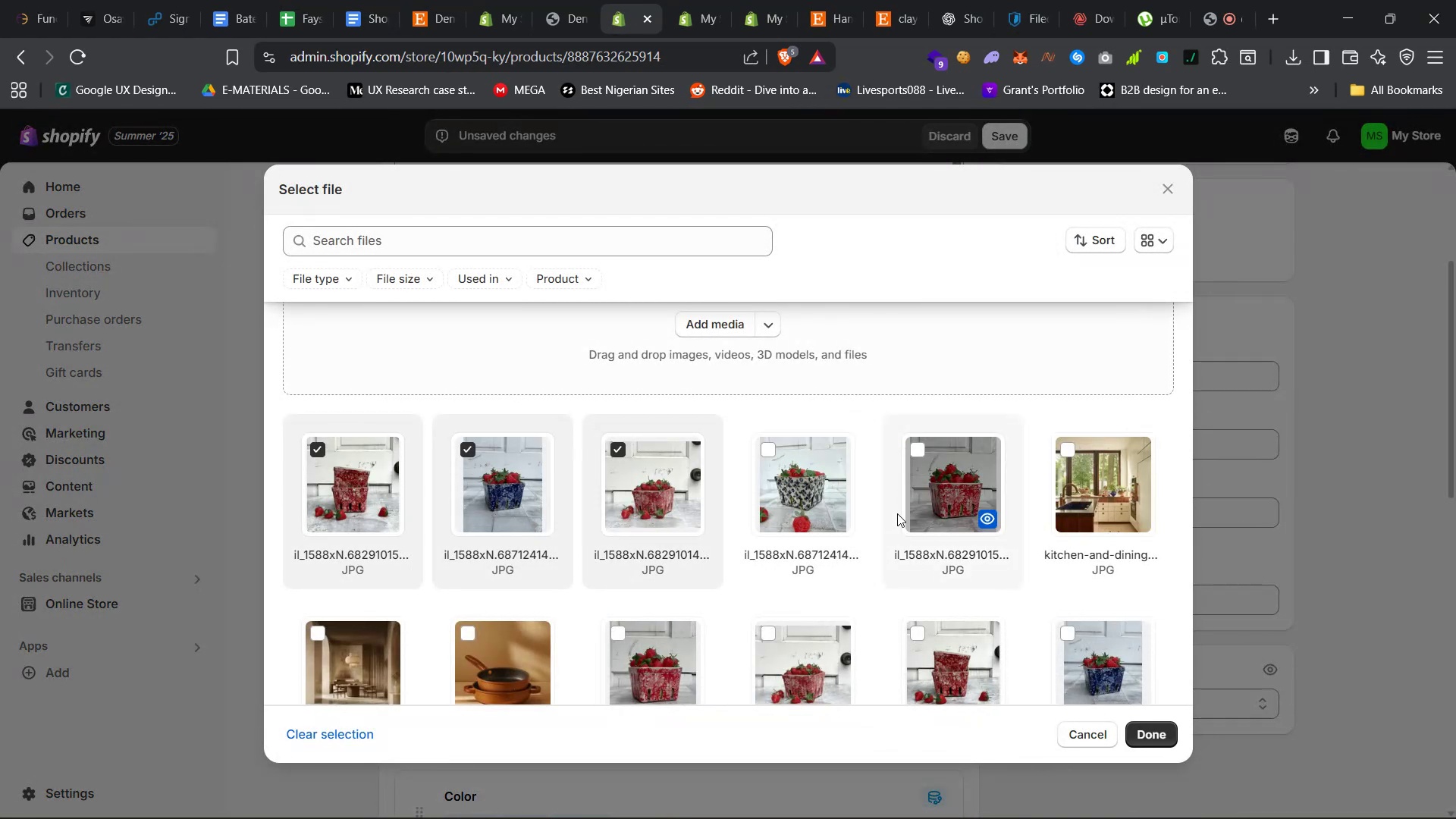 
left_click([899, 508])
 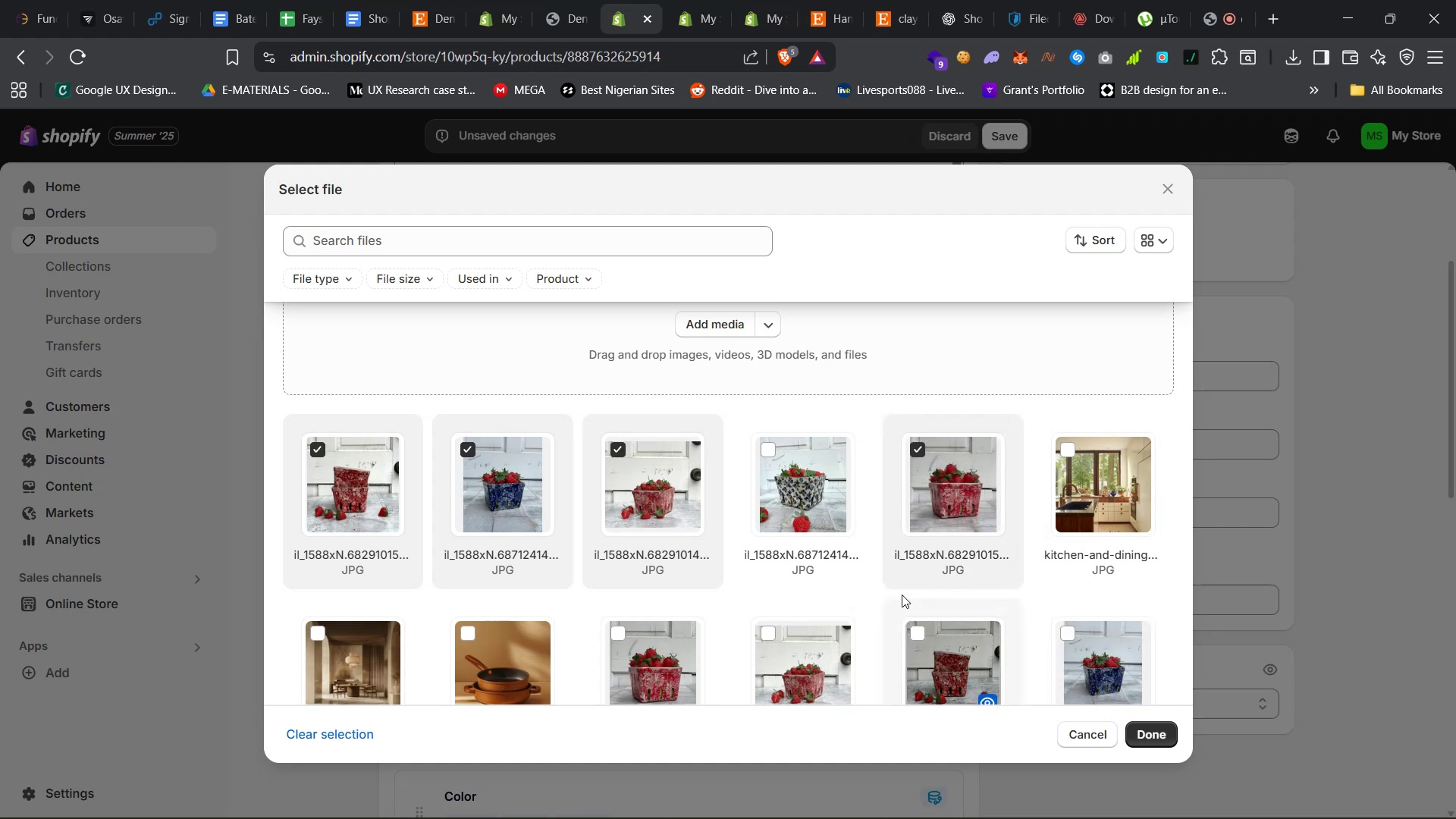 
left_click([850, 564])
 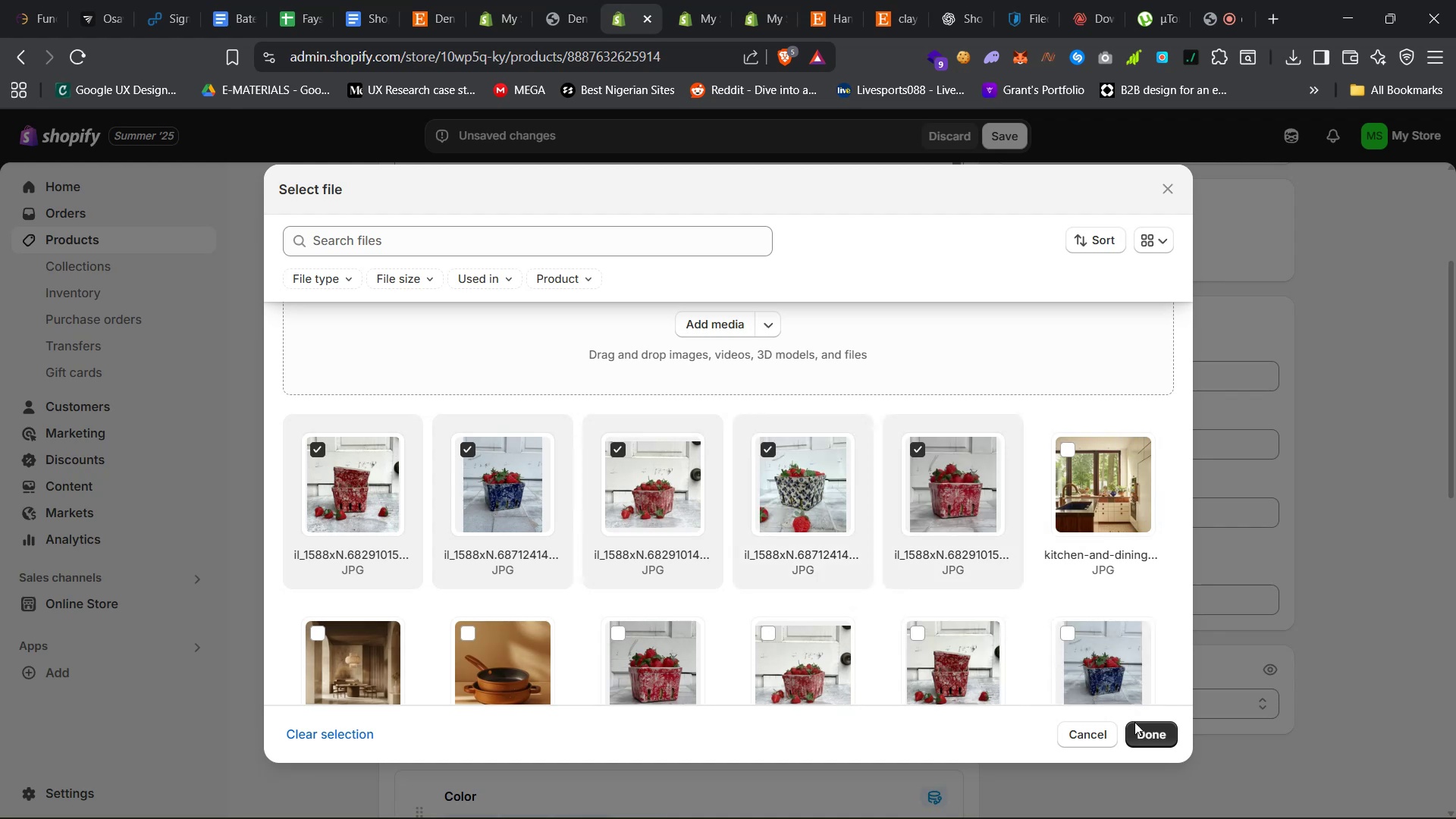 
left_click([1142, 724])
 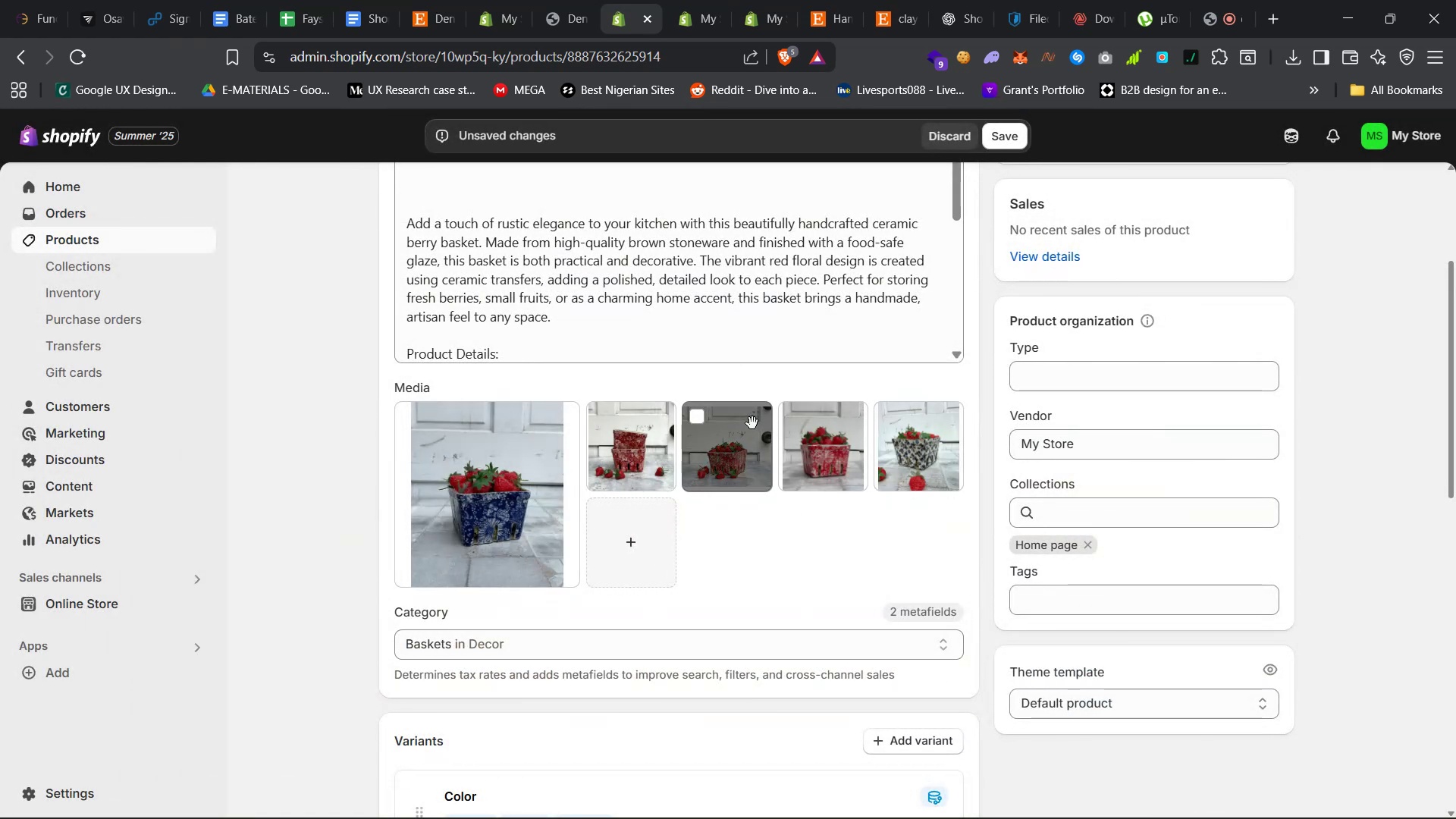 
wait(6.8)
 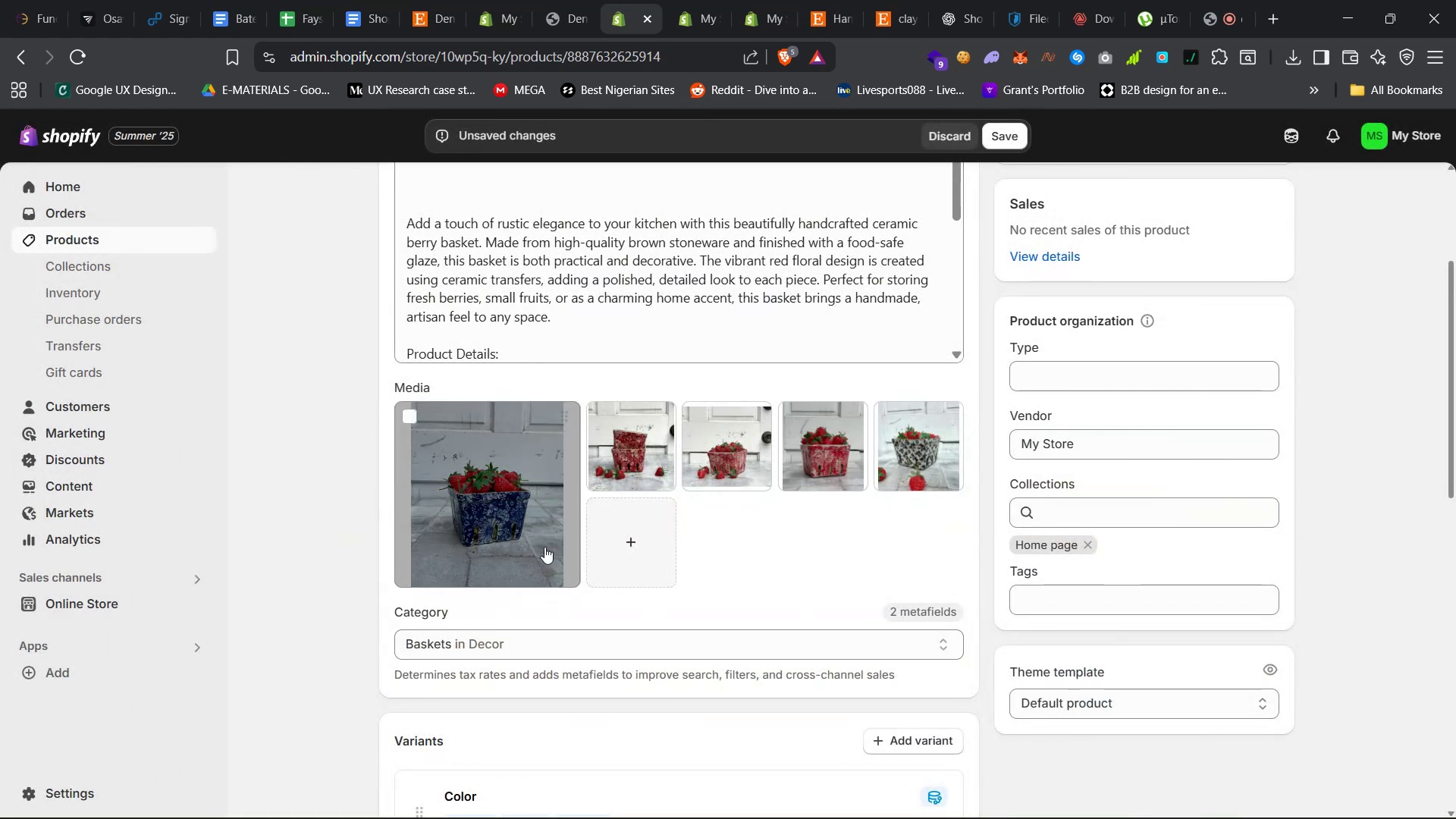 
left_click_drag(start_coordinate=[854, 416], to_coordinate=[527, 423])
 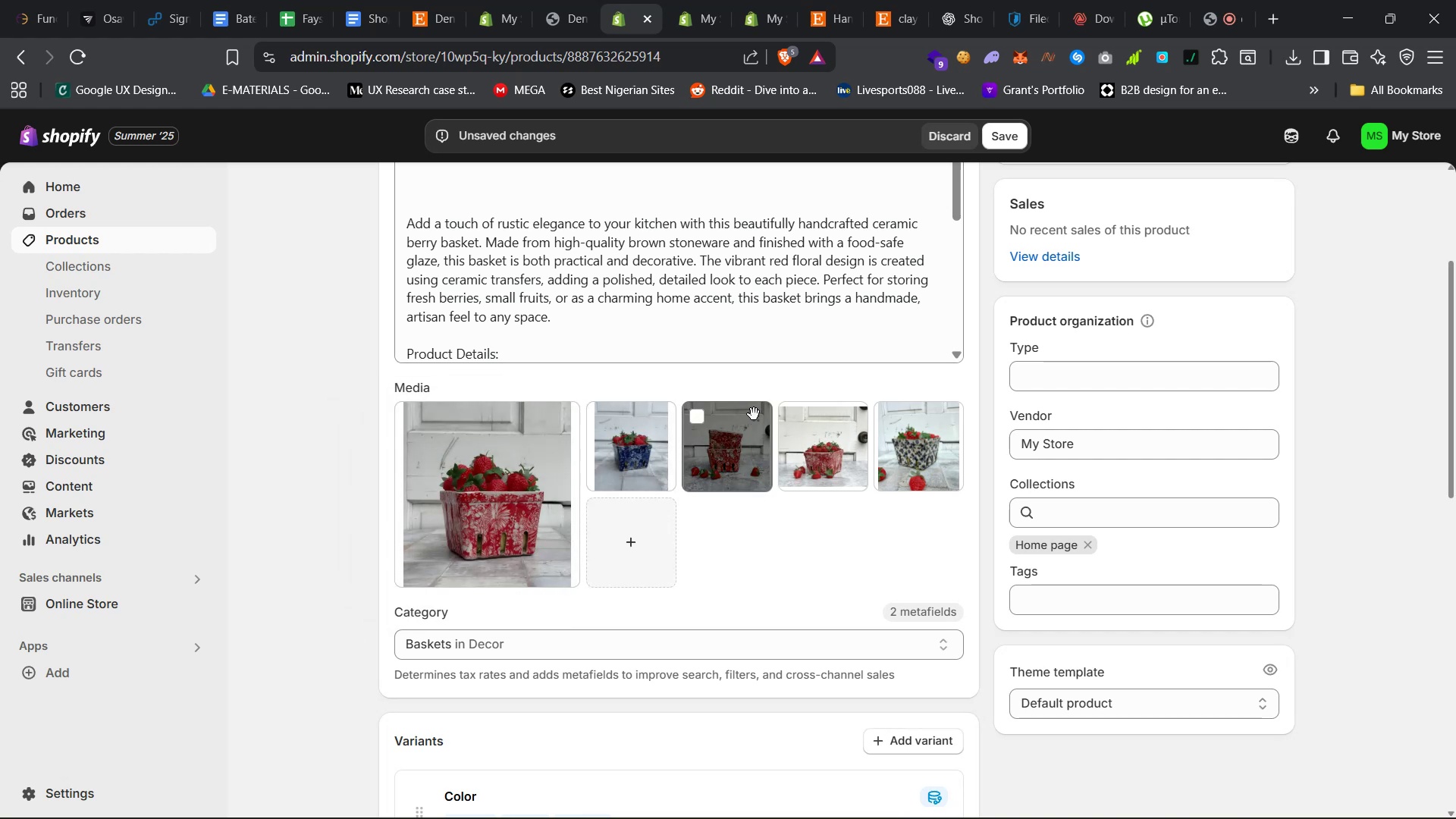 
left_click_drag(start_coordinate=[761, 419], to_coordinate=[664, 412])
 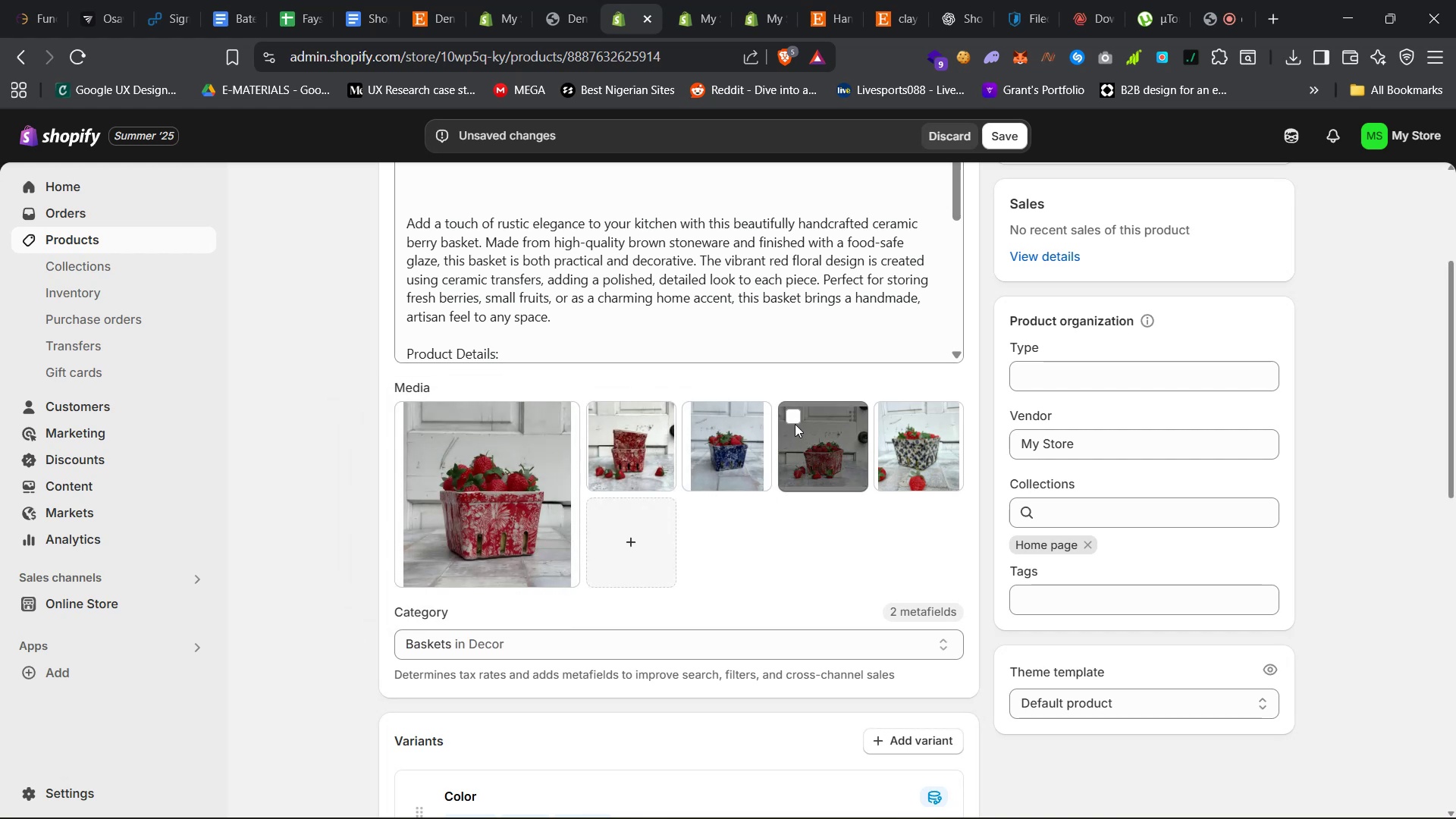 
left_click([794, 410])
 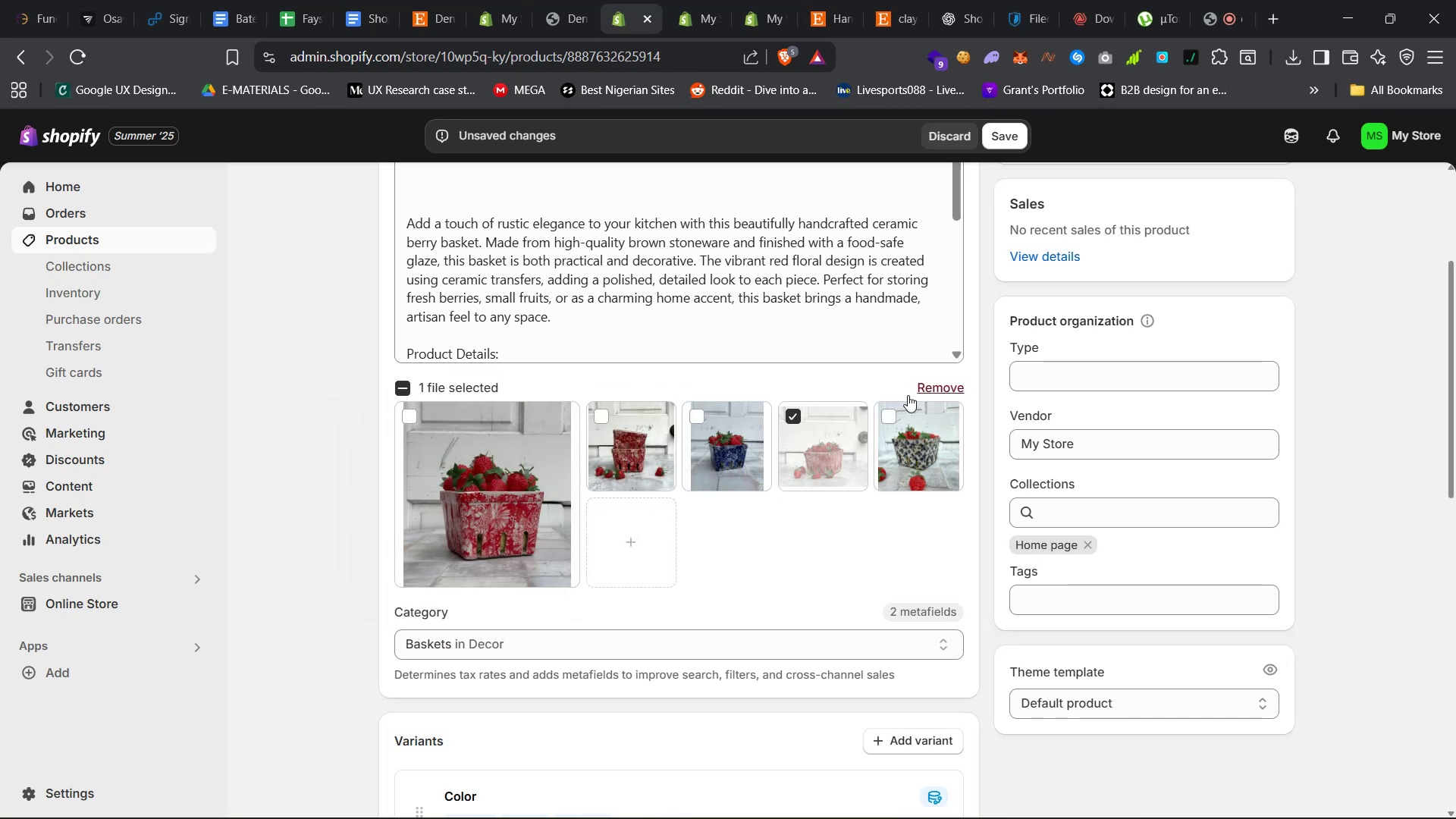 
wait(5.26)
 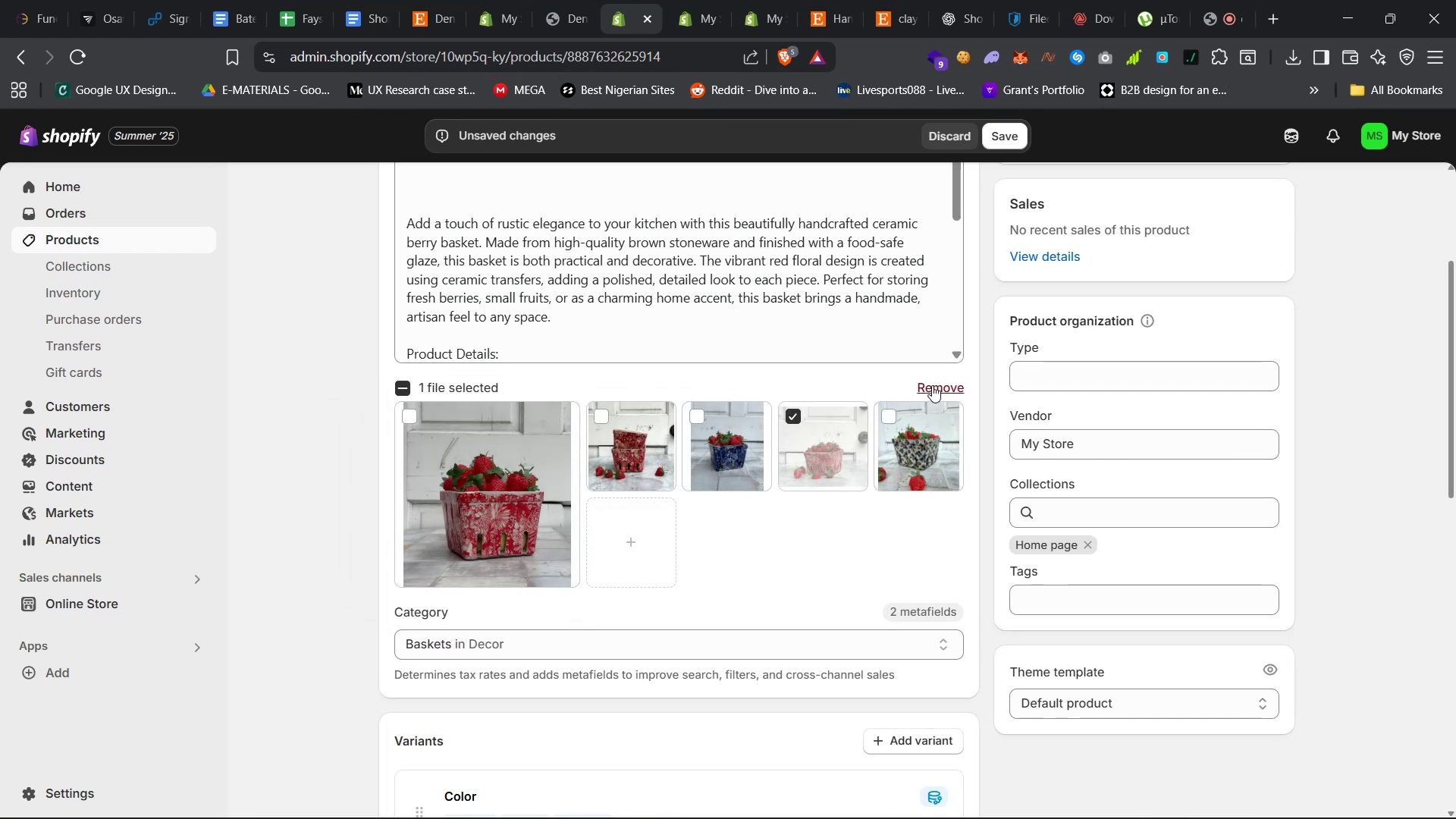 
left_click([402, 390])
 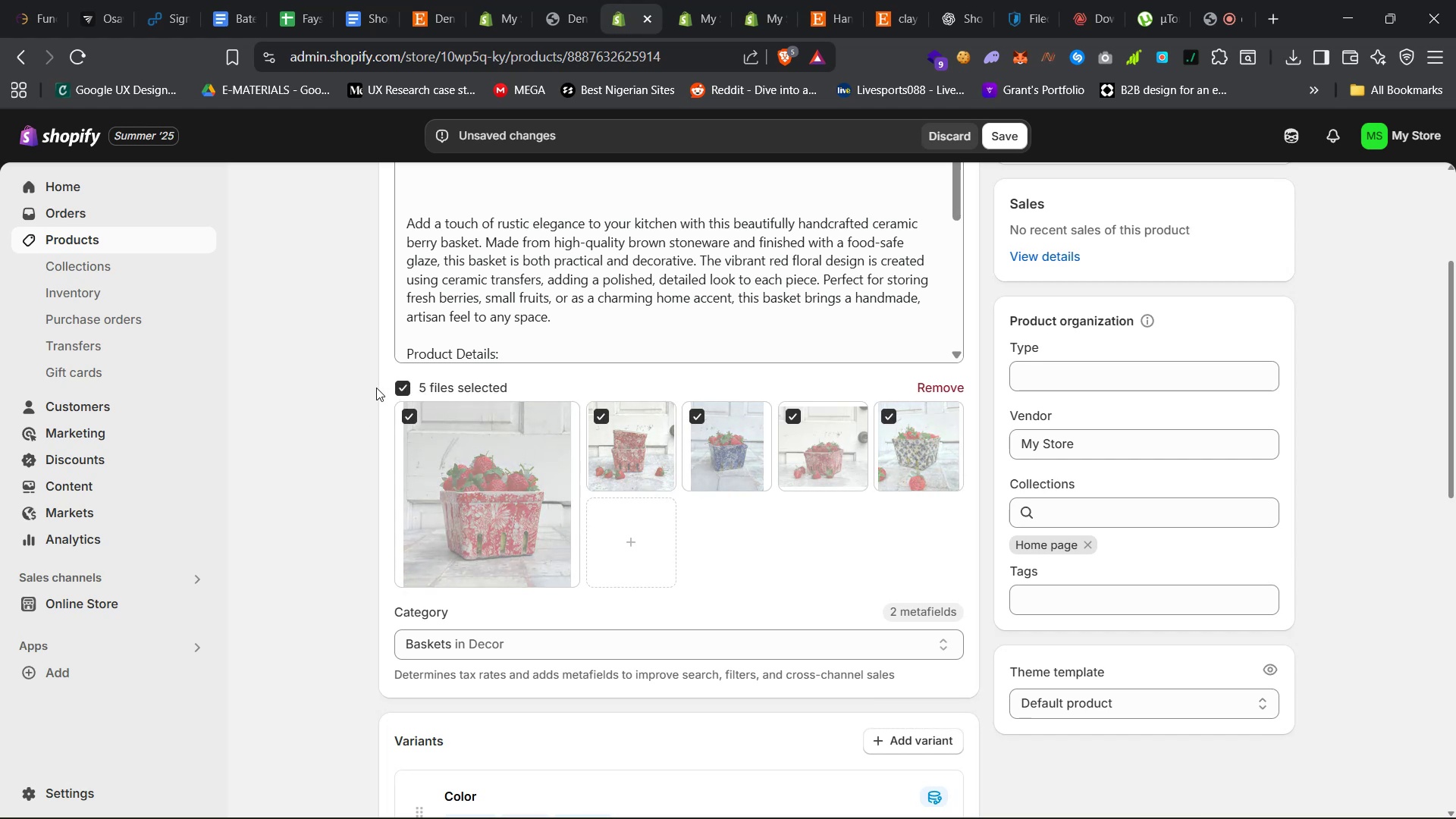 
left_click([401, 387])
 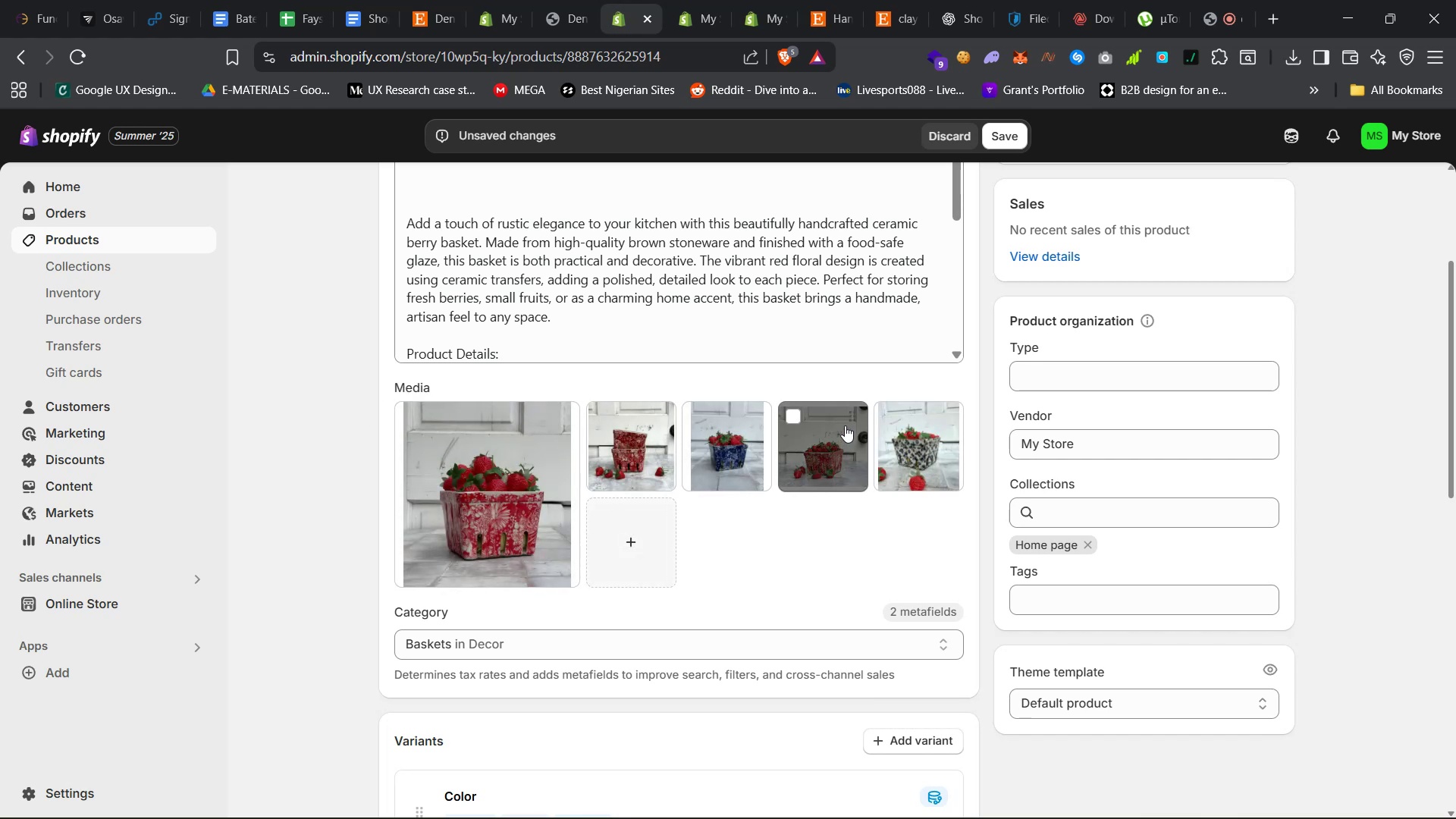 
left_click_drag(start_coordinate=[851, 419], to_coordinate=[761, 416])
 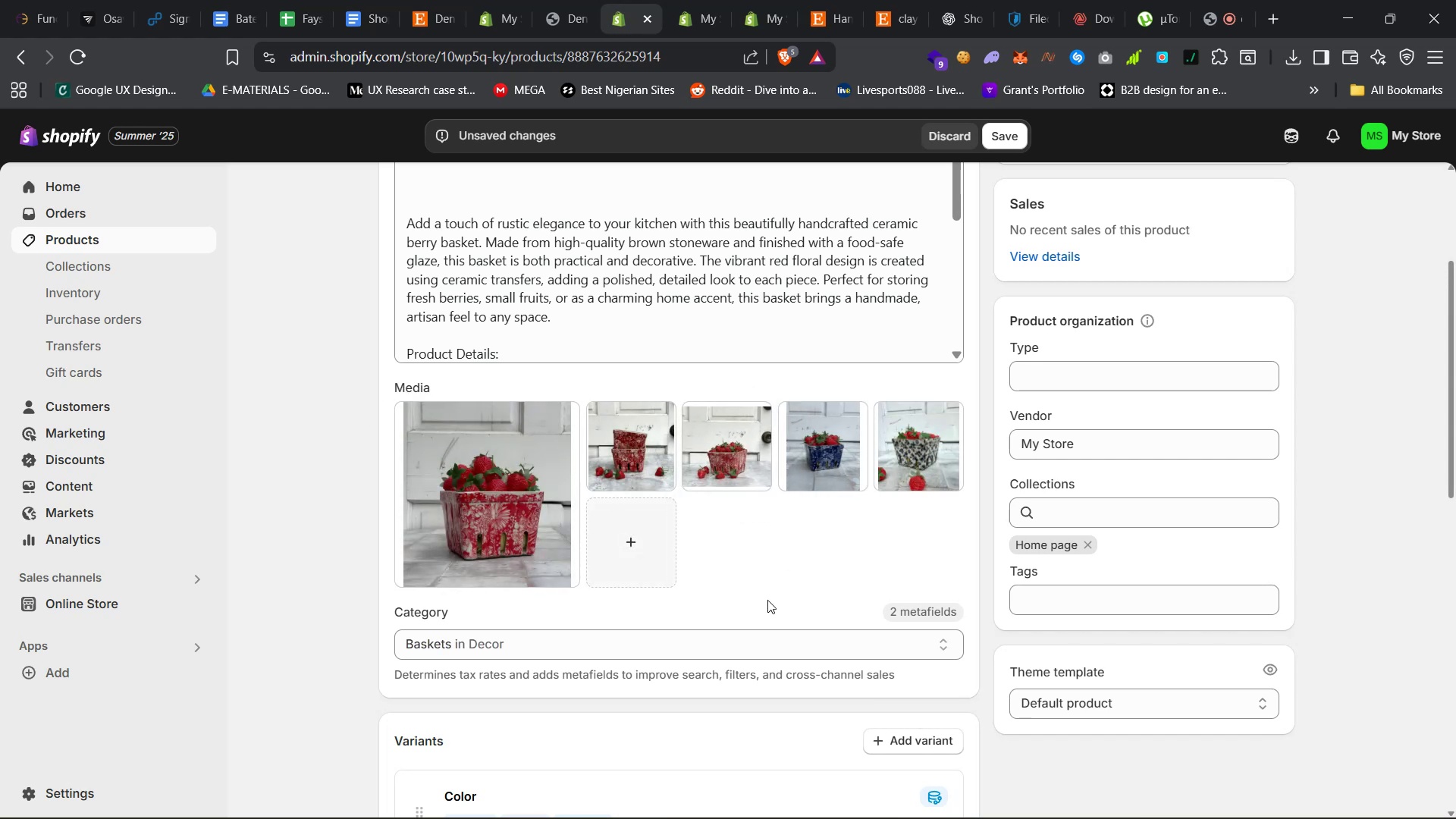 
scroll: coordinate [767, 604], scroll_direction: up, amount: 32.0
 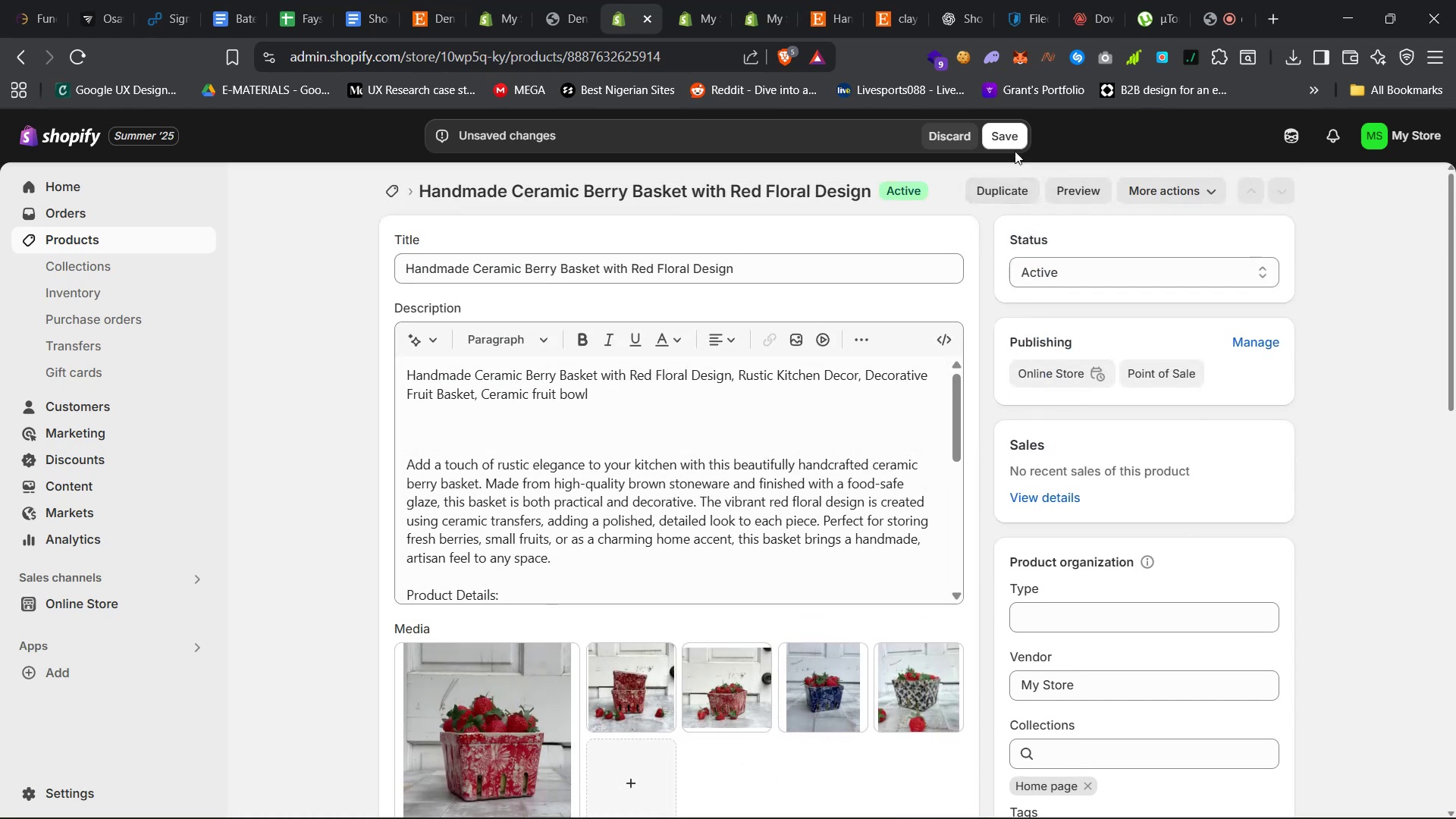 
left_click([1006, 141])
 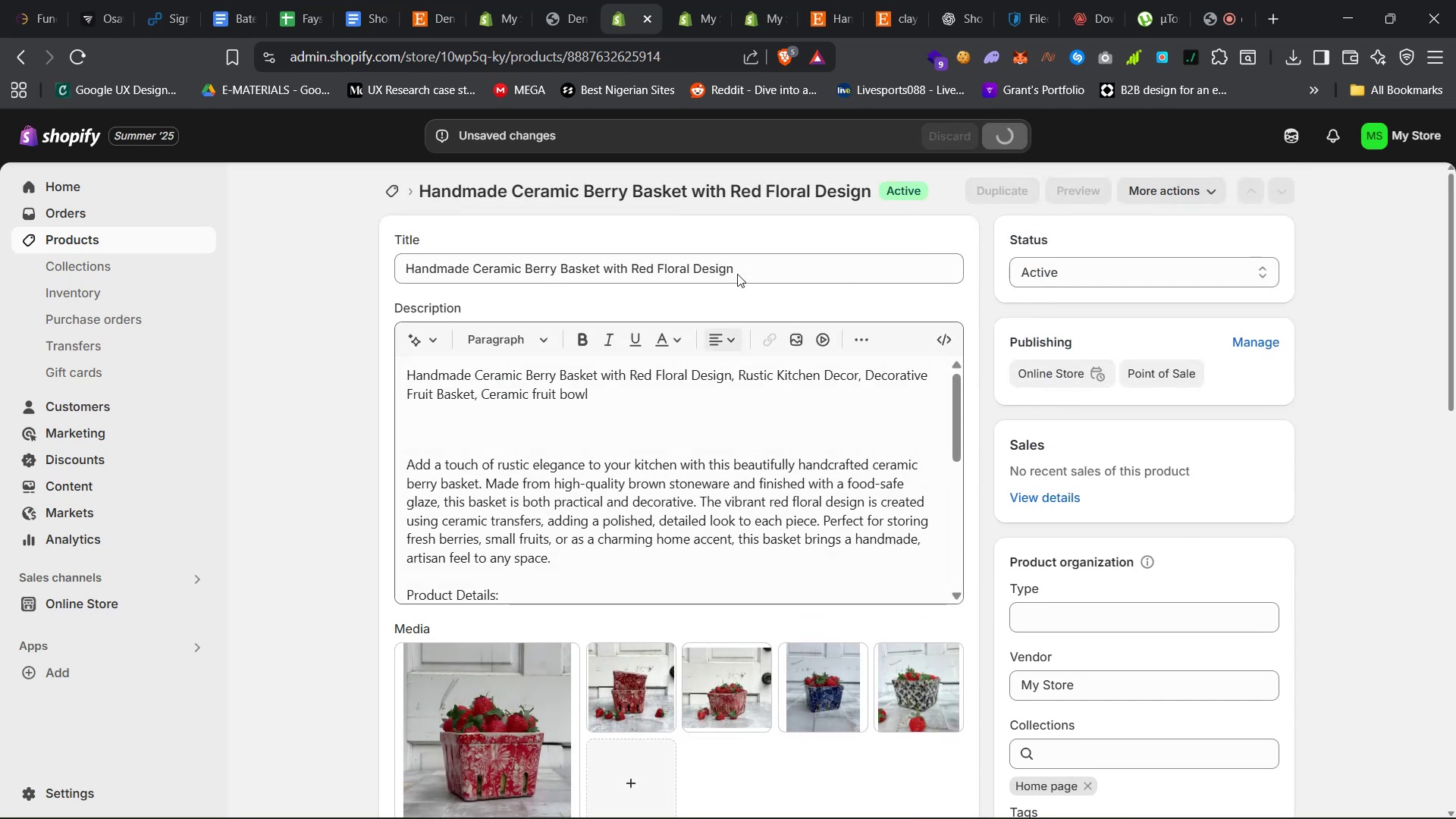 
left_click([831, 0])
 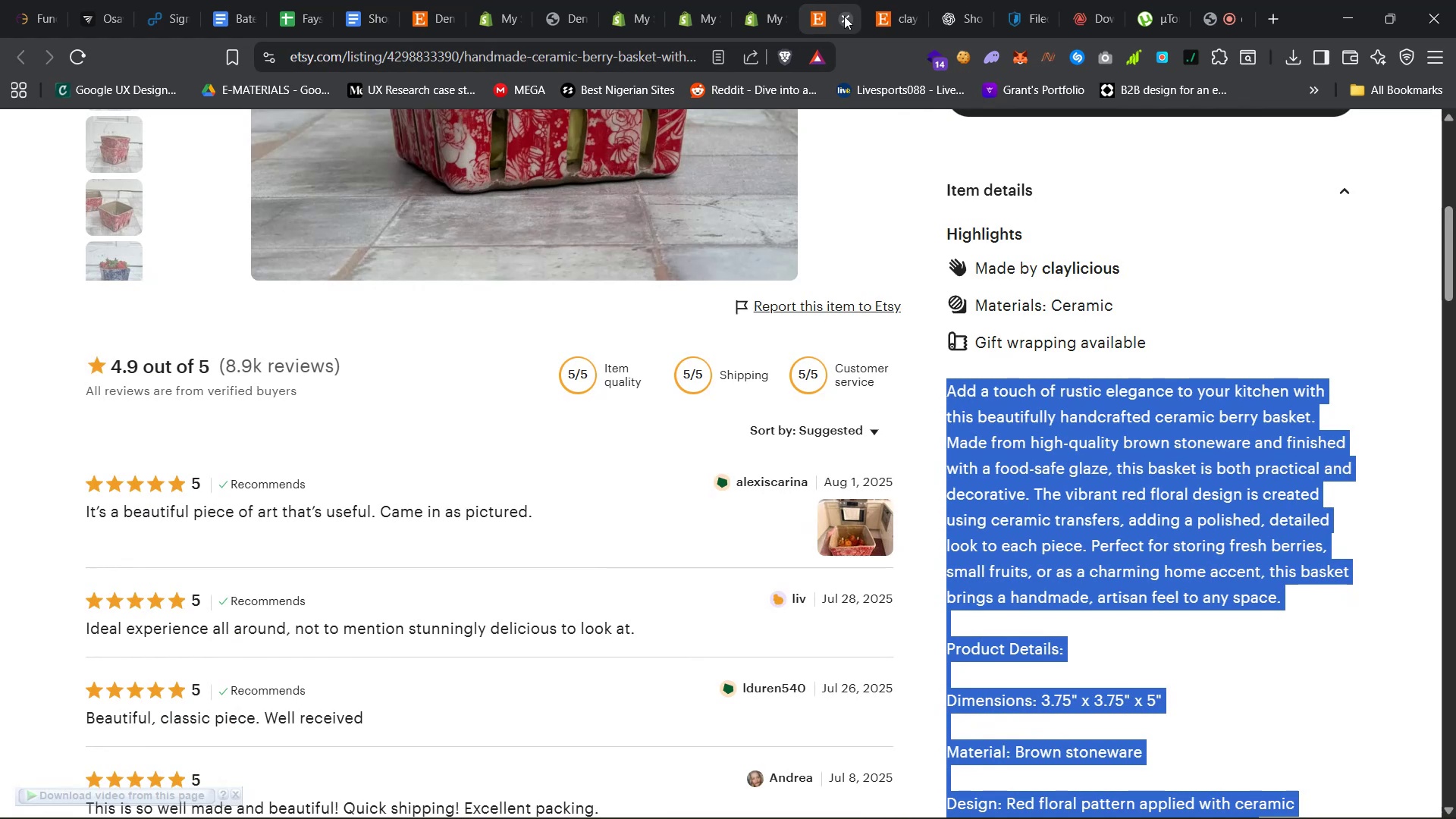 
left_click([844, 21])
 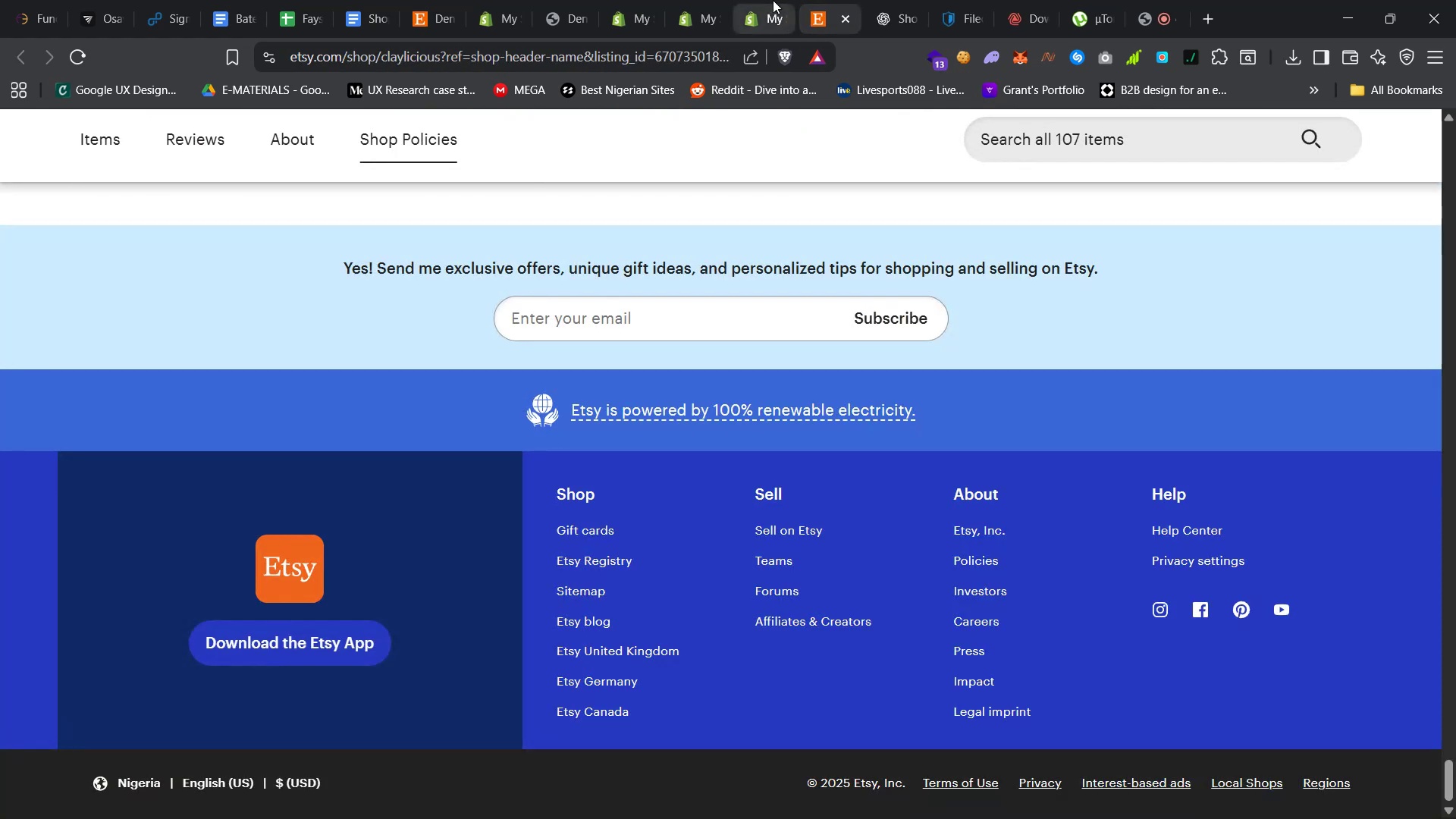 
left_click([761, 0])
 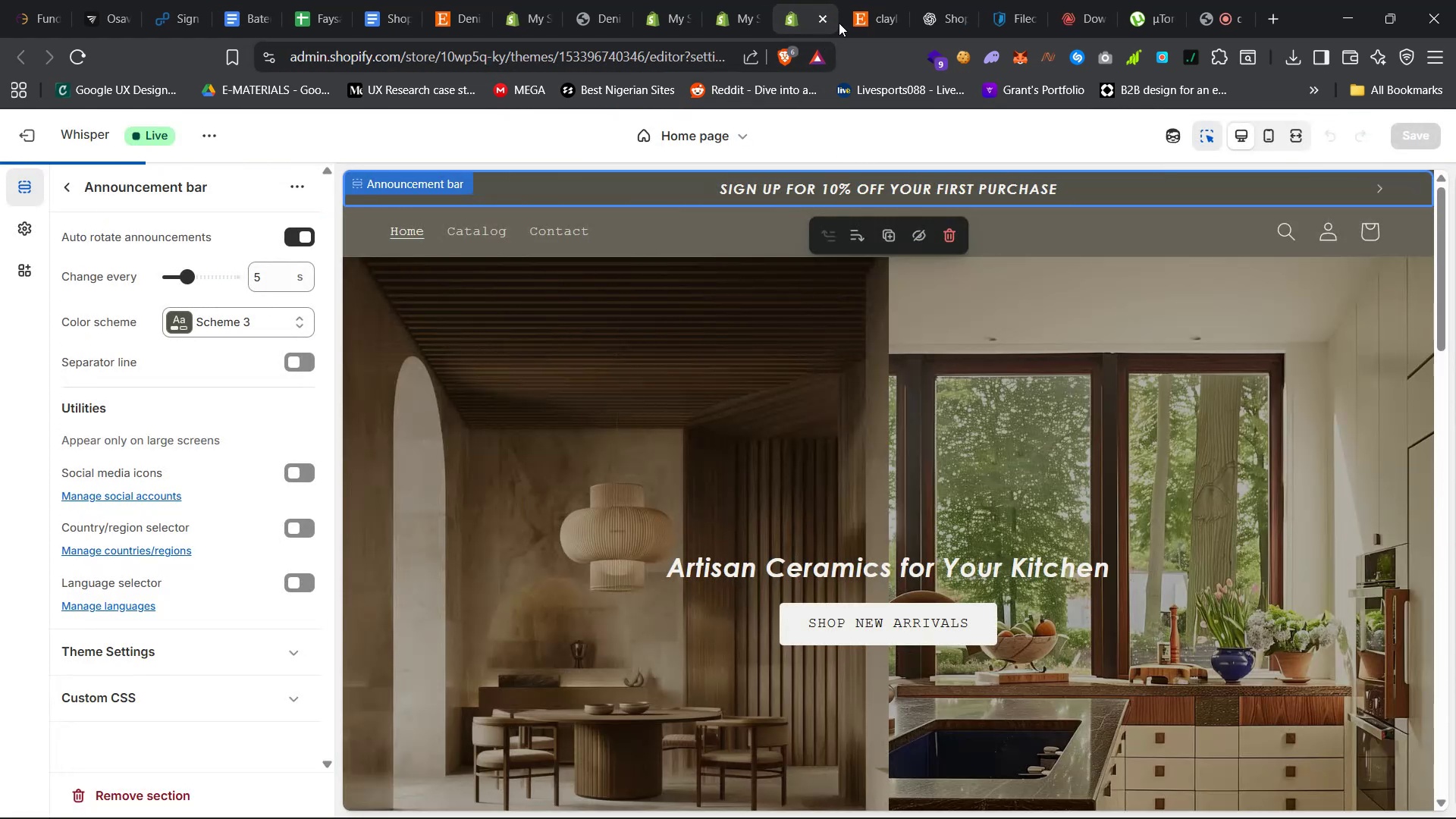 
left_click([827, 14])
 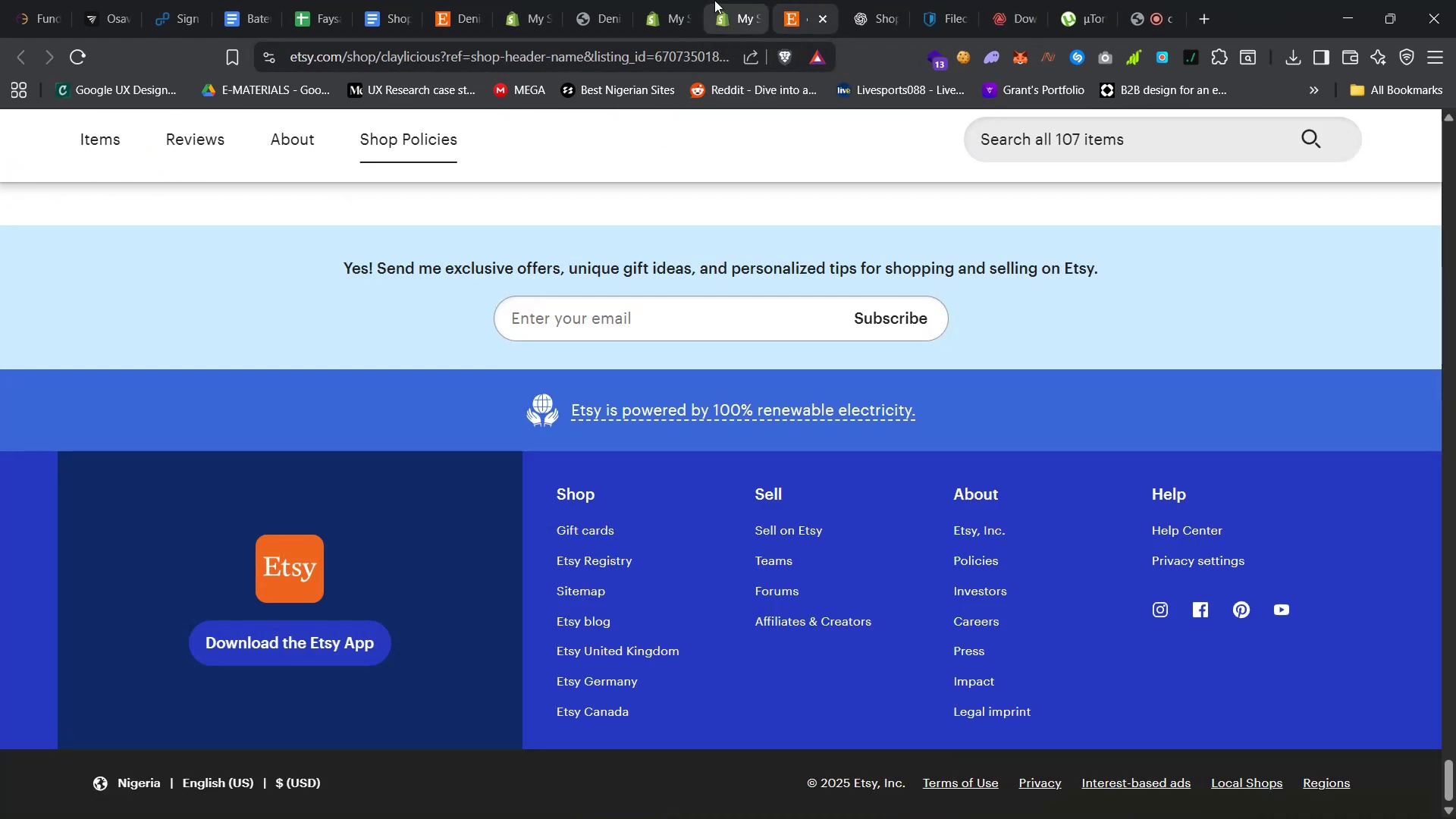 
left_click([720, 0])
 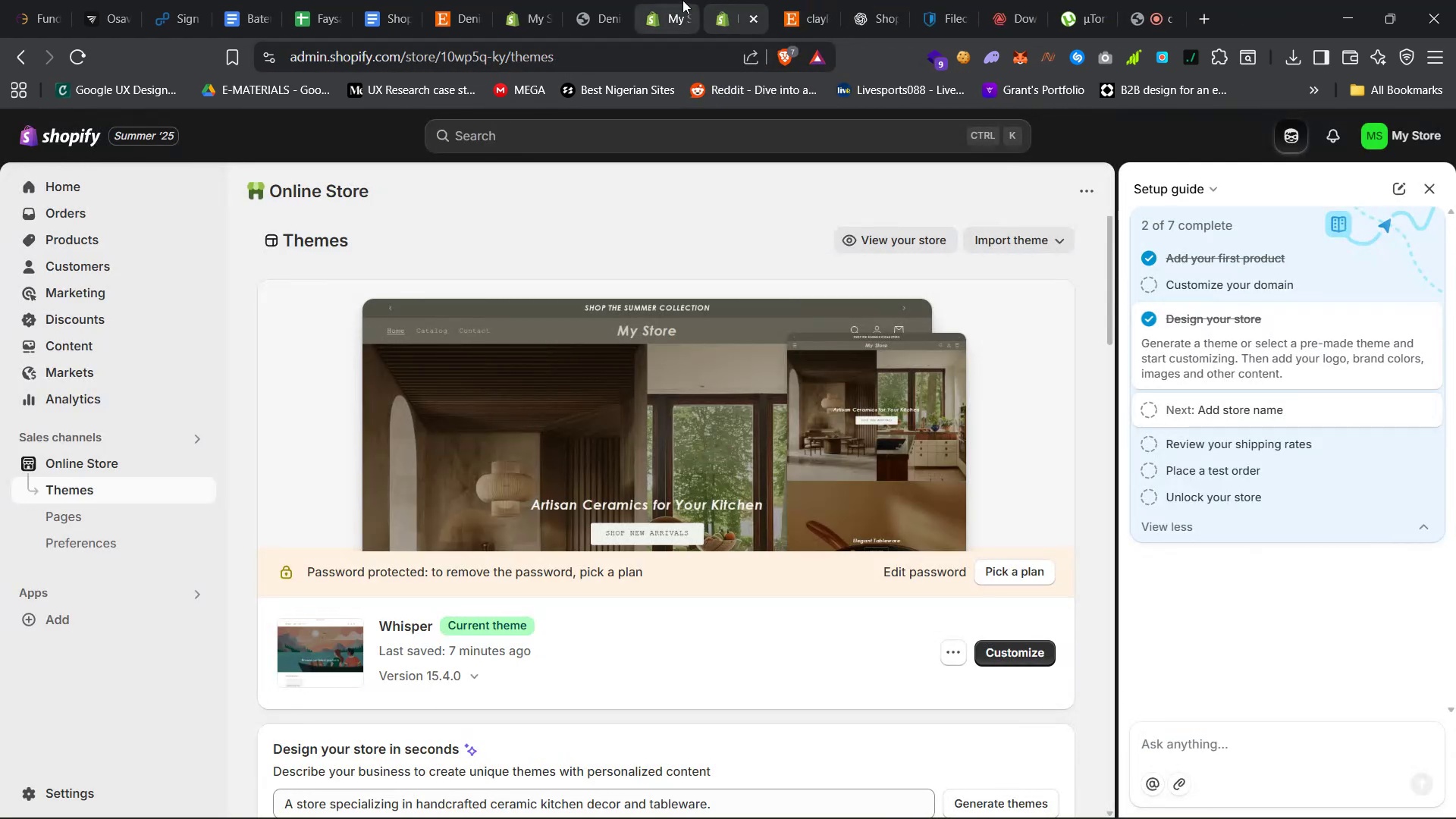 
left_click([649, 0])
 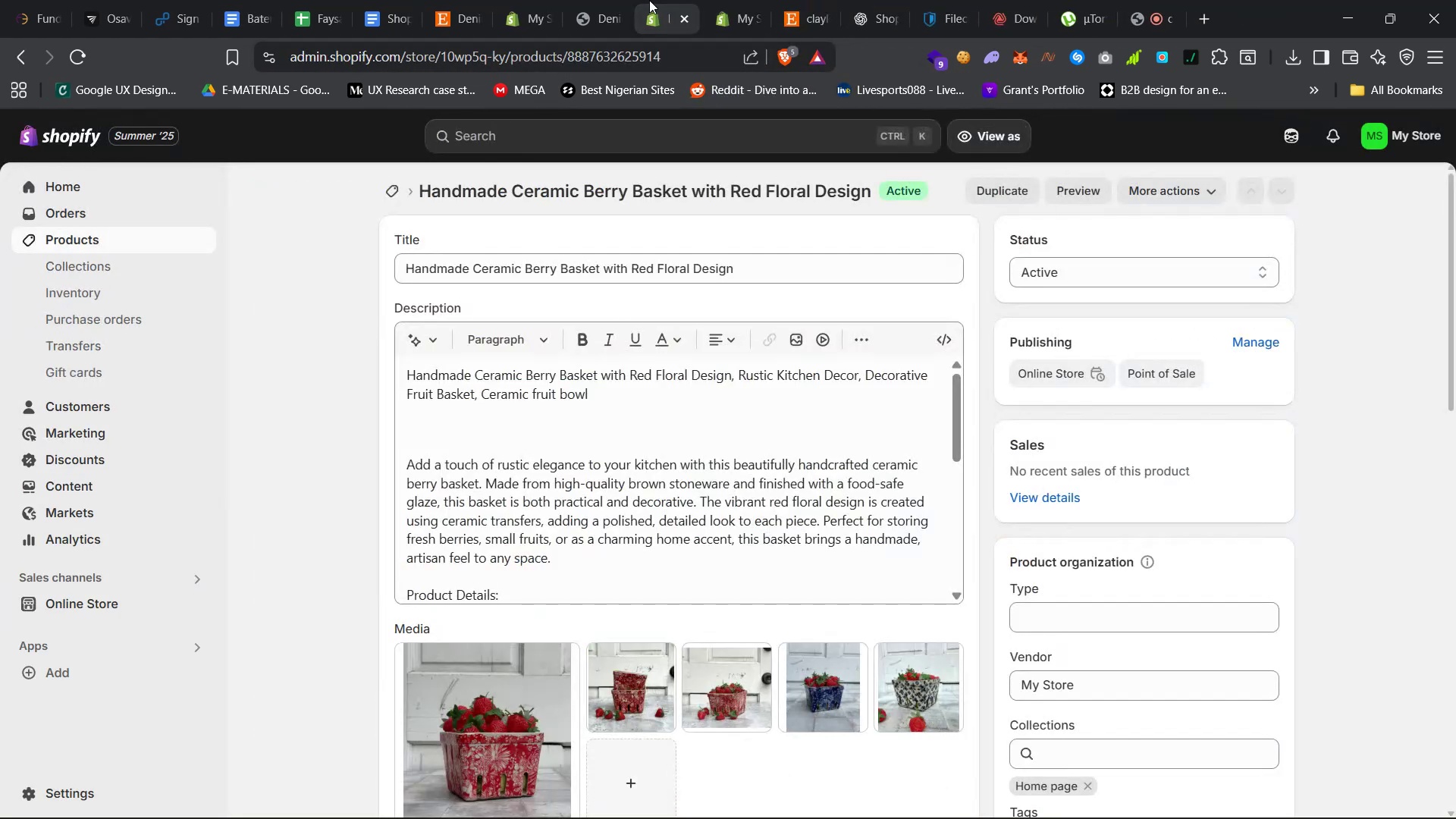 
left_click_drag(start_coordinate=[649, 0], to_coordinate=[717, 0])
 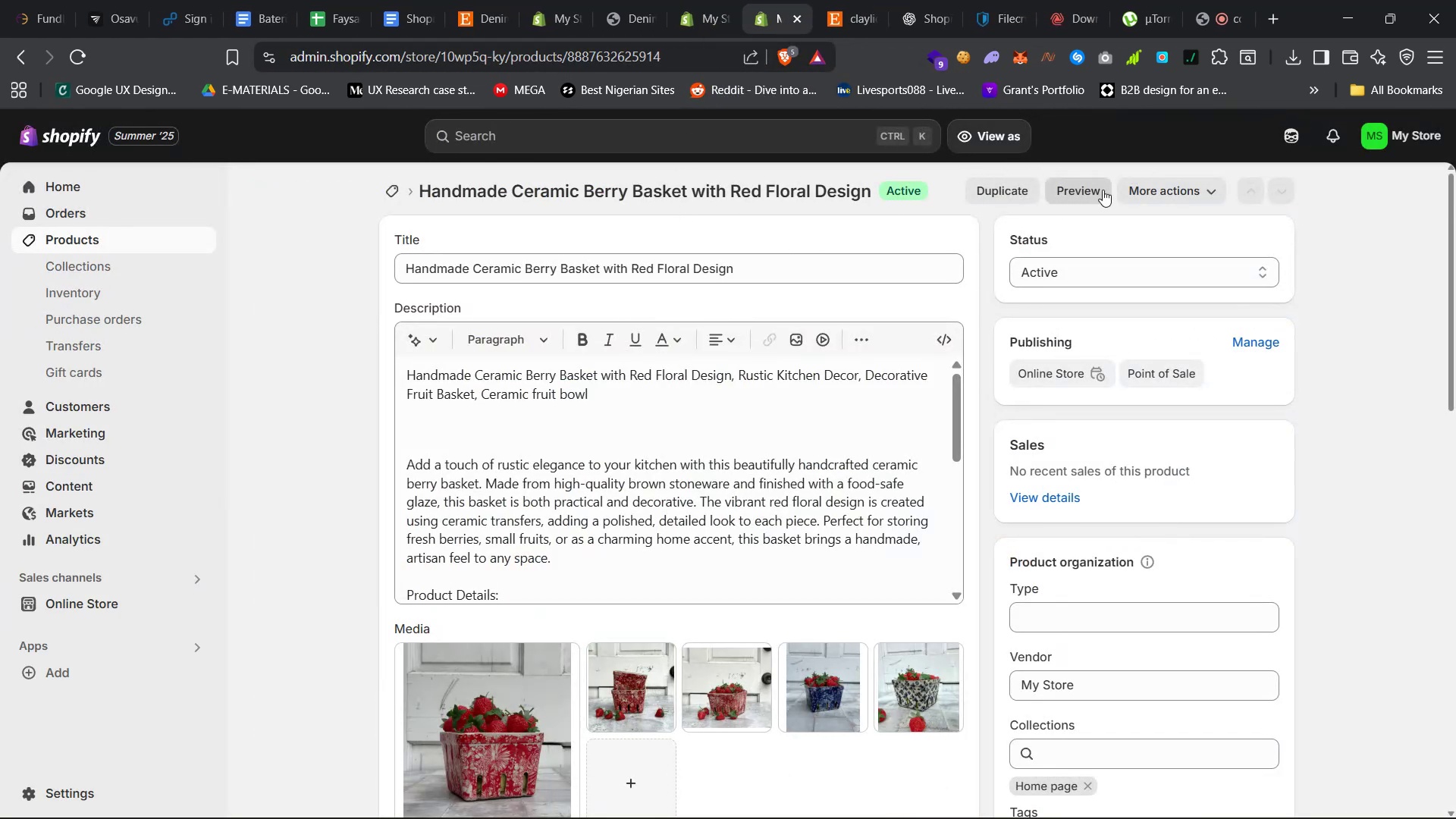 
left_click([1193, 180])
 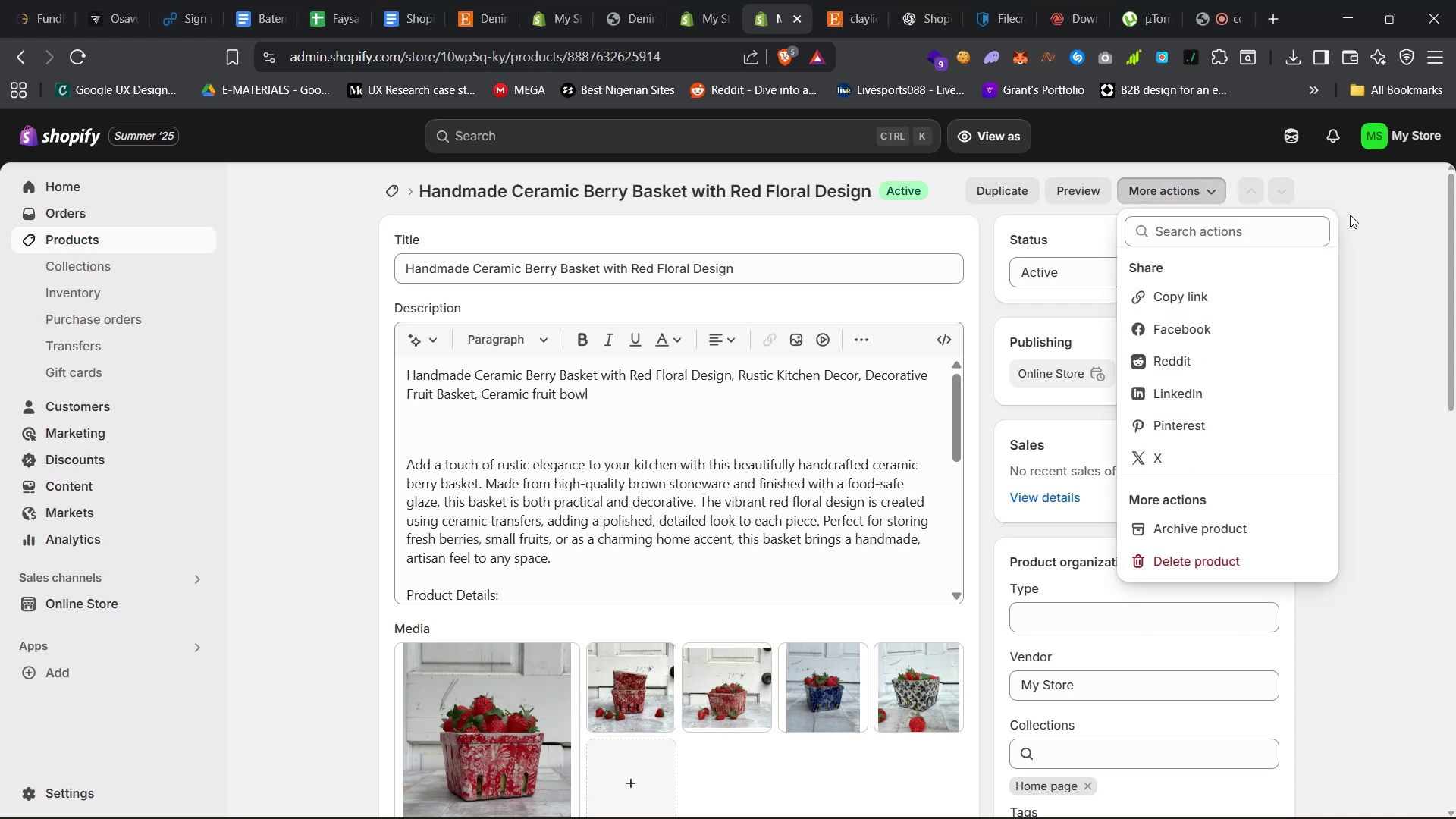 
left_click([1362, 205])
 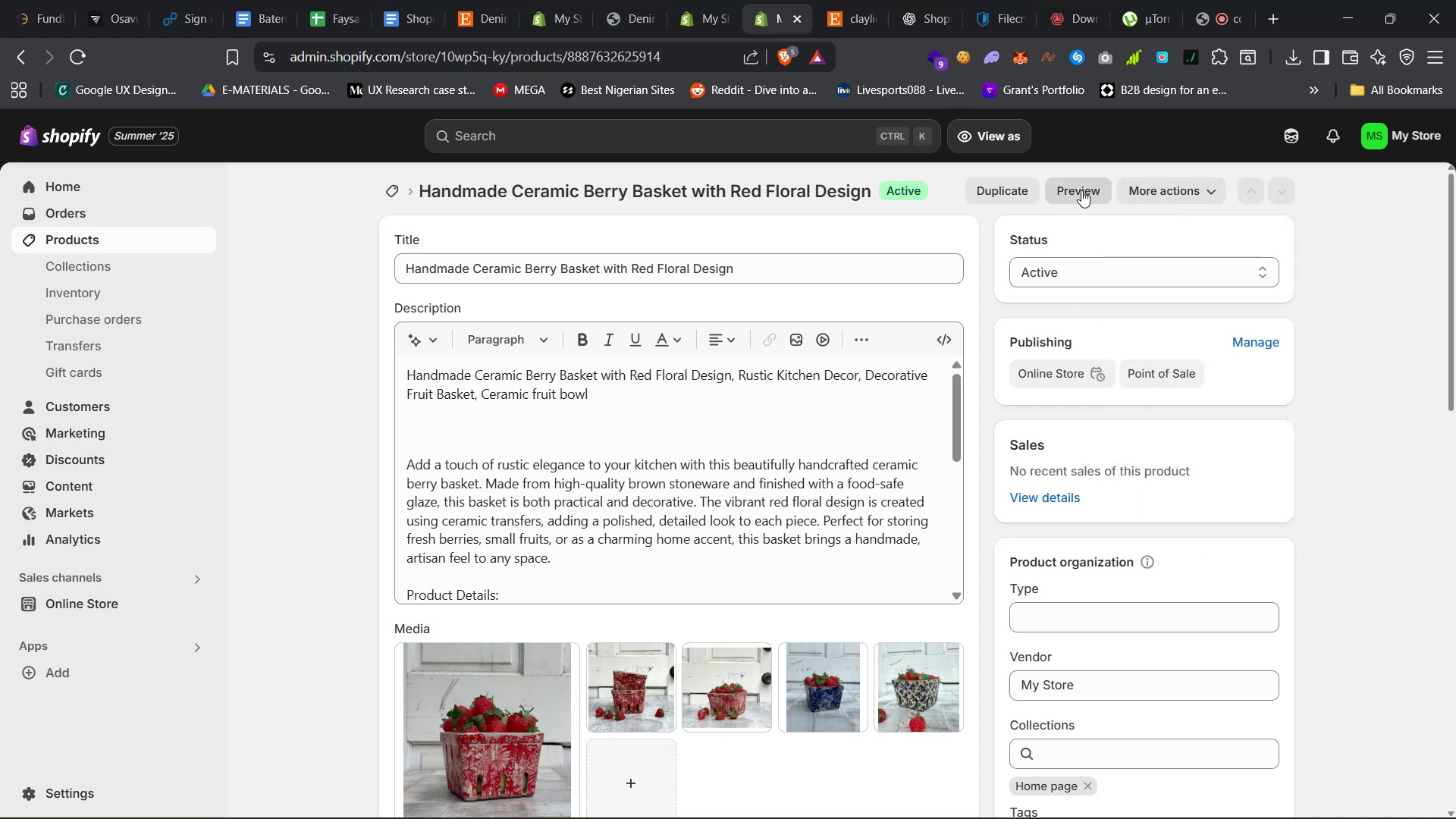 
left_click([1087, 193])
 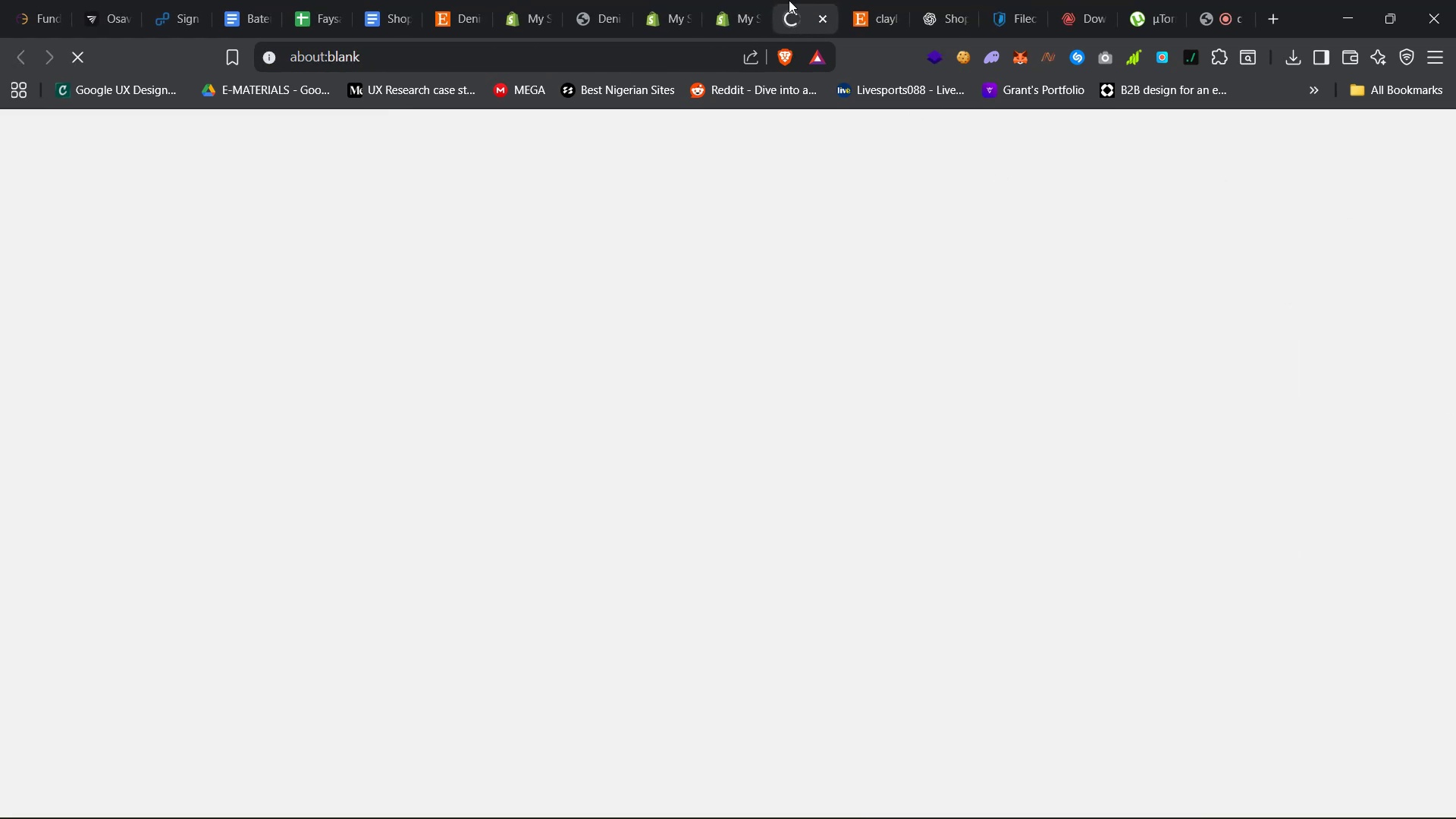 
left_click([733, 0])
 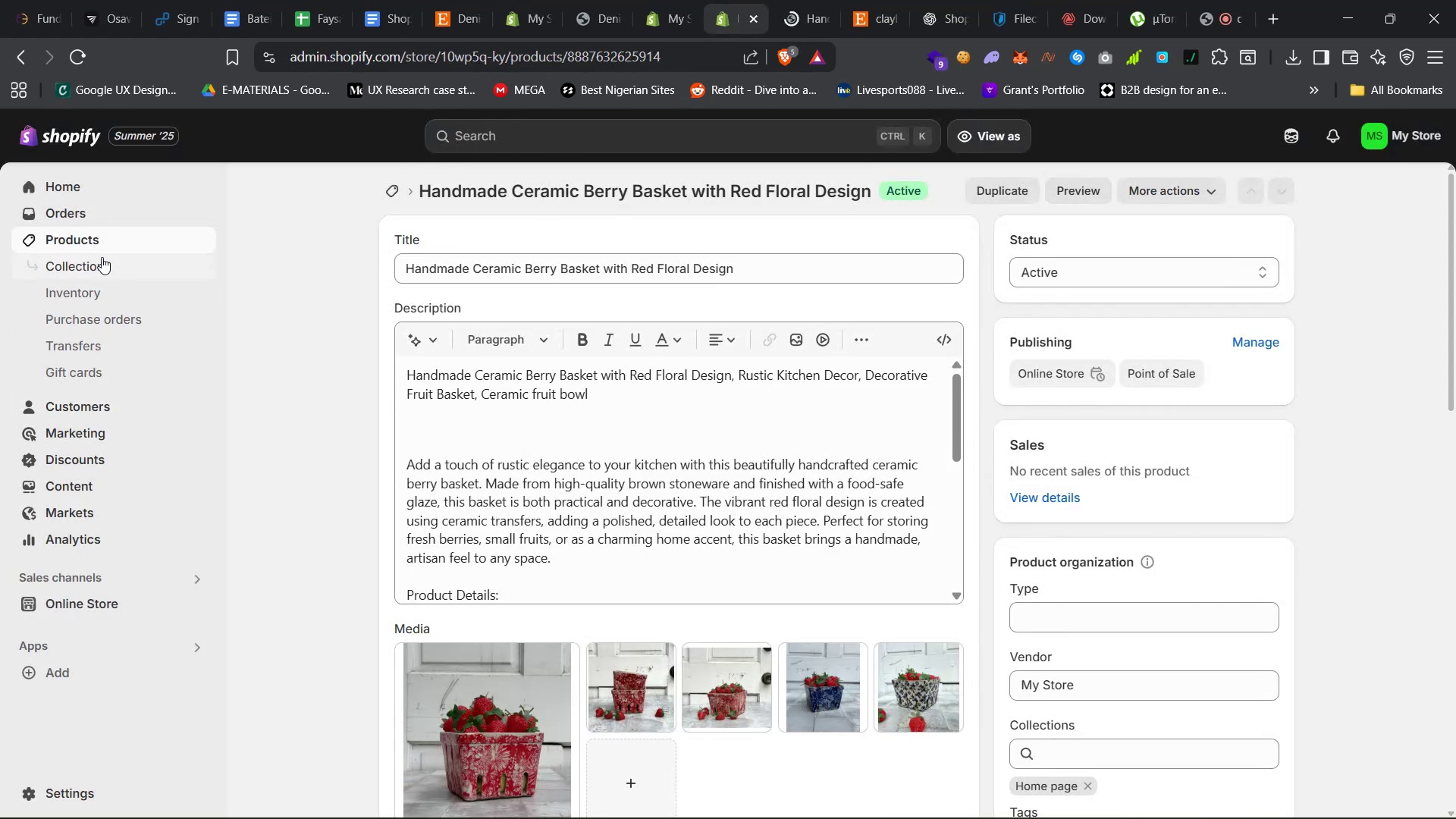 
left_click([108, 240])
 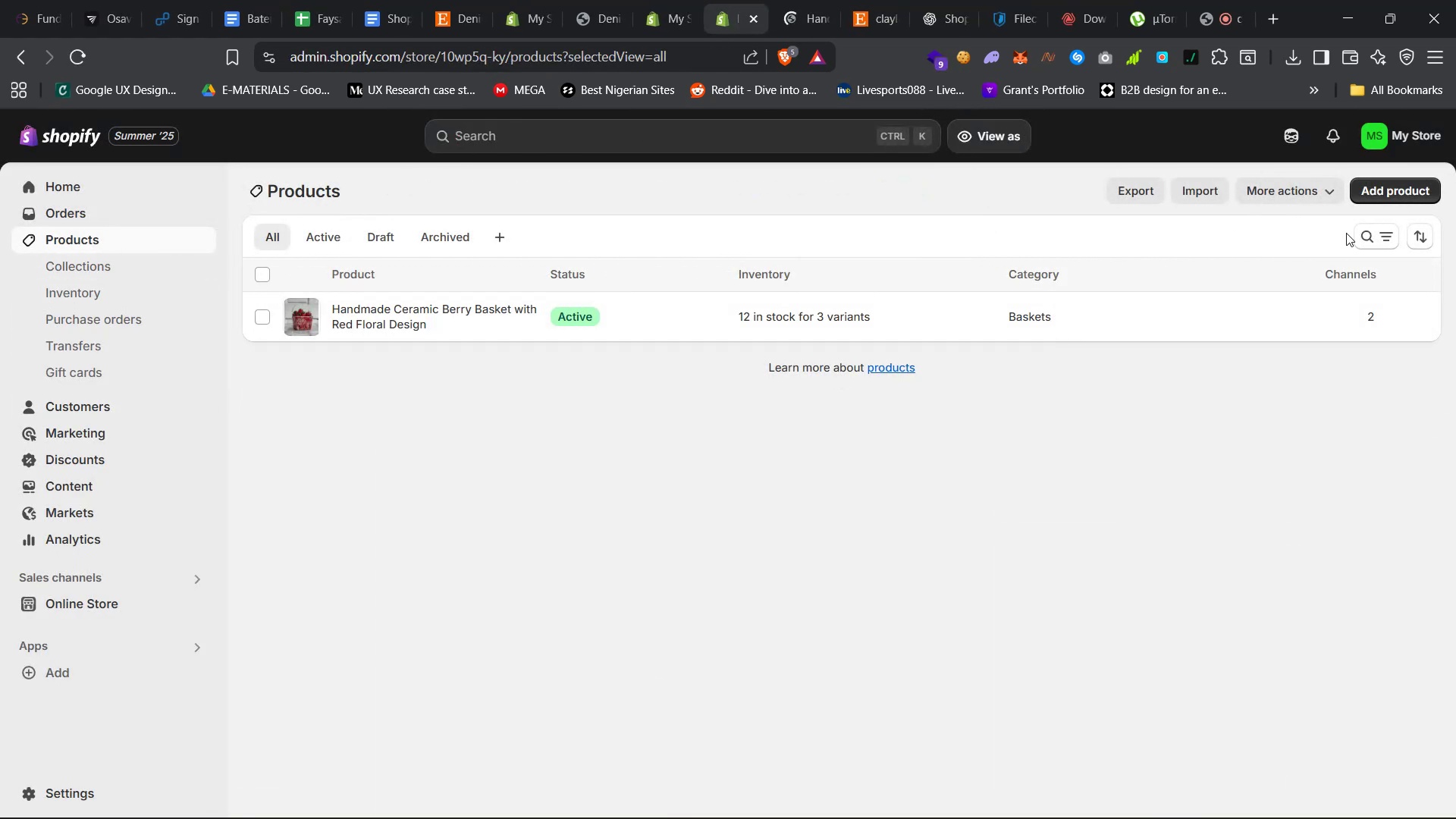 
left_click([1401, 187])
 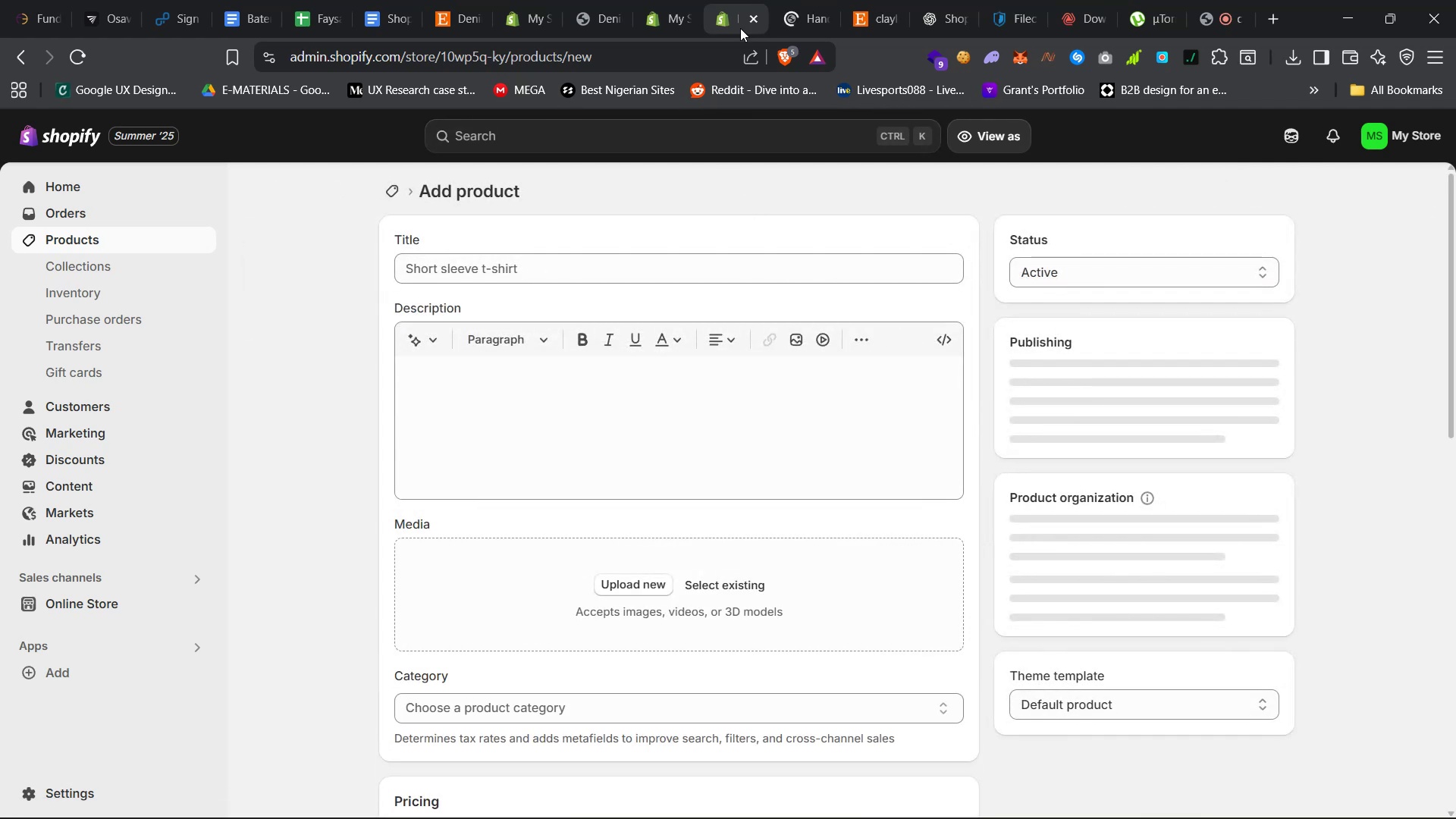 
left_click([801, 0])
 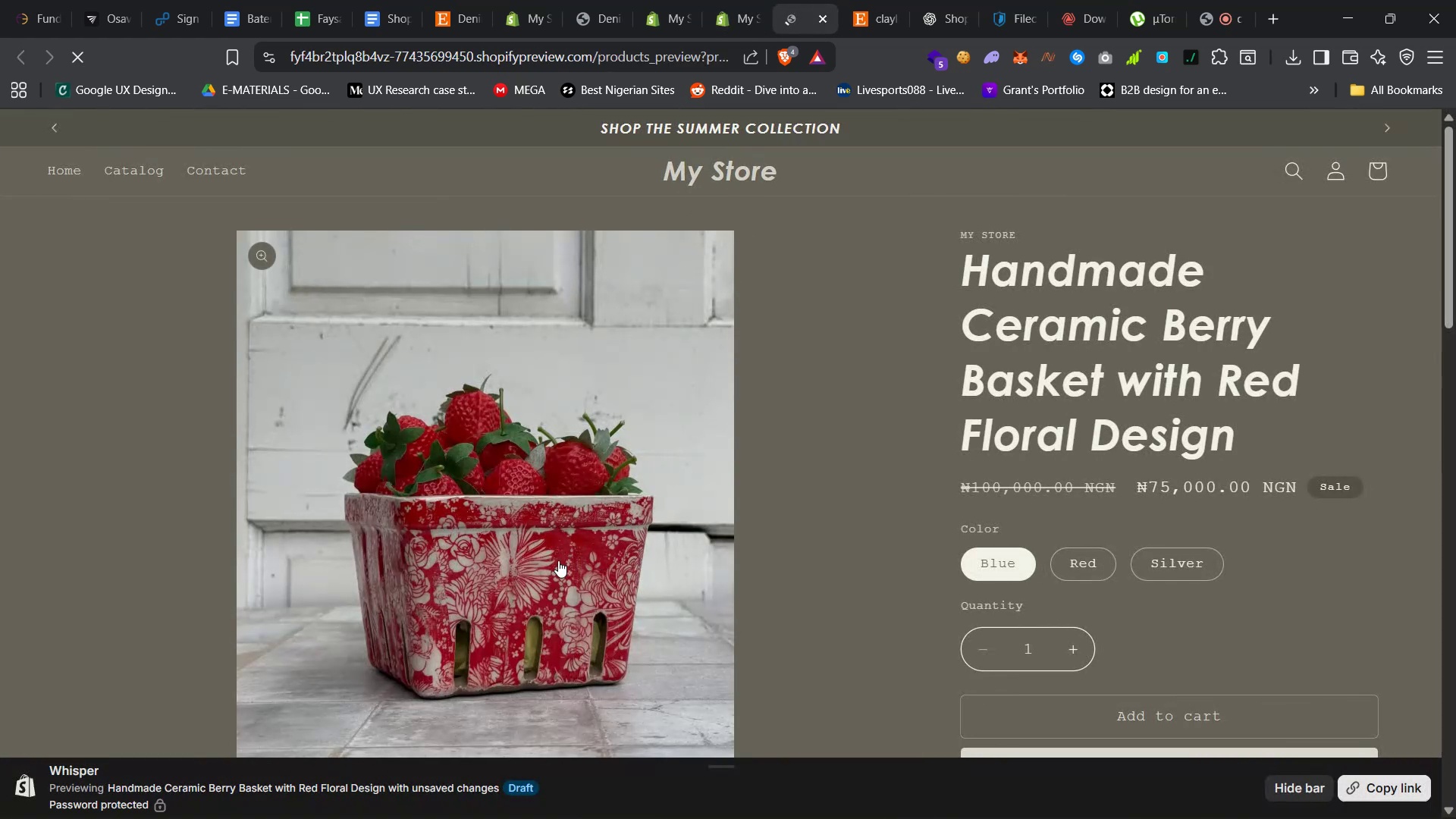 
scroll: coordinate [606, 551], scroll_direction: down, amount: 31.0
 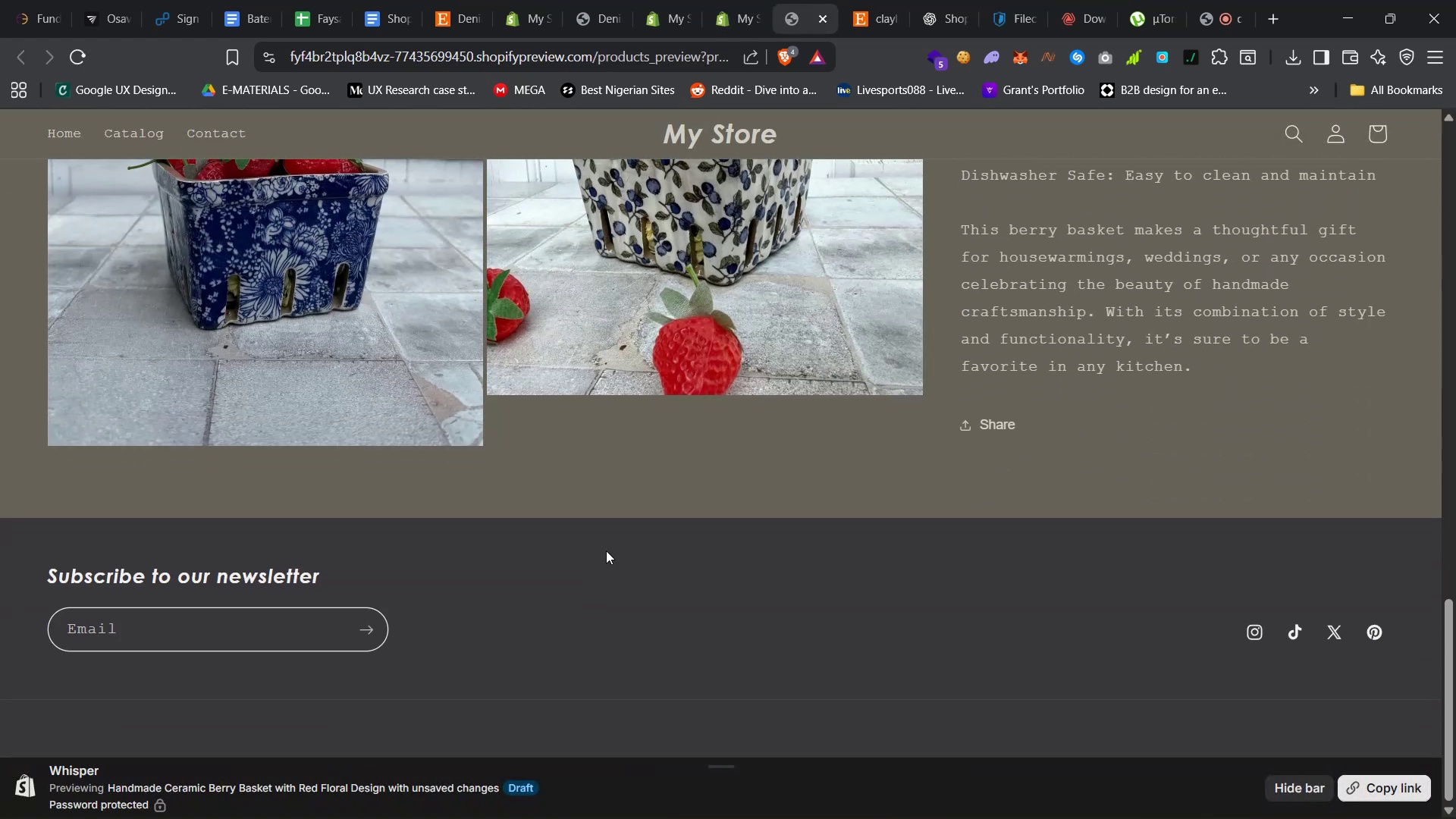 
scroll: coordinate [605, 552], scroll_direction: up, amount: 85.0
 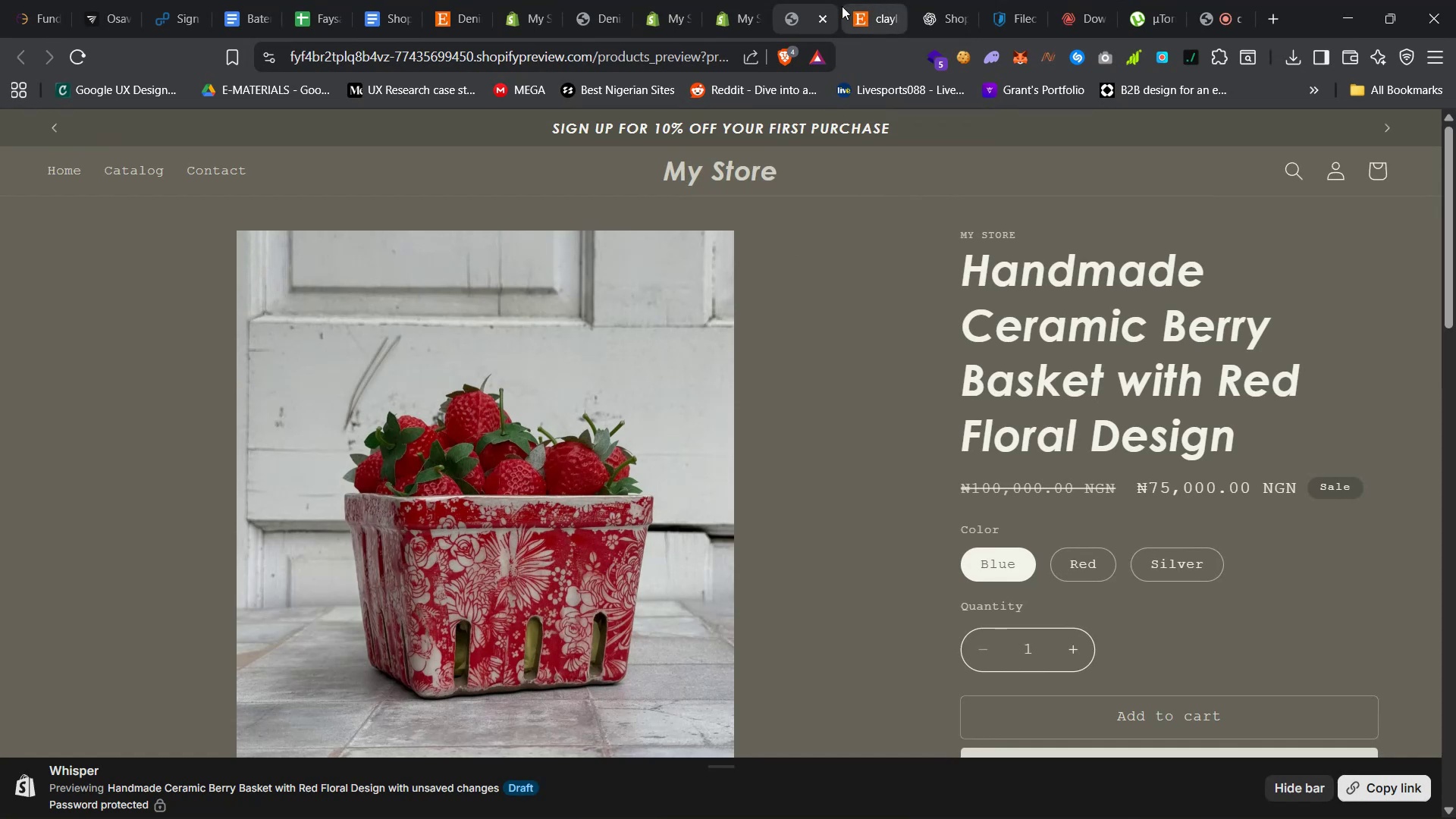 
left_click([821, 22])
 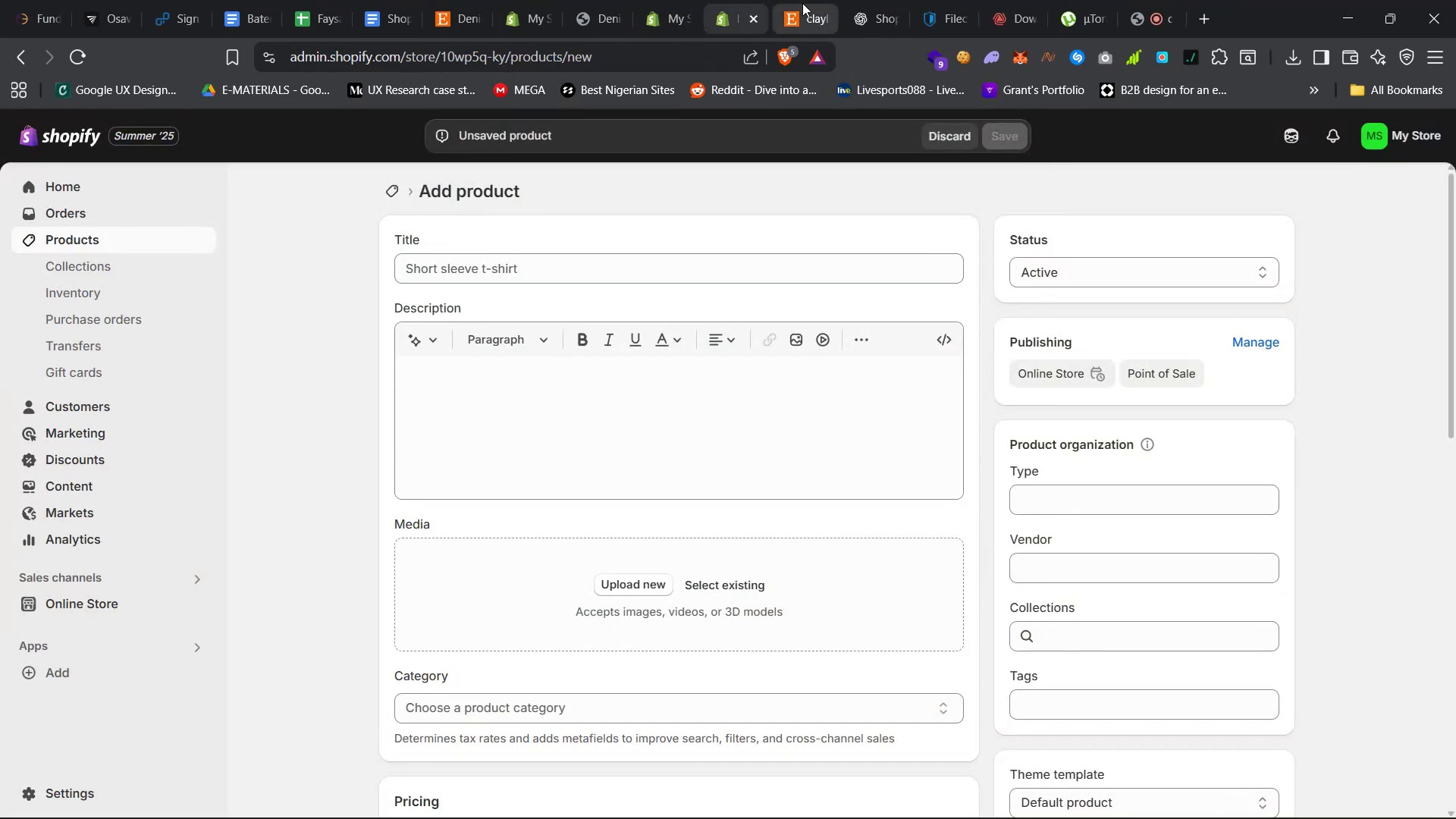 
left_click([795, 0])
 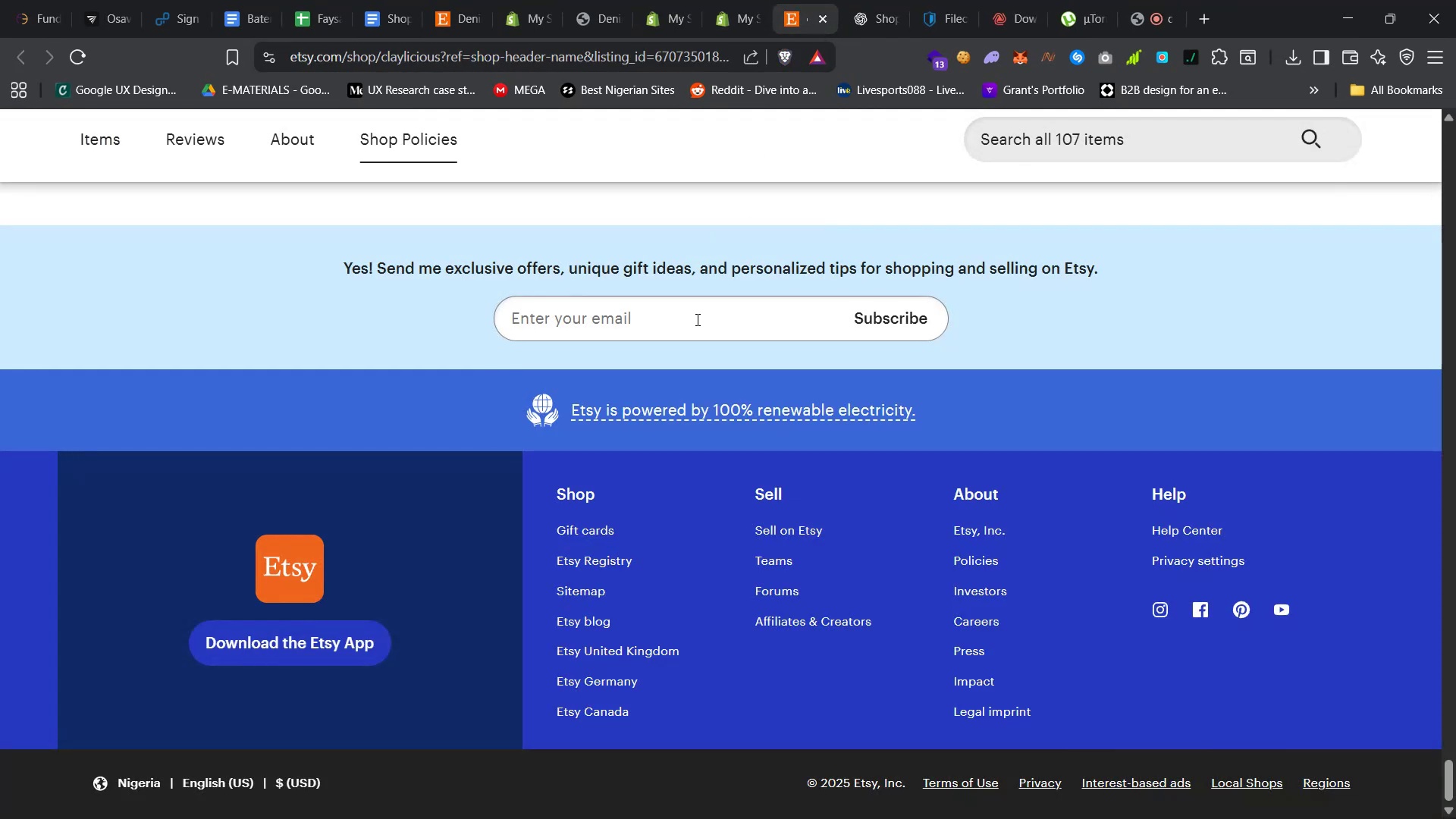 
scroll: coordinate [659, 443], scroll_direction: up, amount: 90.0
 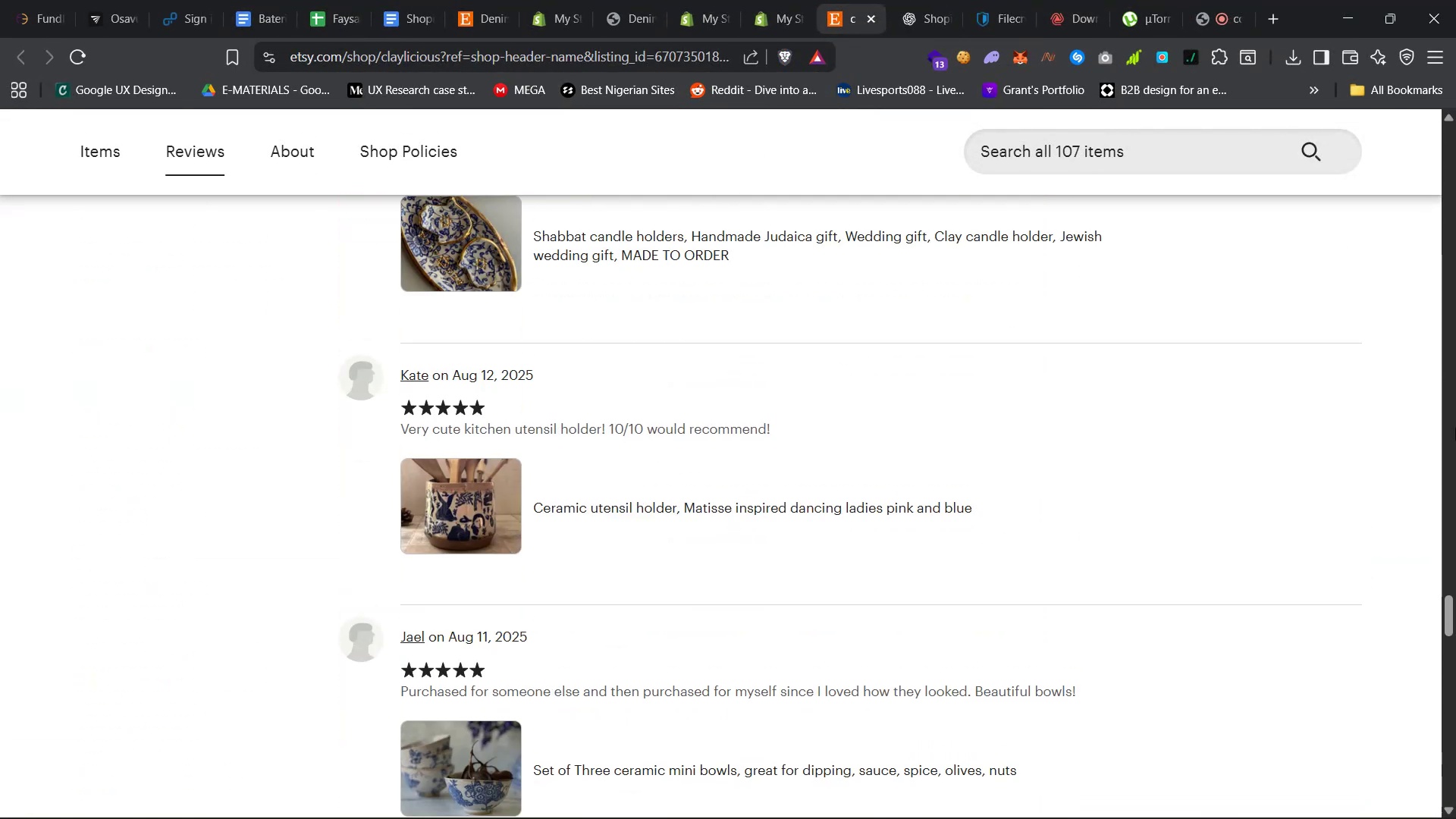 
scroll: coordinate [1382, 493], scroll_direction: down, amount: 32.0
 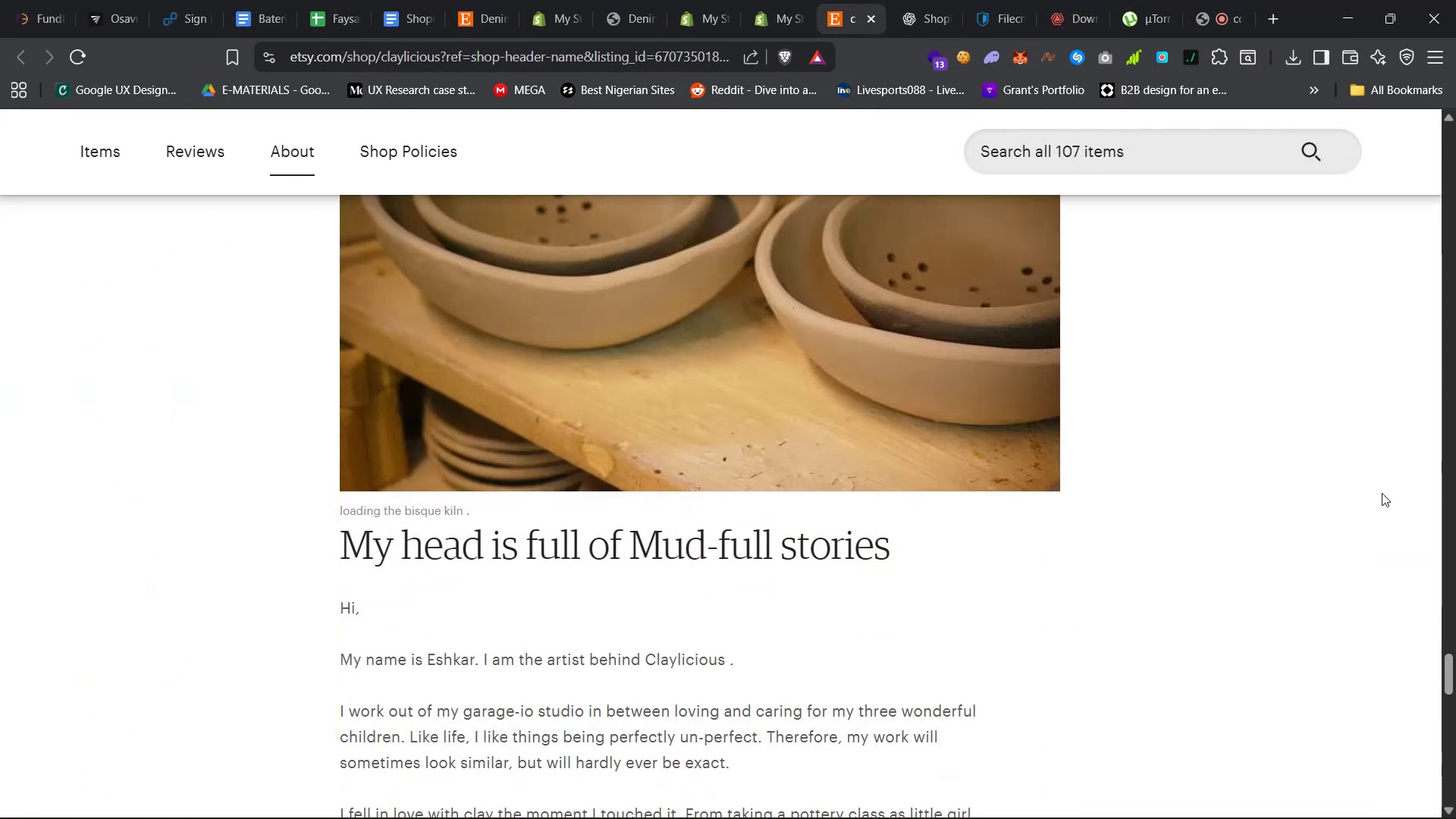 
scroll: coordinate [1382, 493], scroll_direction: up, amount: 18.0
 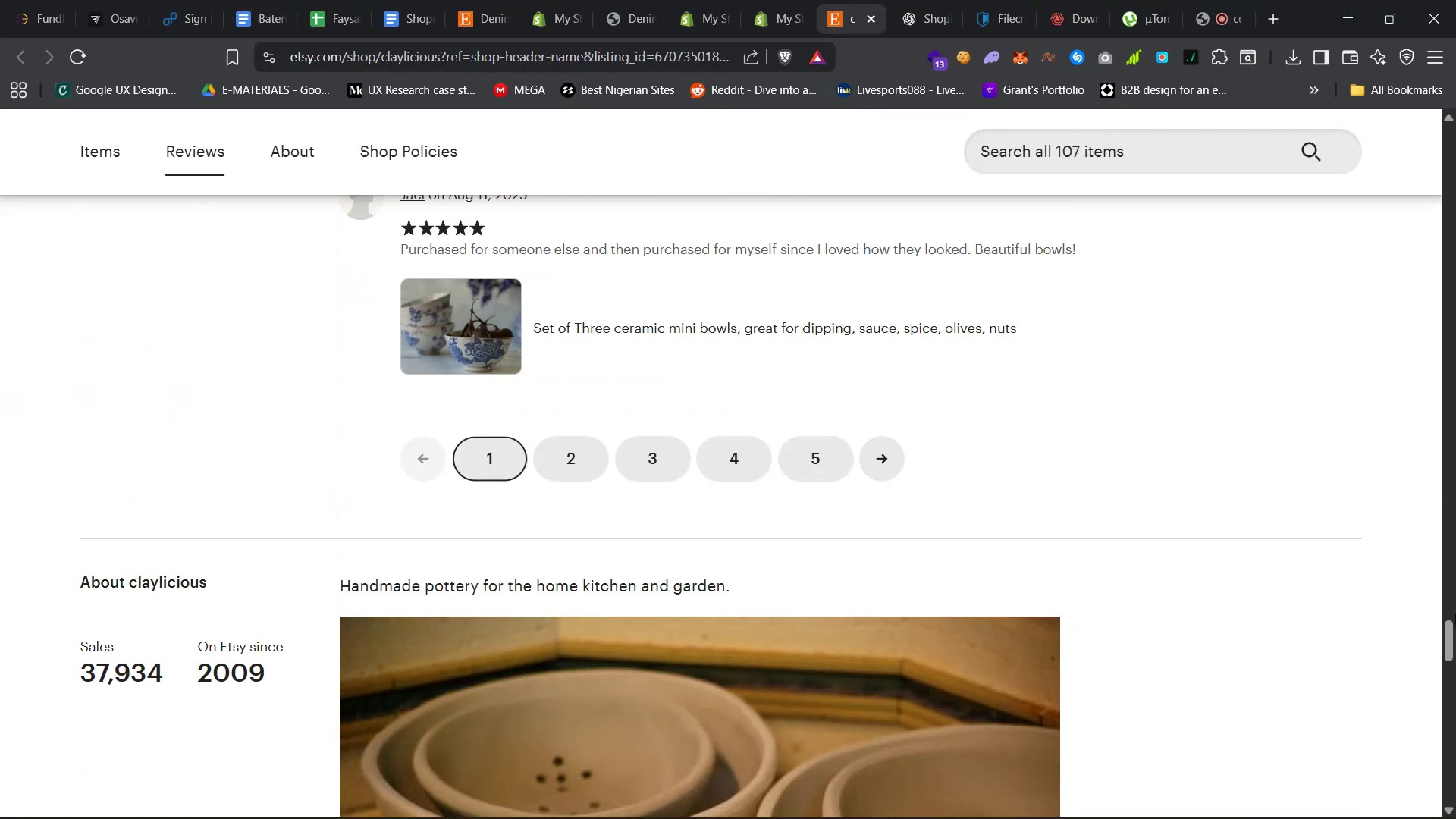 
left_click_drag(start_coordinate=[1445, 646], to_coordinate=[1375, 159])
 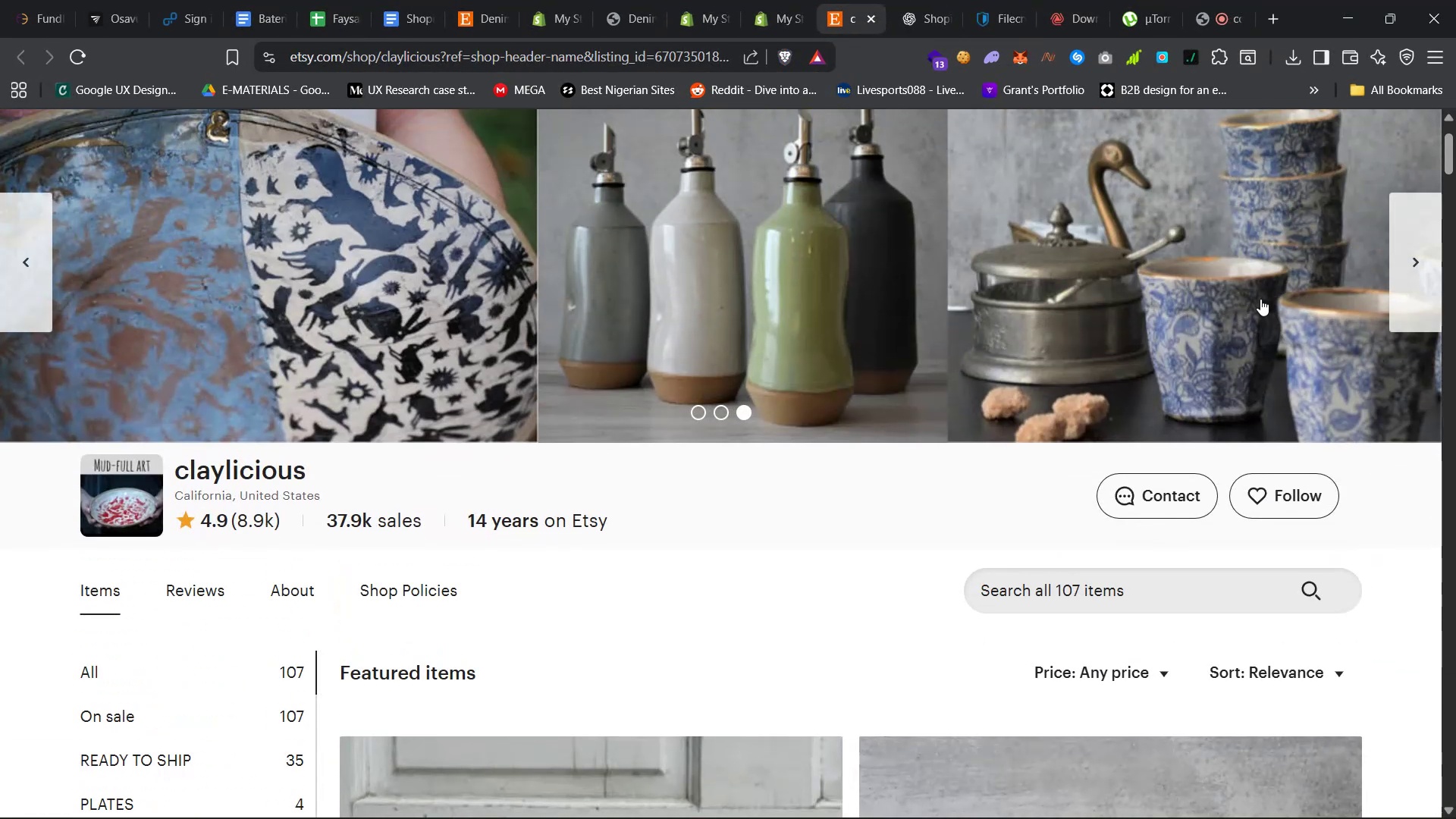 
scroll: coordinate [1409, 510], scroll_direction: down, amount: 28.0
 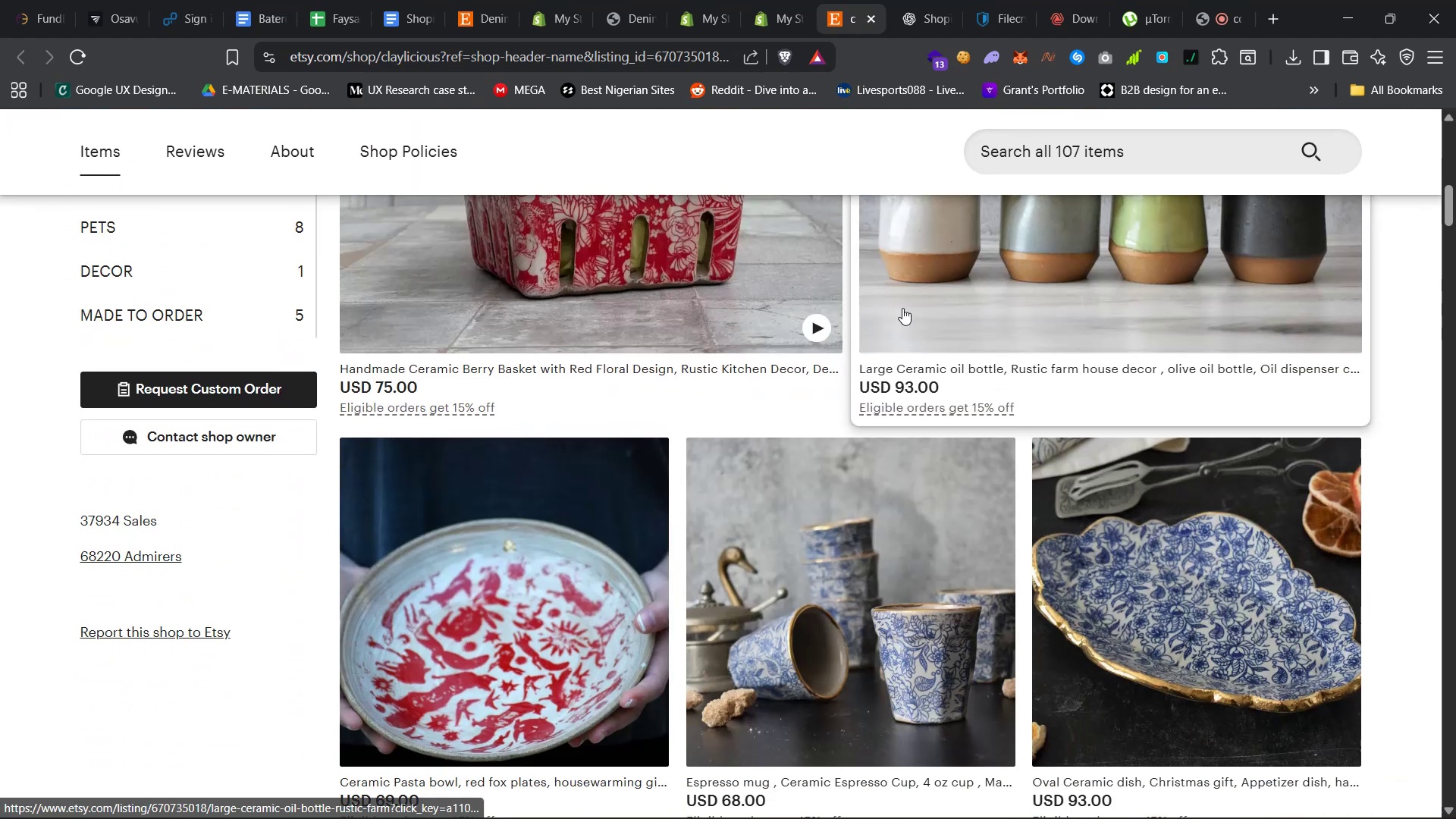 
right_click([906, 299])
 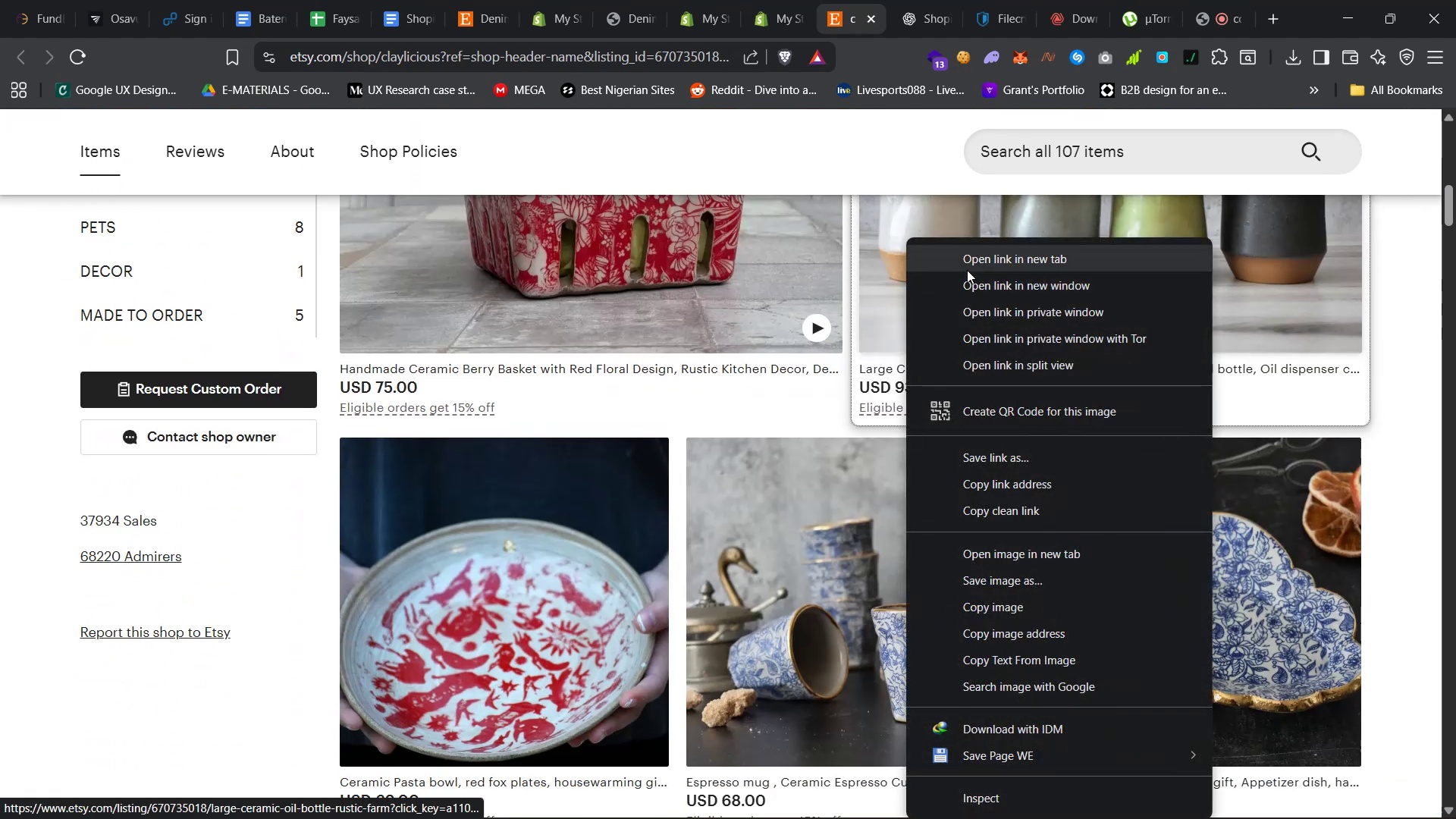 
left_click([971, 266])
 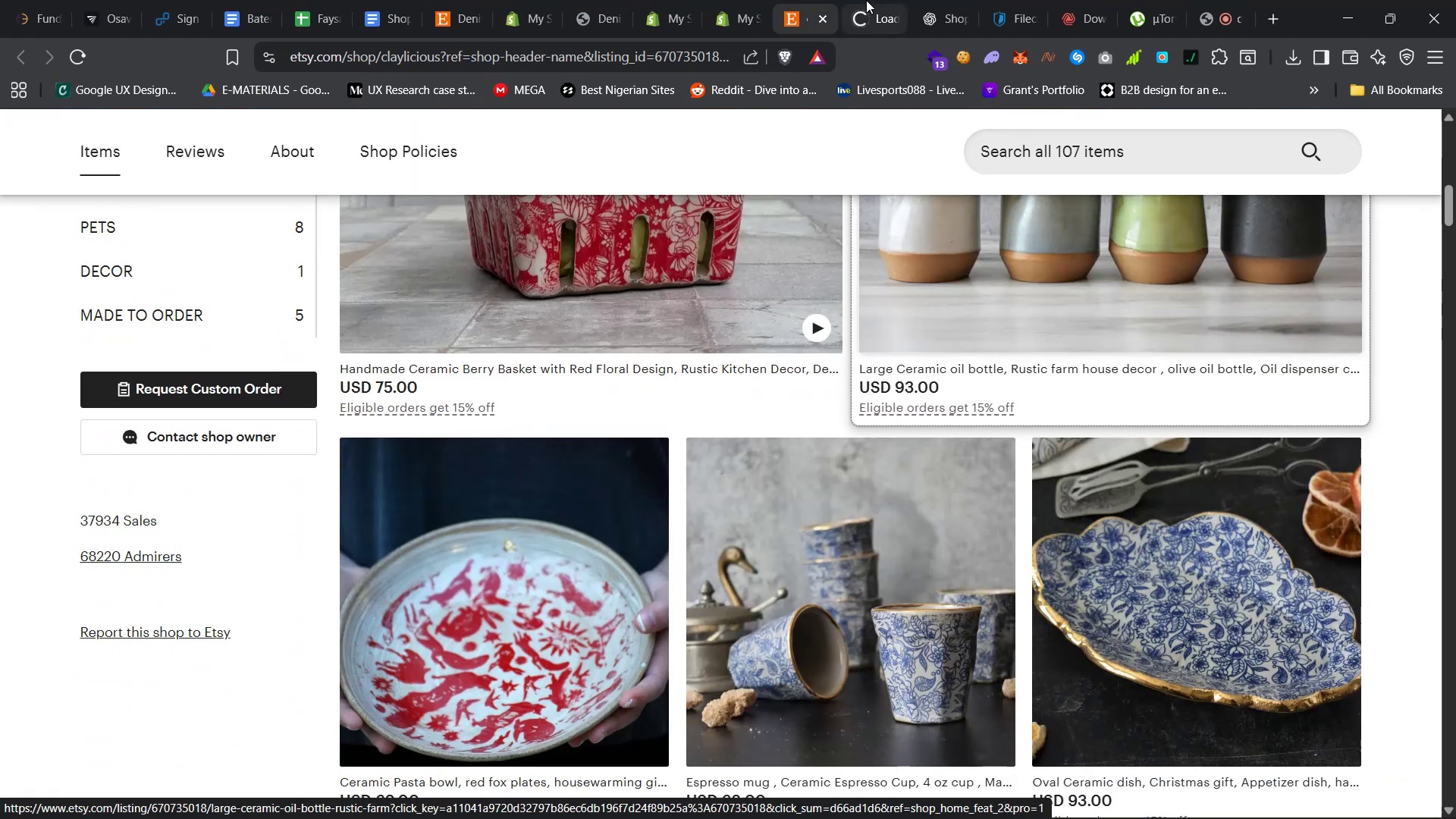 
left_click([864, 0])
 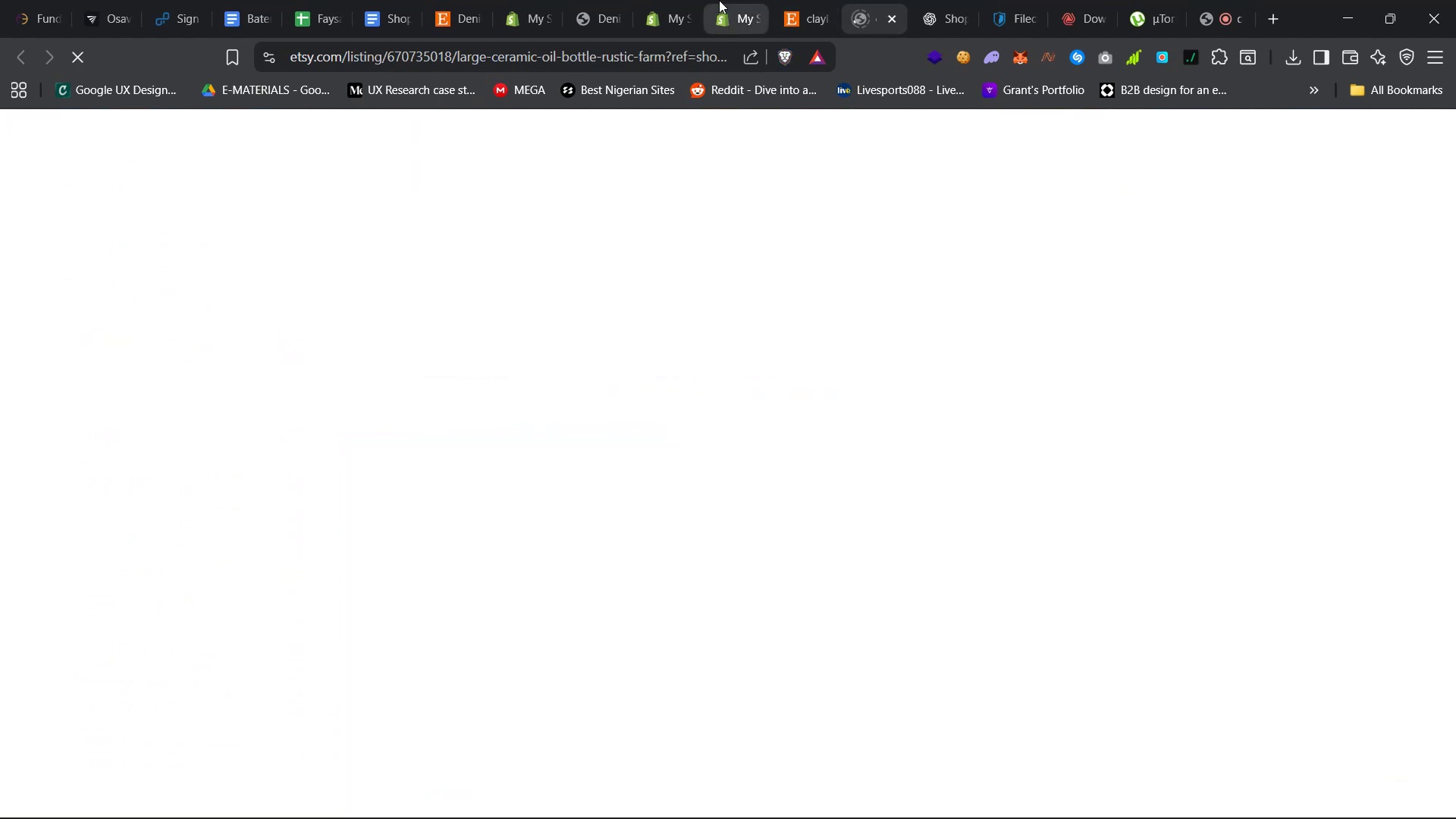 
left_click([719, 0])
 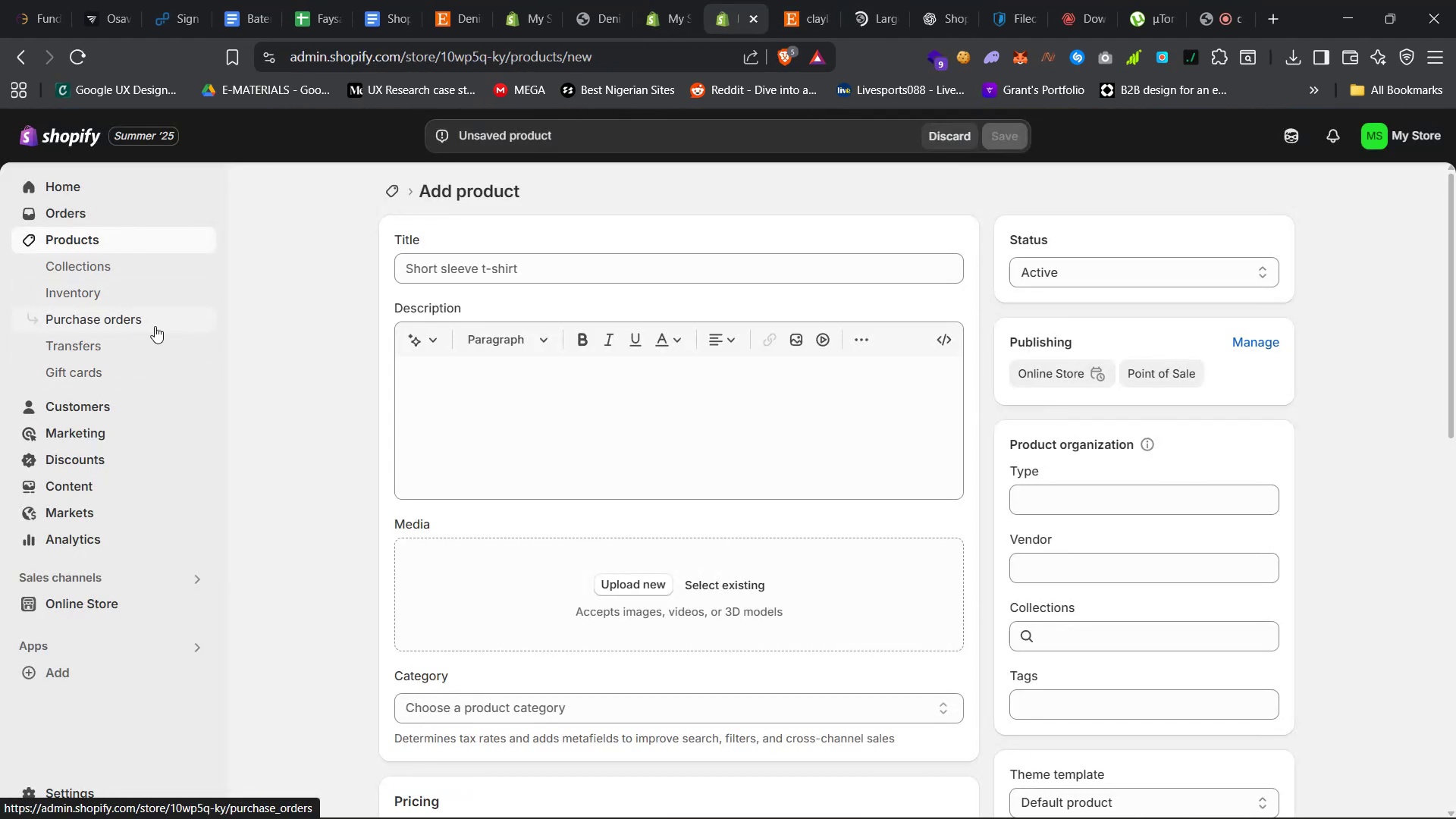 
left_click([504, 278])
 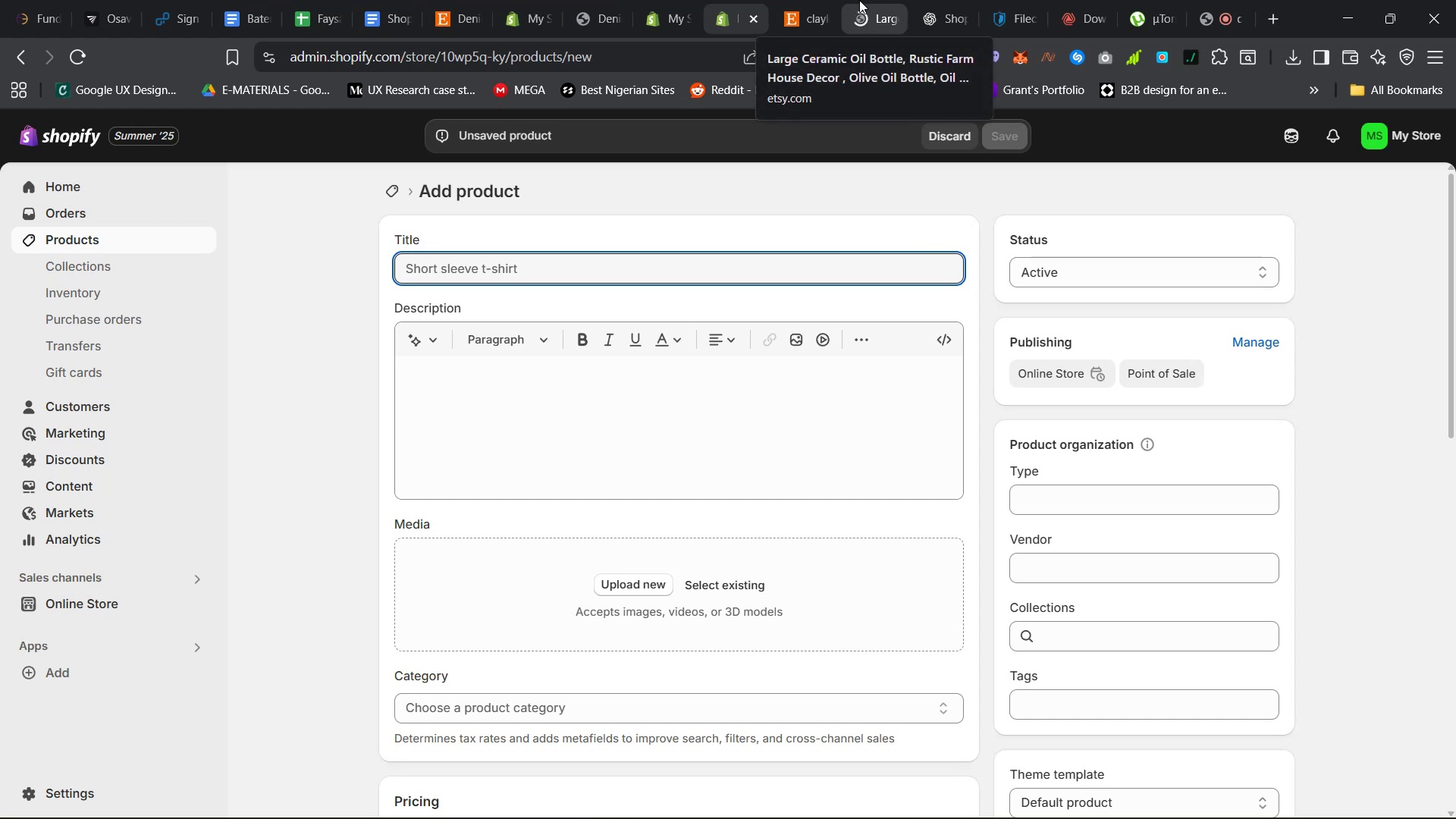 
left_click([859, 0])
 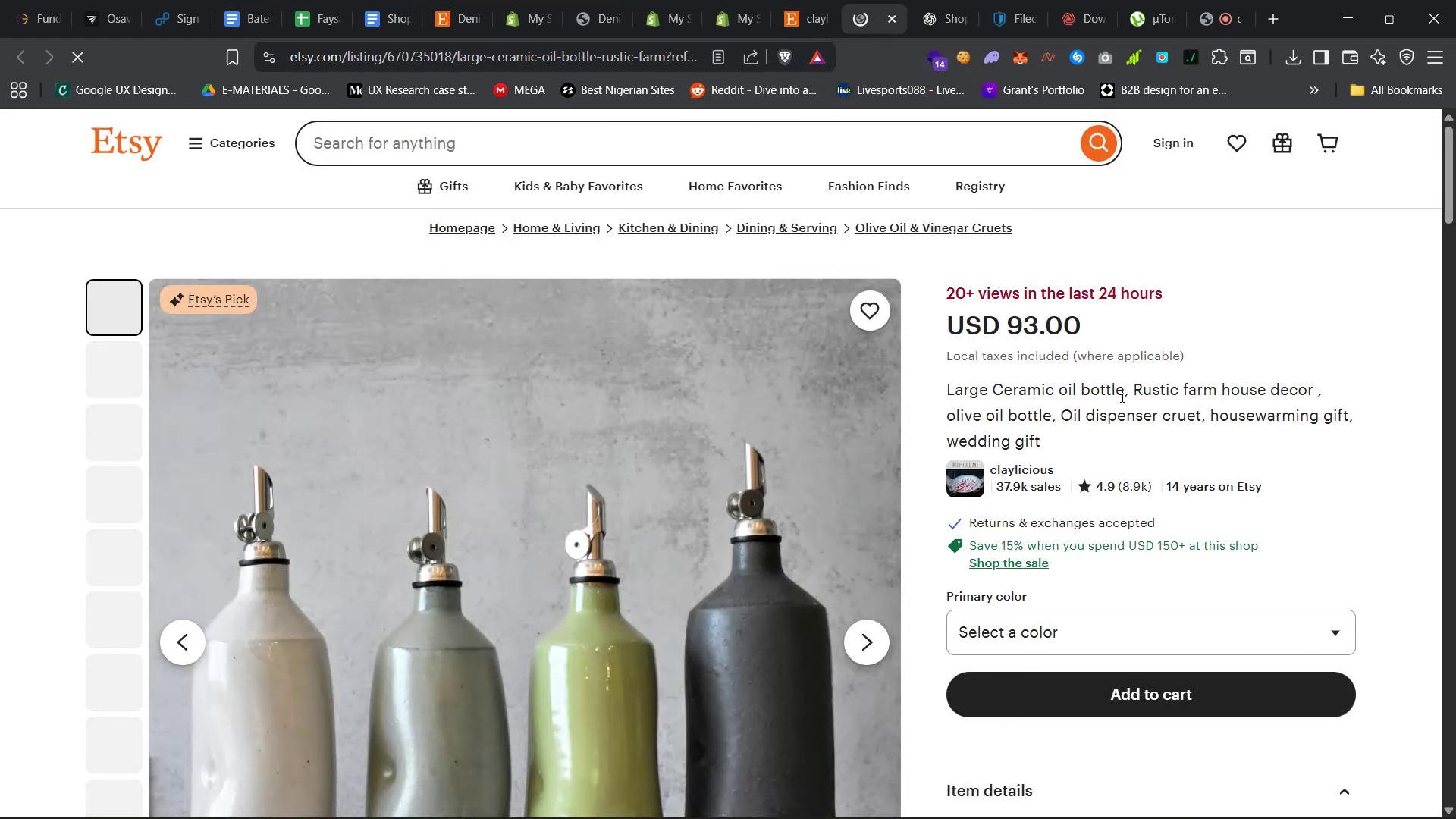 
left_click_drag(start_coordinate=[1124, 390], to_coordinate=[950, 387])
 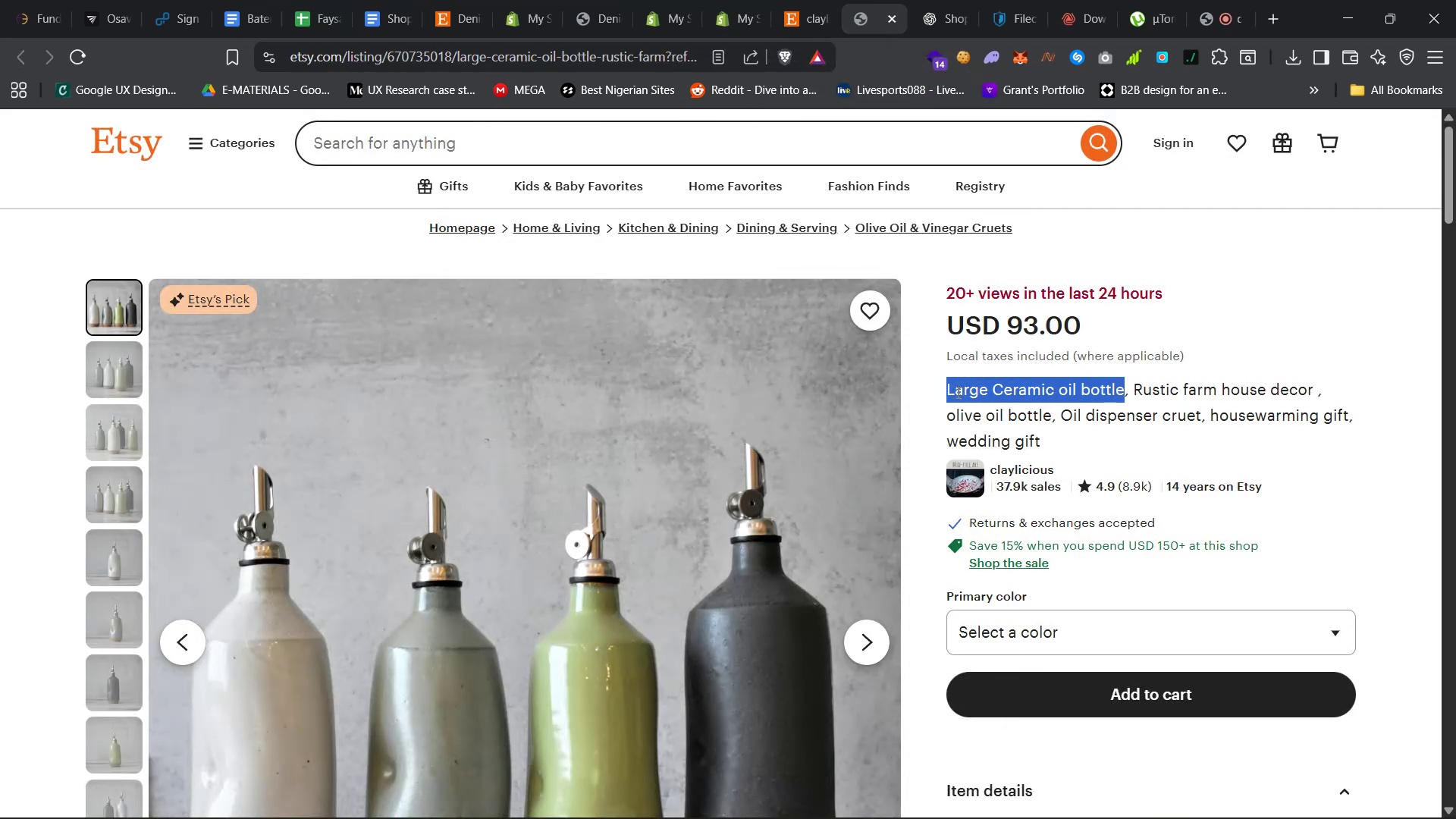 
right_click([956, 392])
 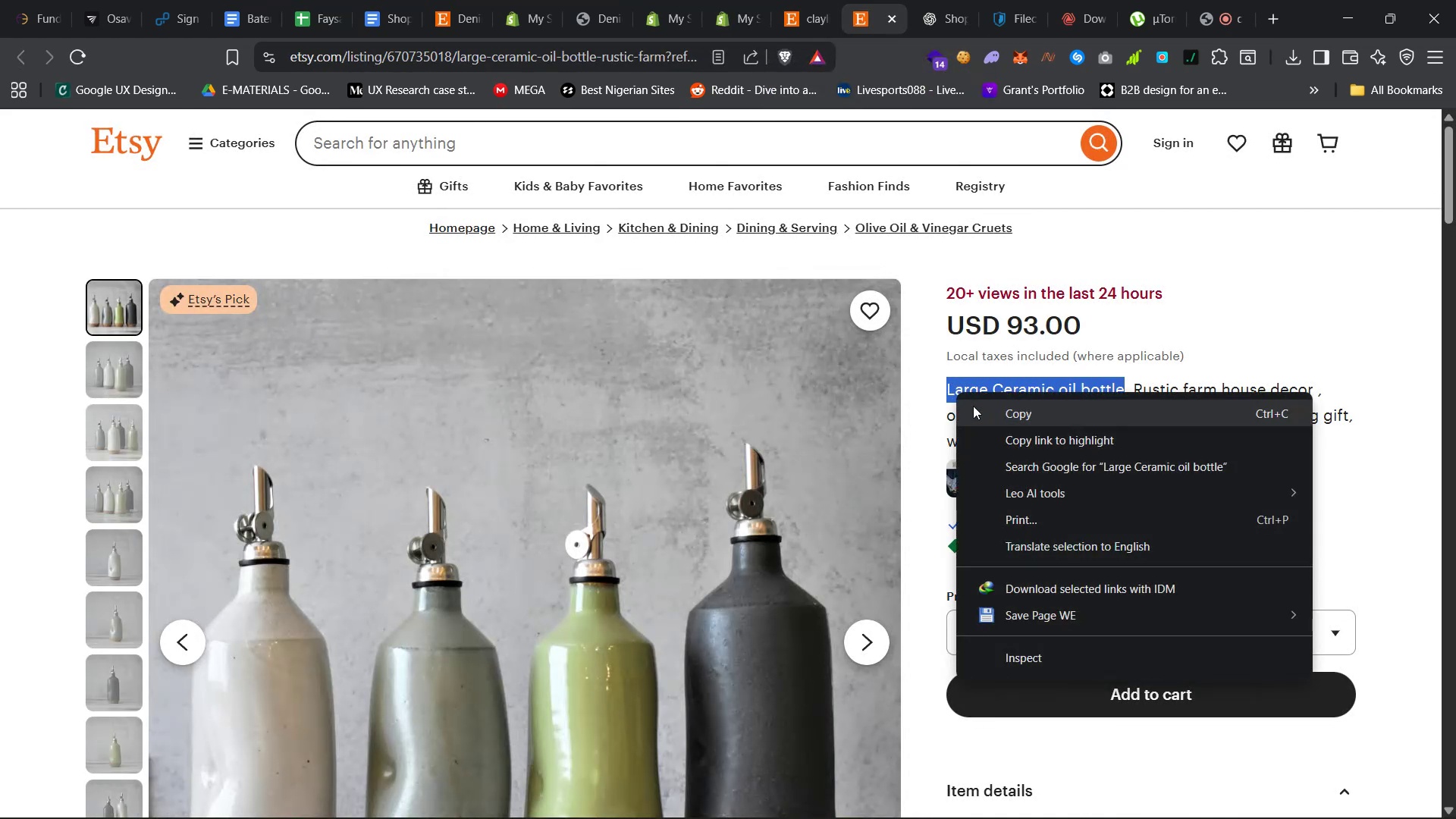 
left_click([979, 408])
 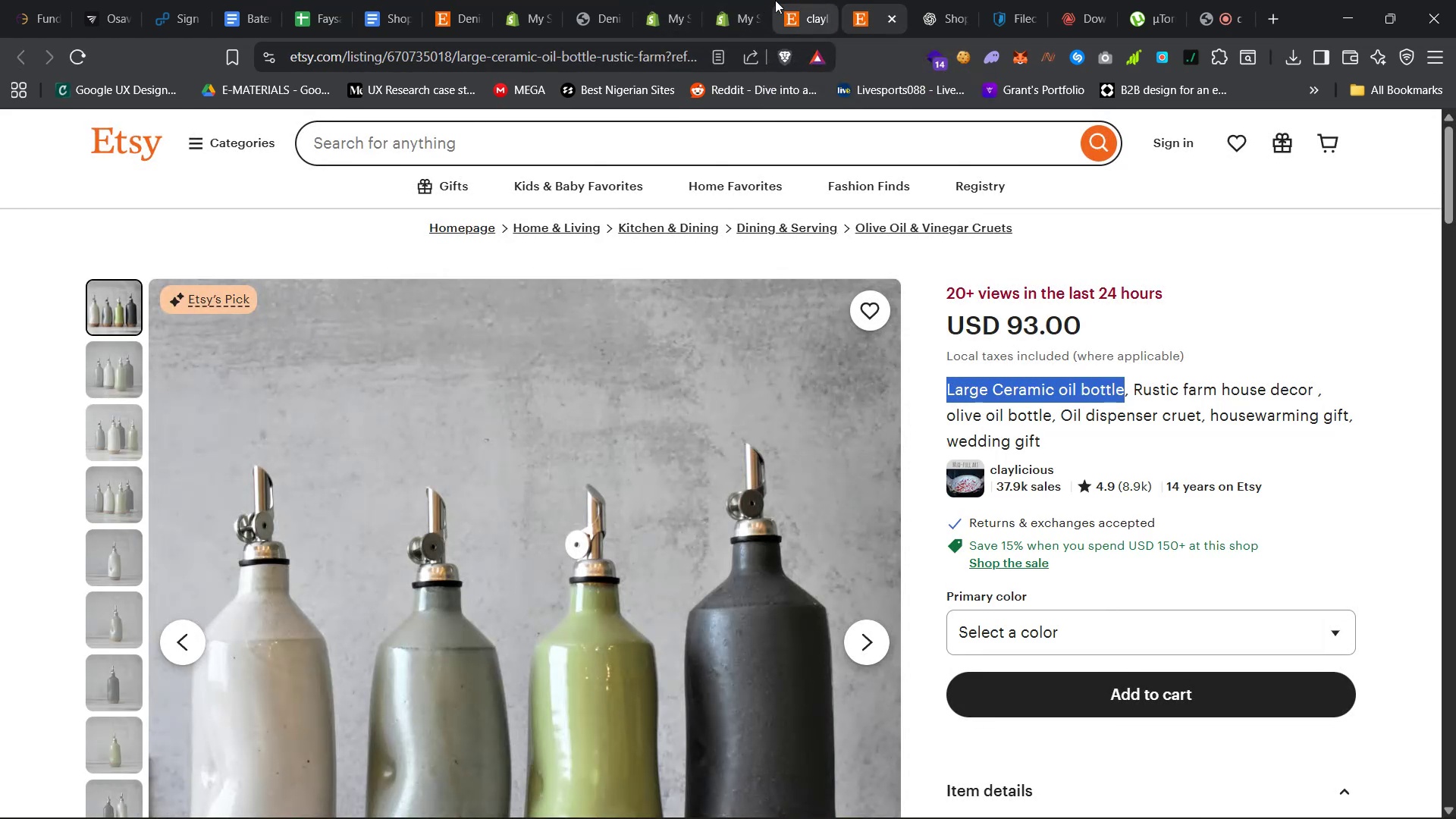 
left_click([729, 0])
 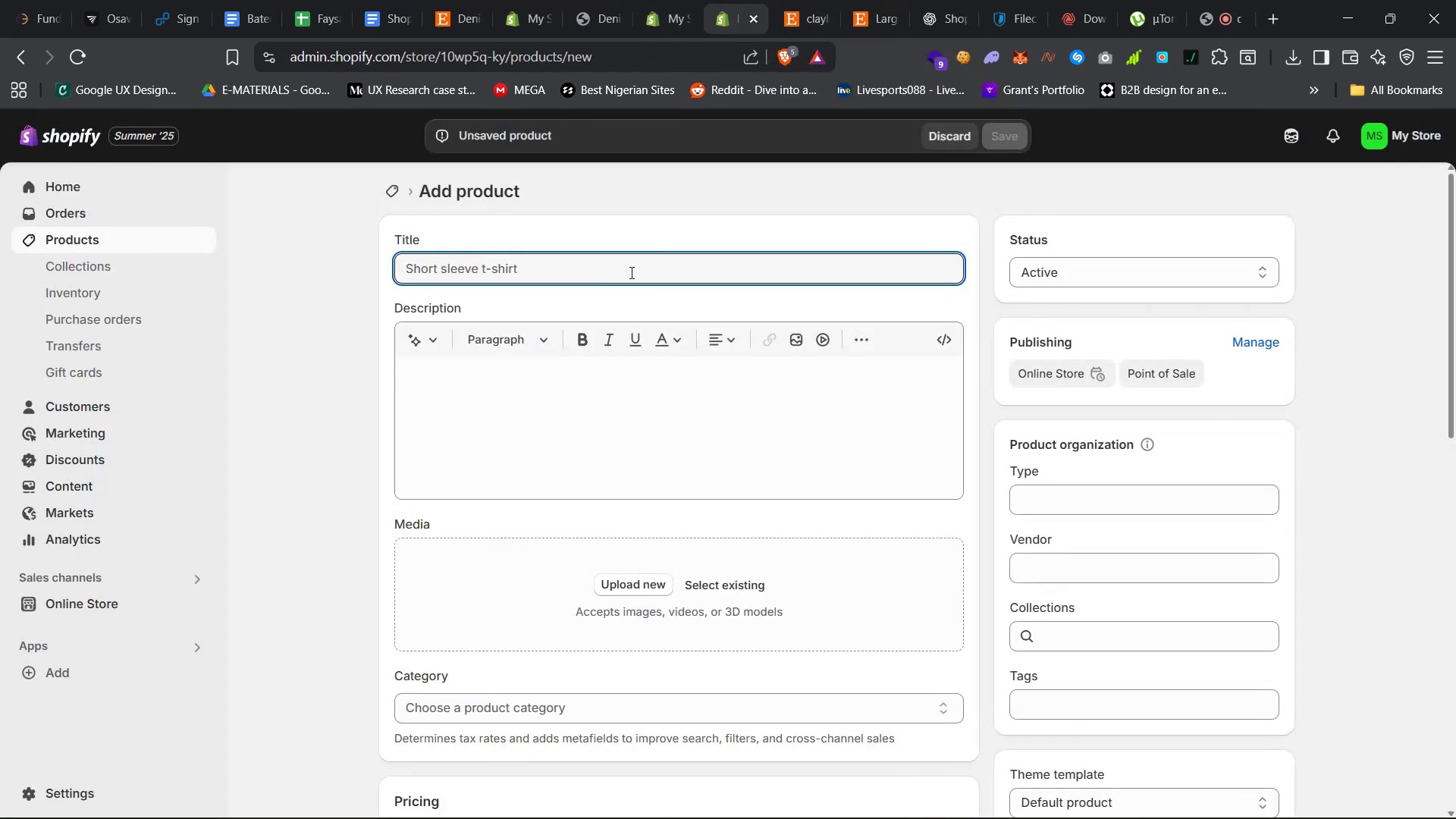 
right_click([626, 269])
 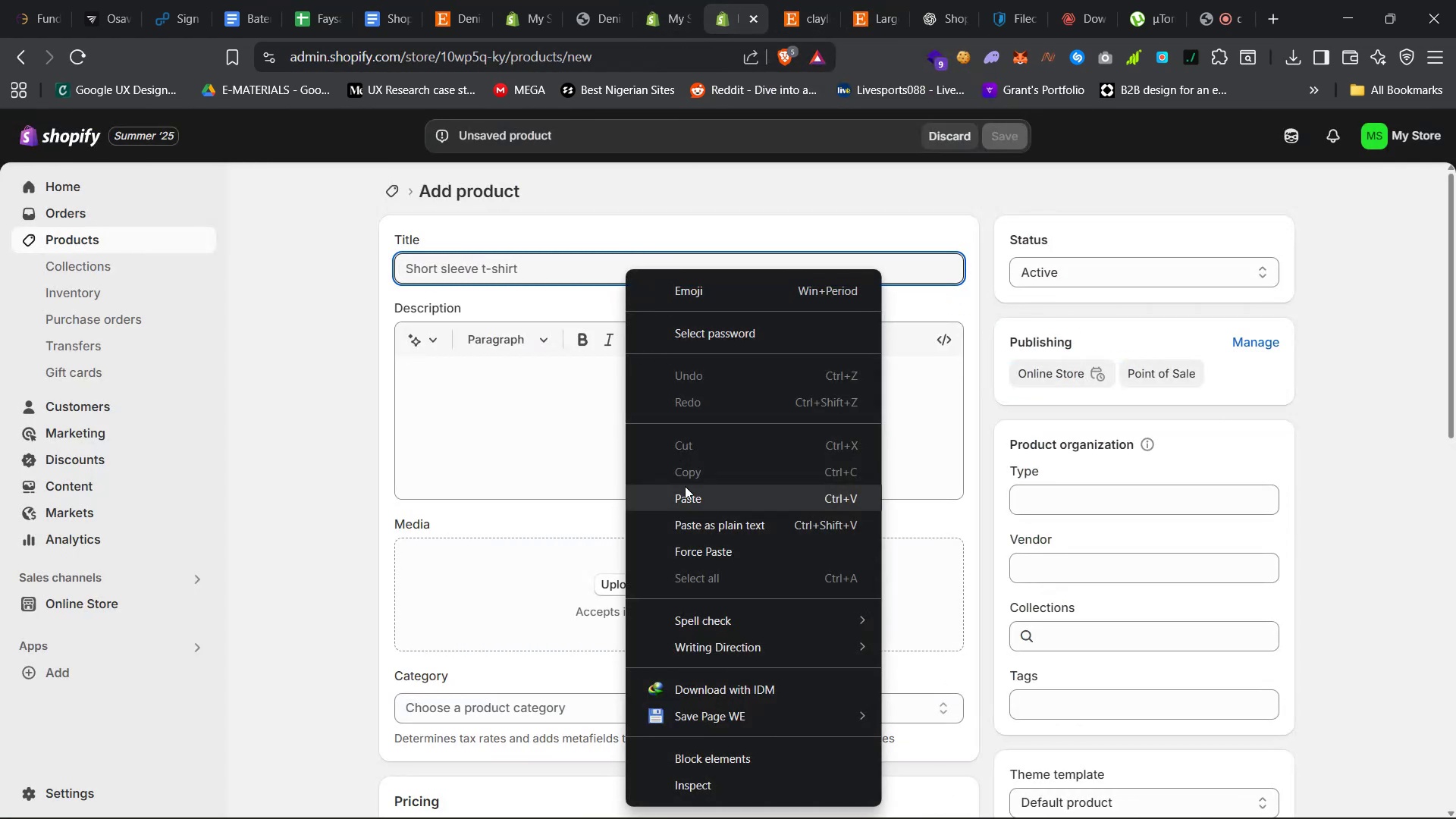 
left_click([687, 504])
 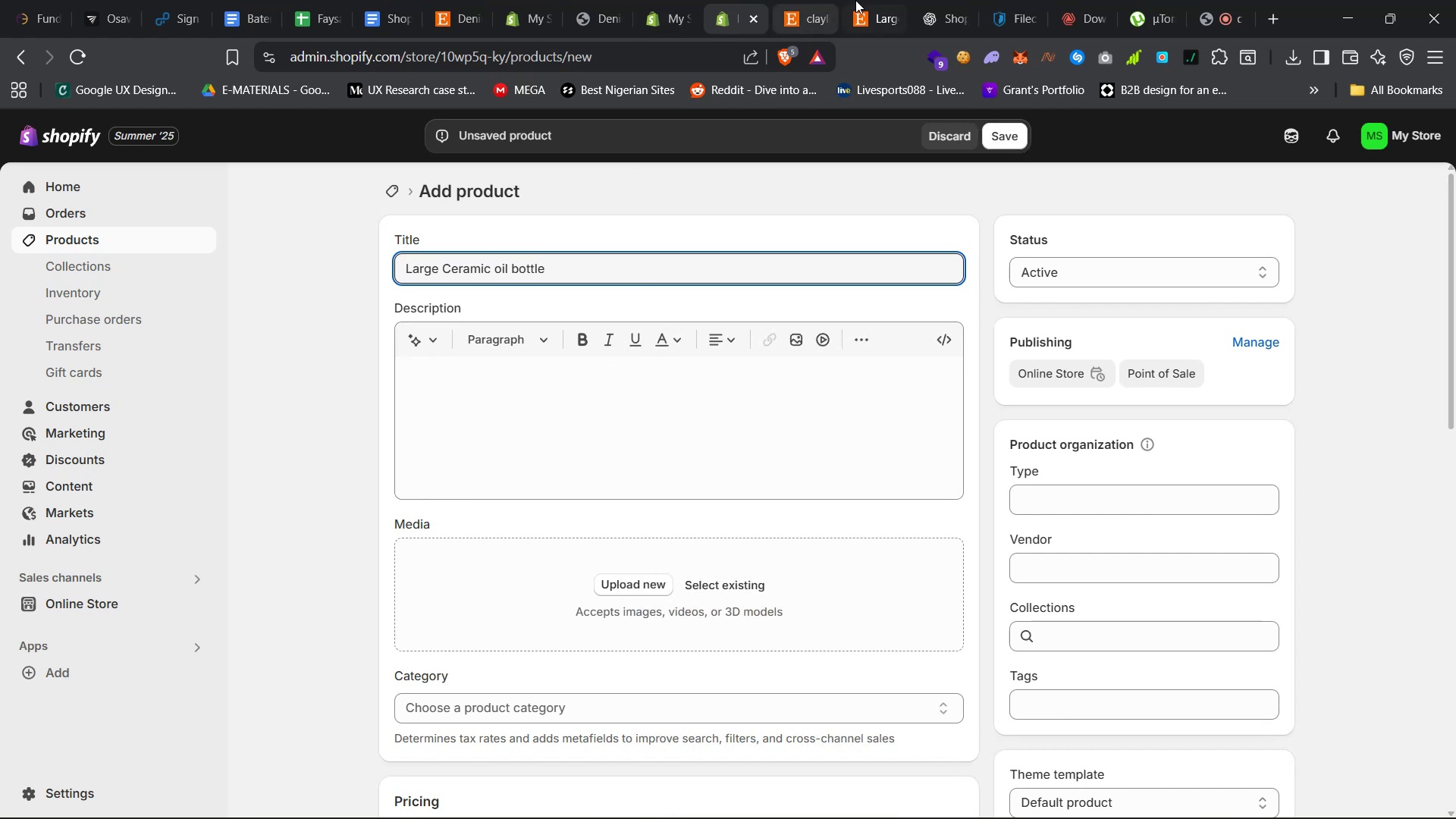 
left_click([871, 0])
 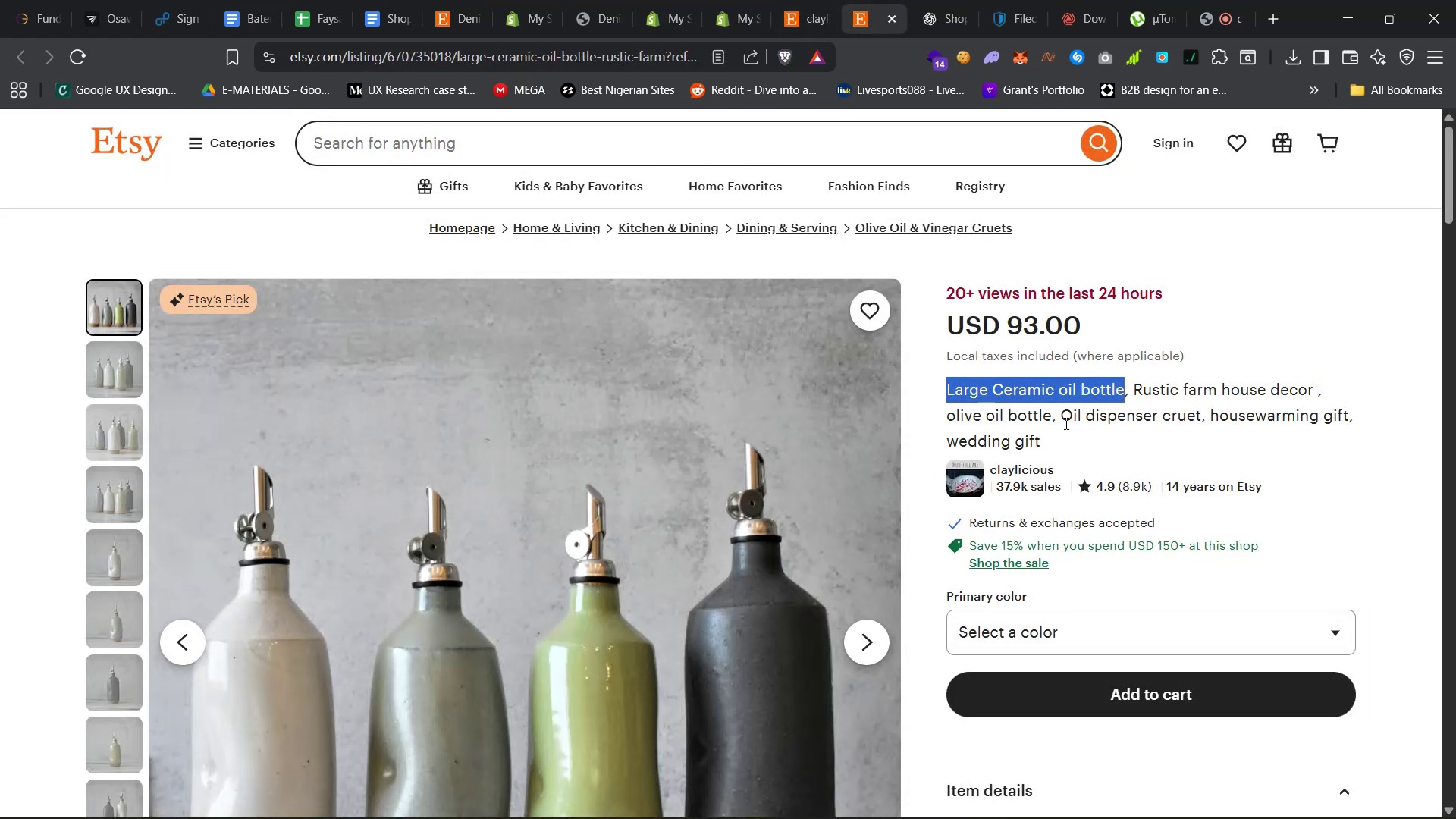 
left_click([1081, 441])
 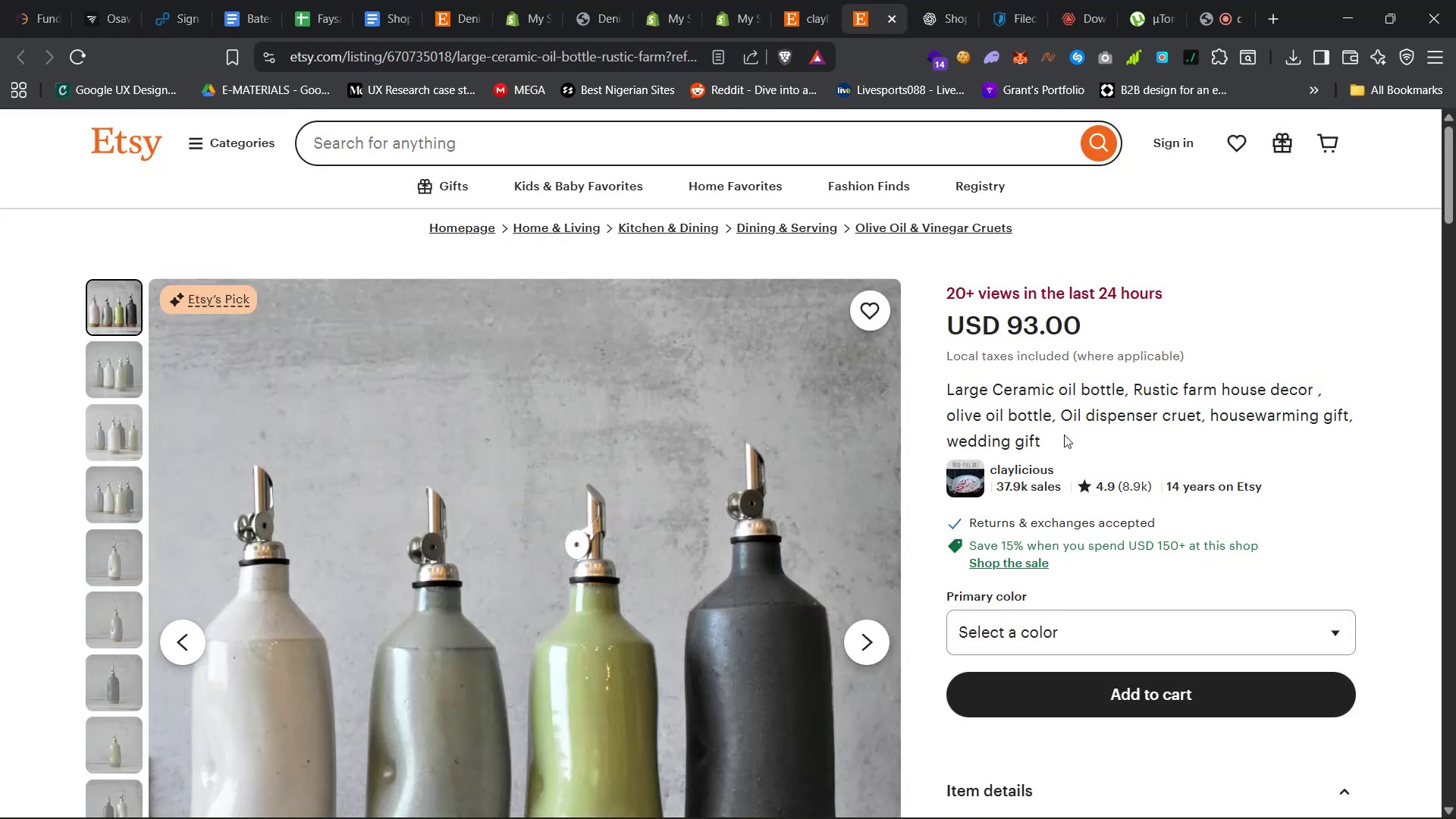 
left_click_drag(start_coordinate=[1062, 435], to_coordinate=[945, 400])
 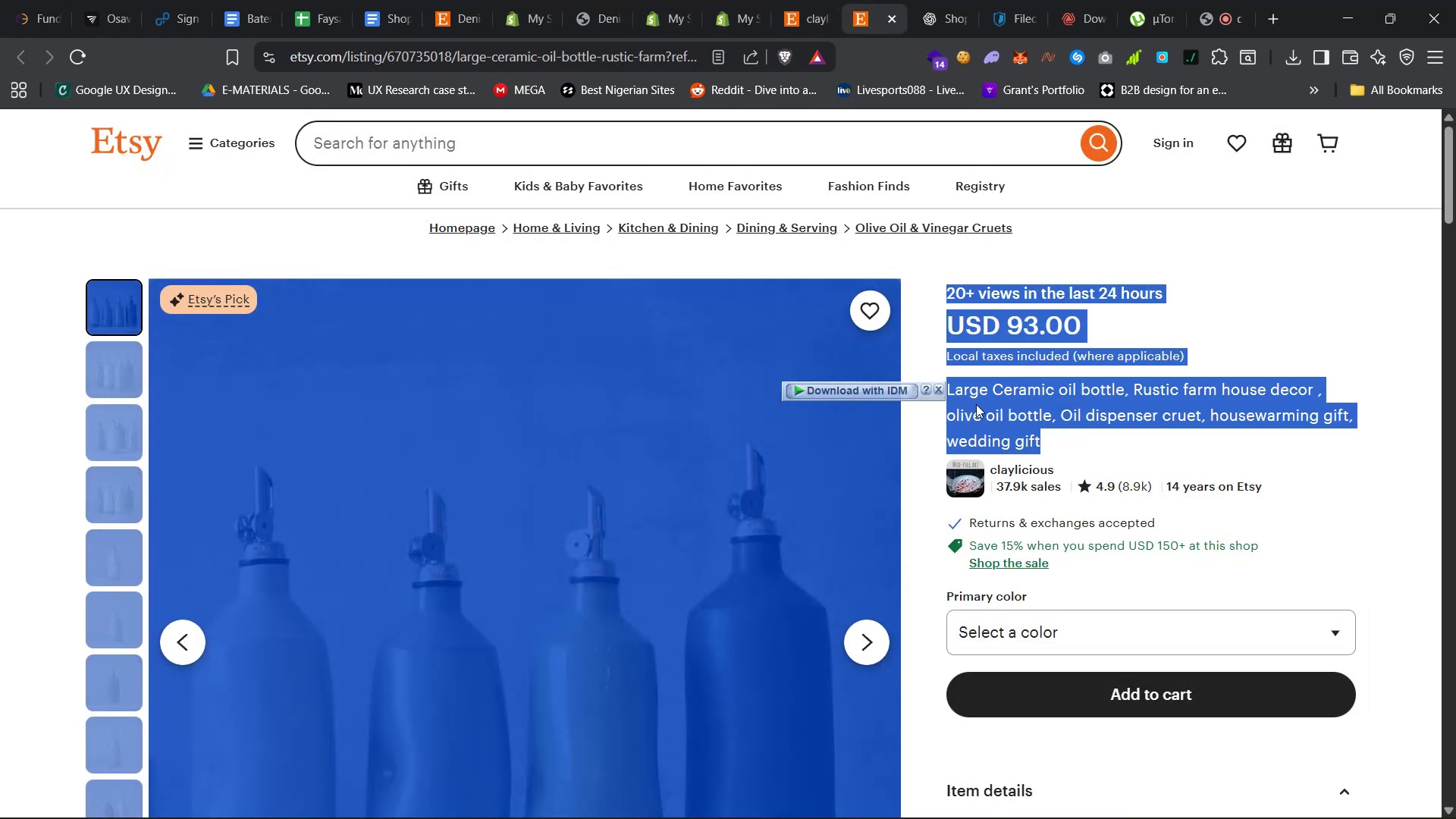 
right_click([976, 404])
 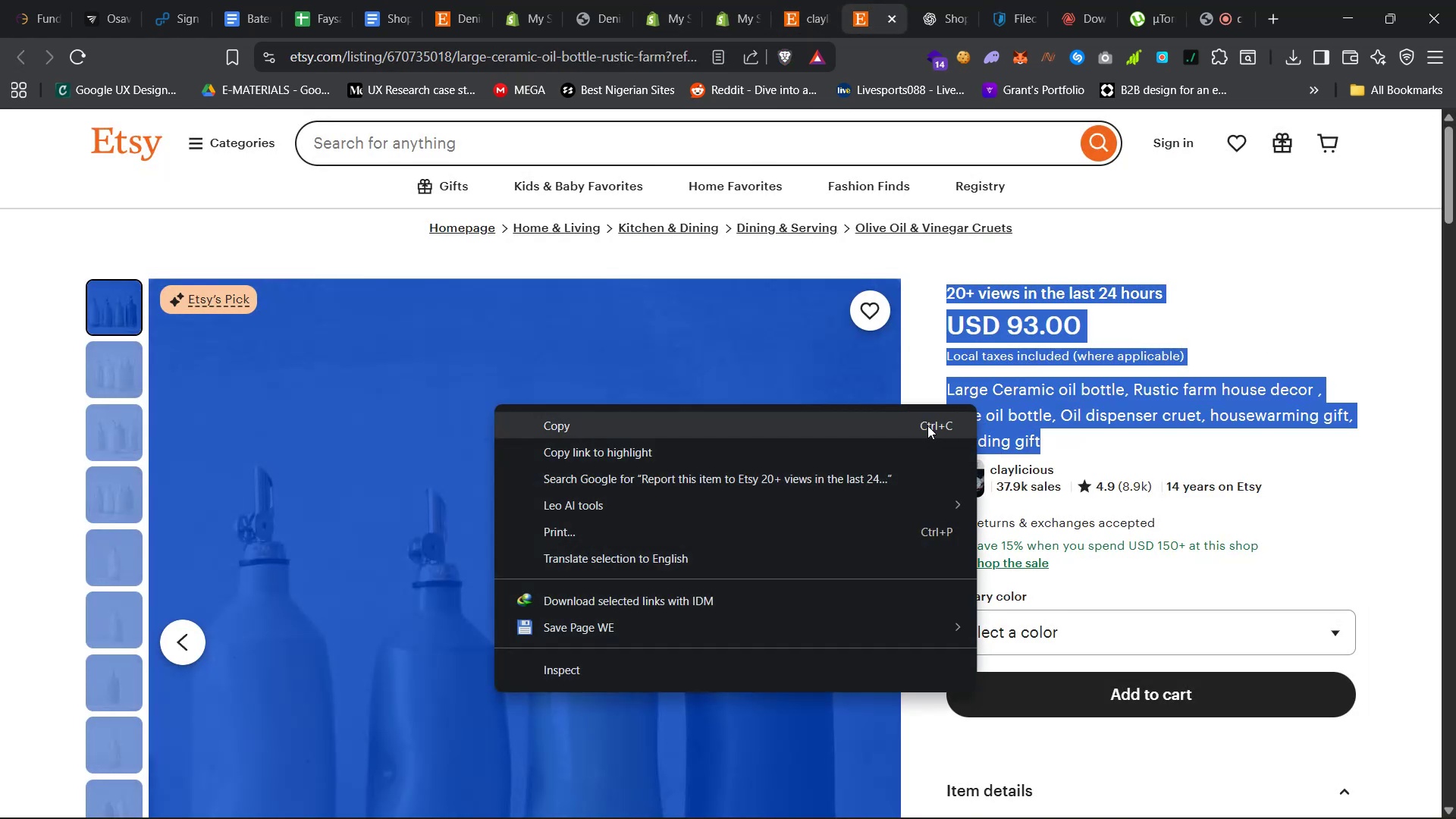 
left_click([927, 425])
 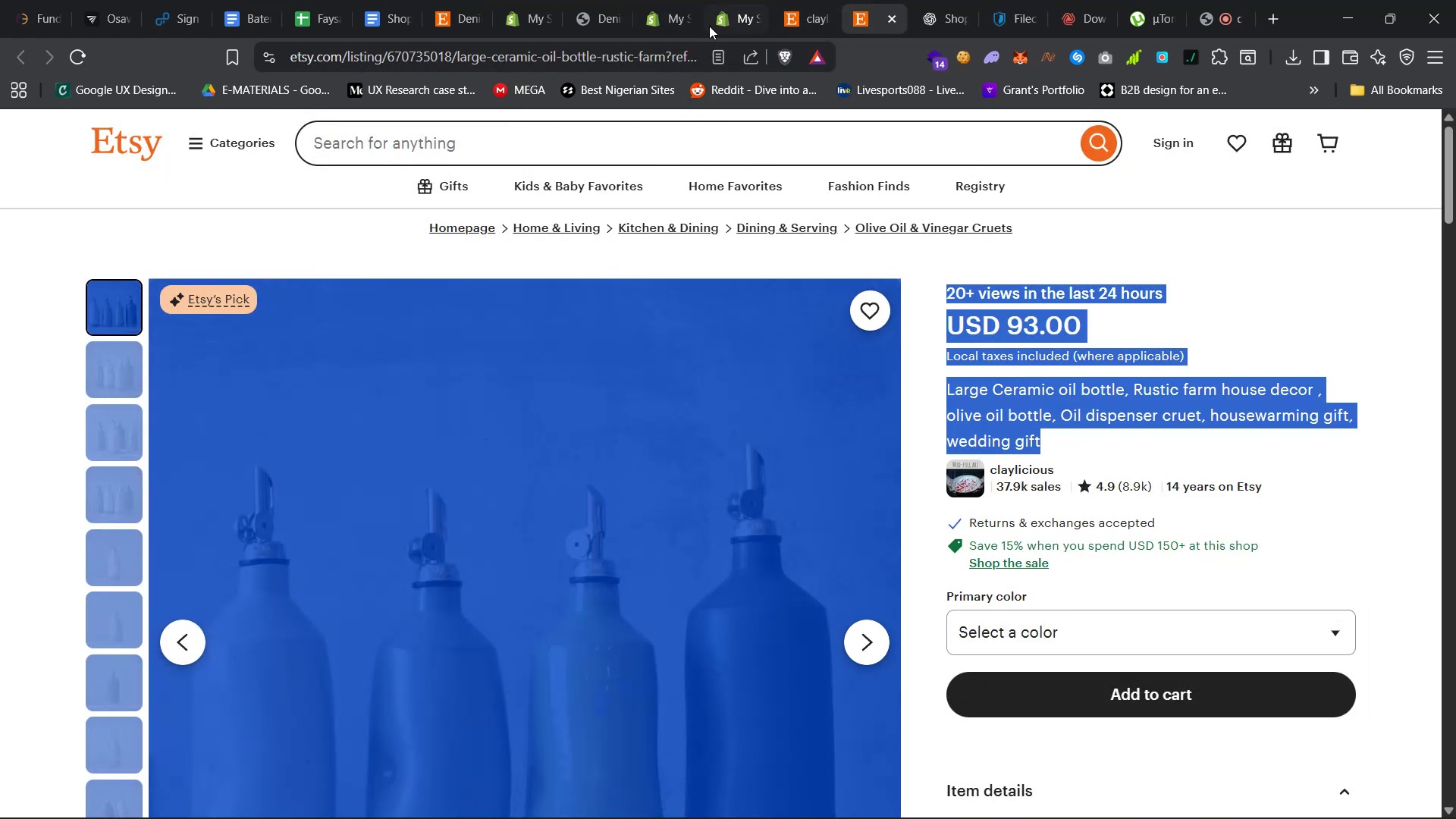 
left_click([723, 5])
 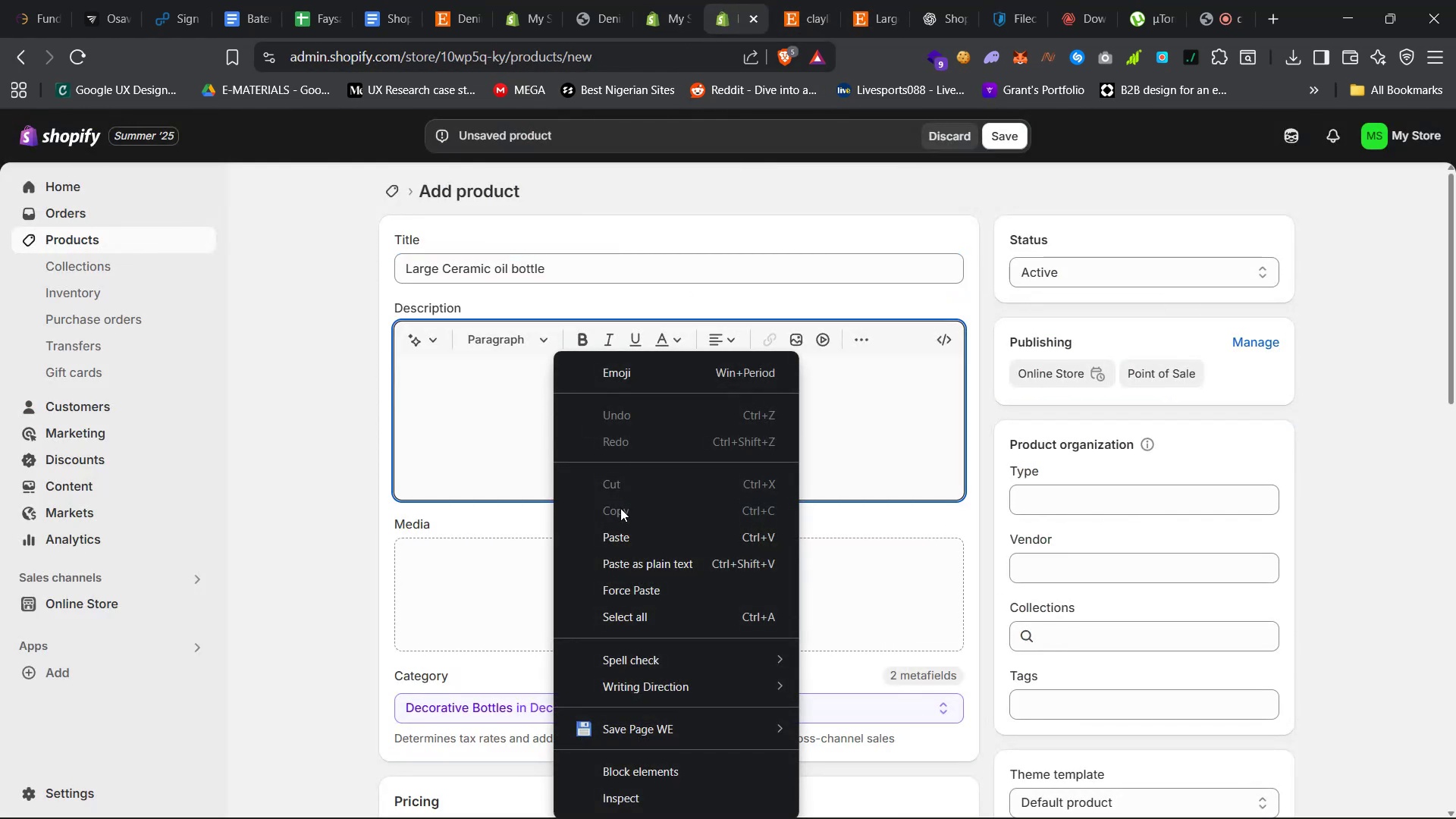 
left_click([613, 542])
 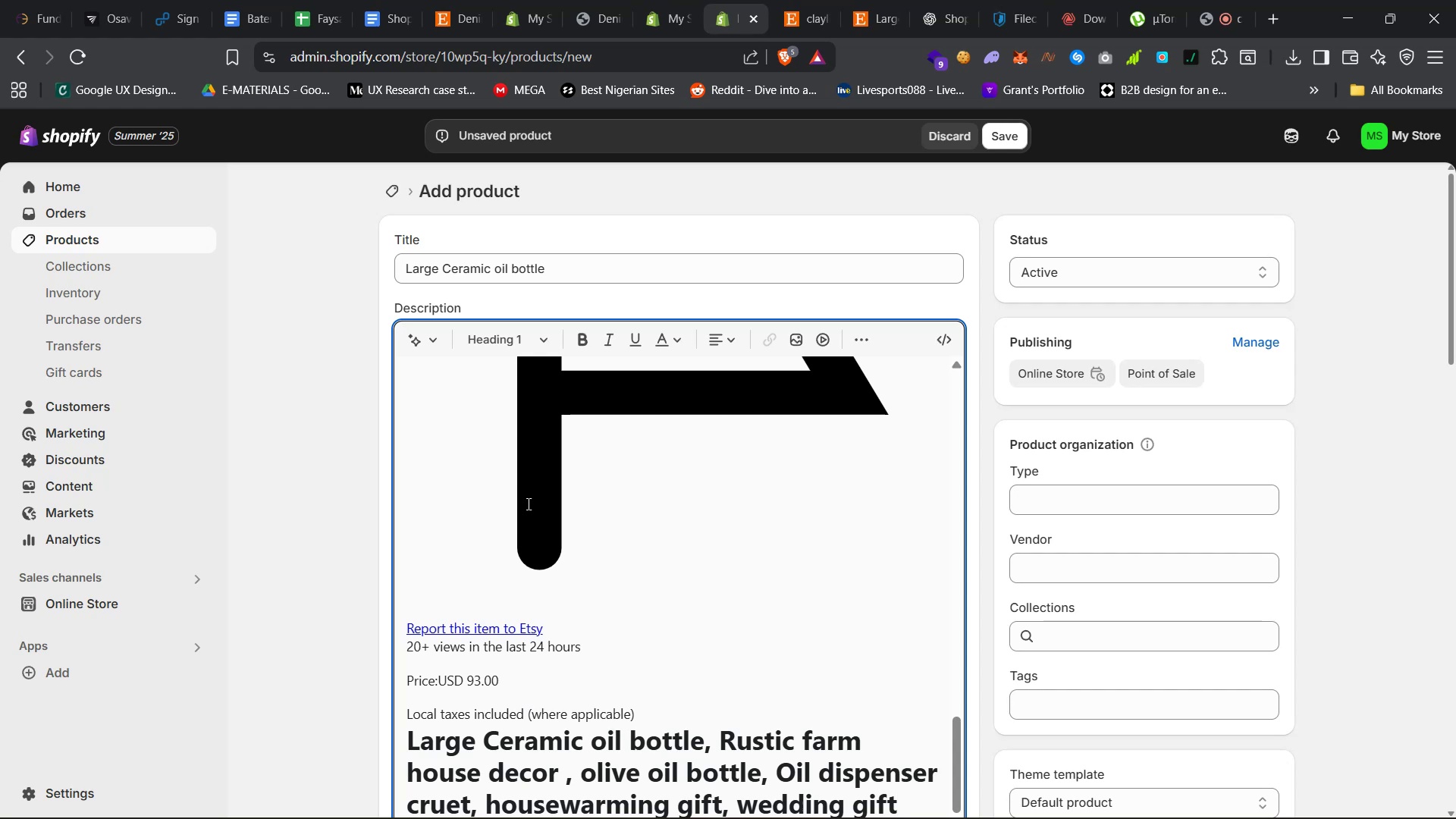 
scroll: coordinate [463, 447], scroll_direction: up, amount: 22.0
 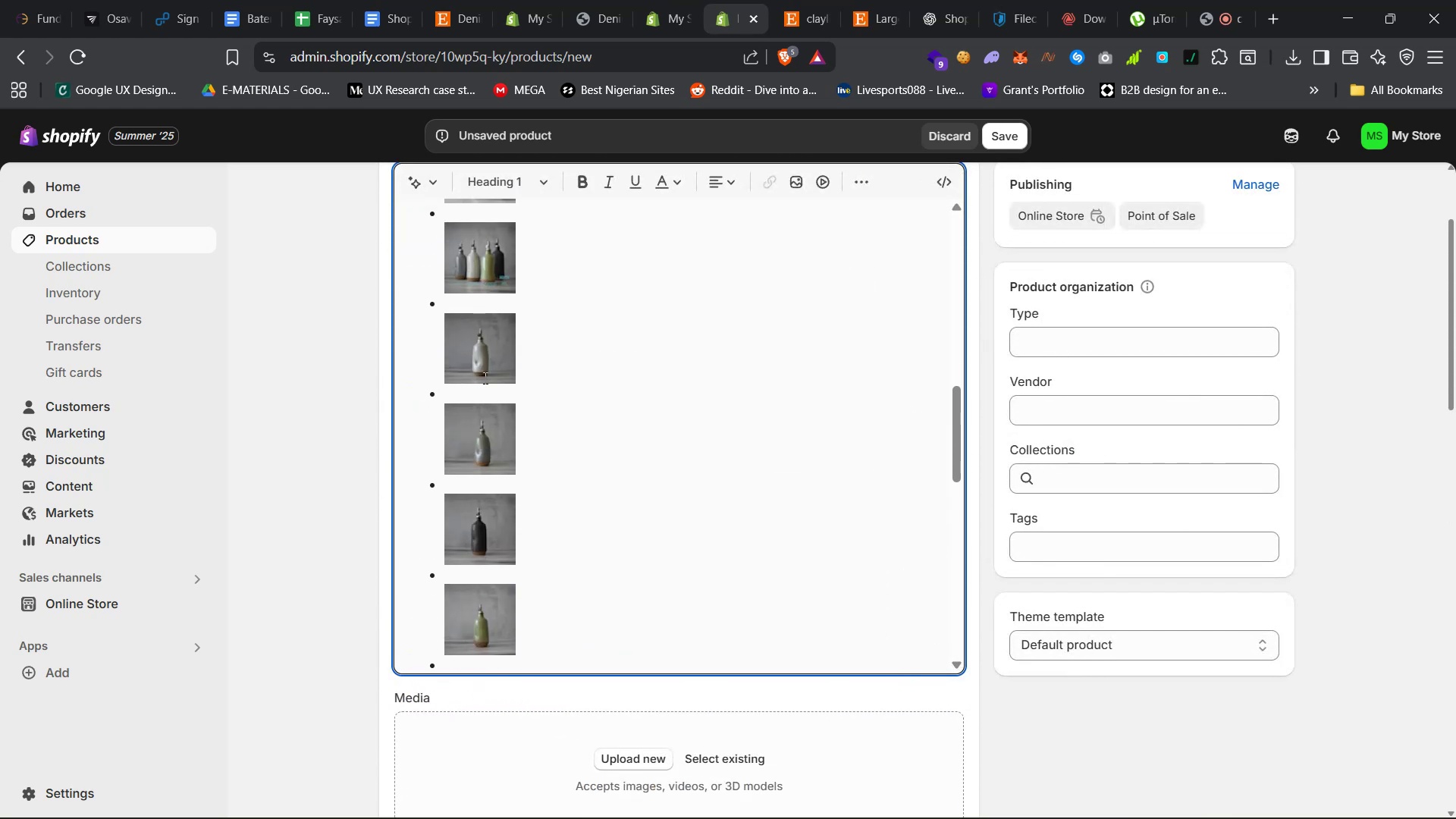 
left_click([488, 353])
 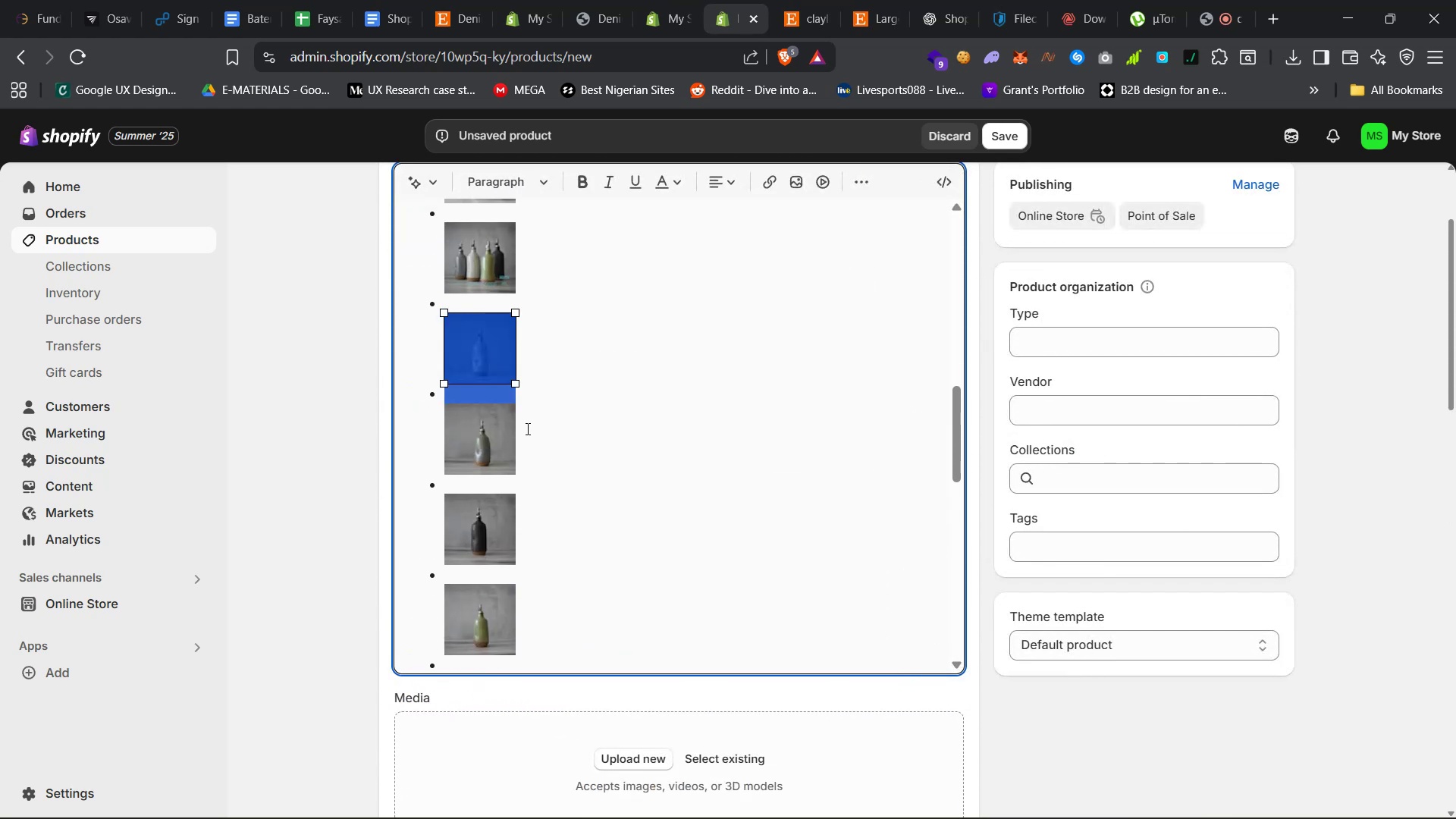 
scroll: coordinate [532, 442], scroll_direction: up, amount: 24.0
 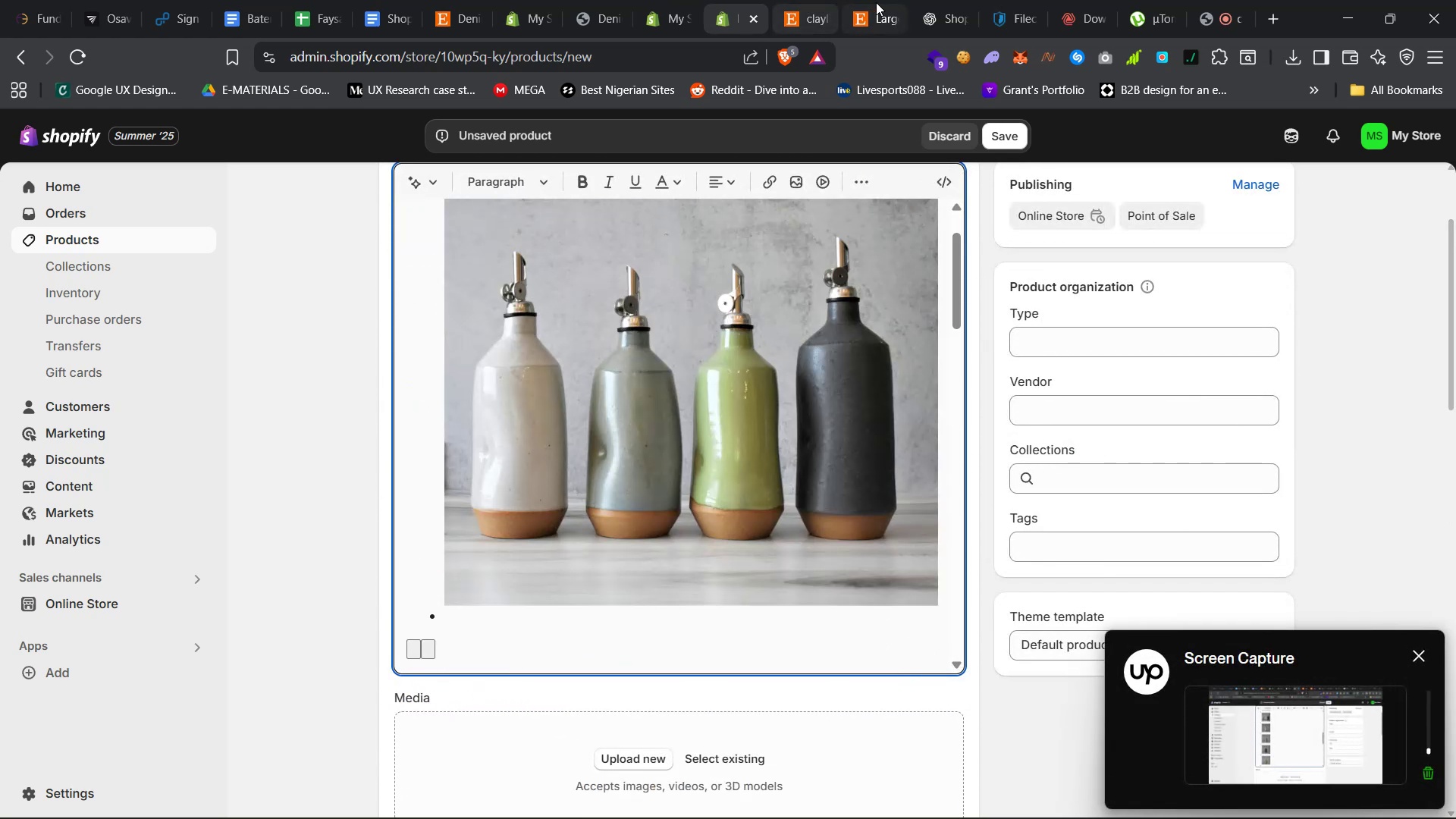 
left_click([874, 0])
 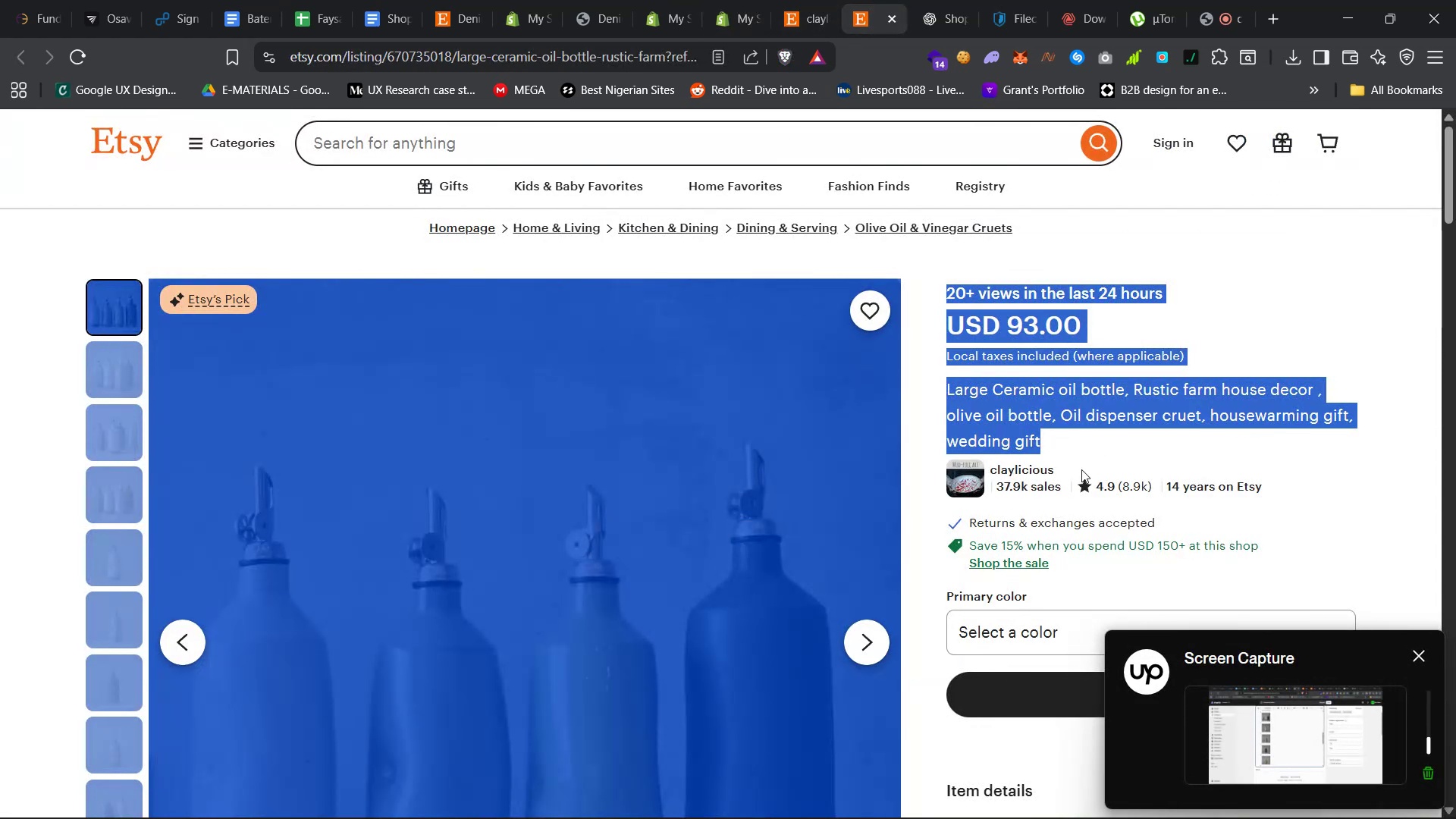 
left_click([1091, 447])
 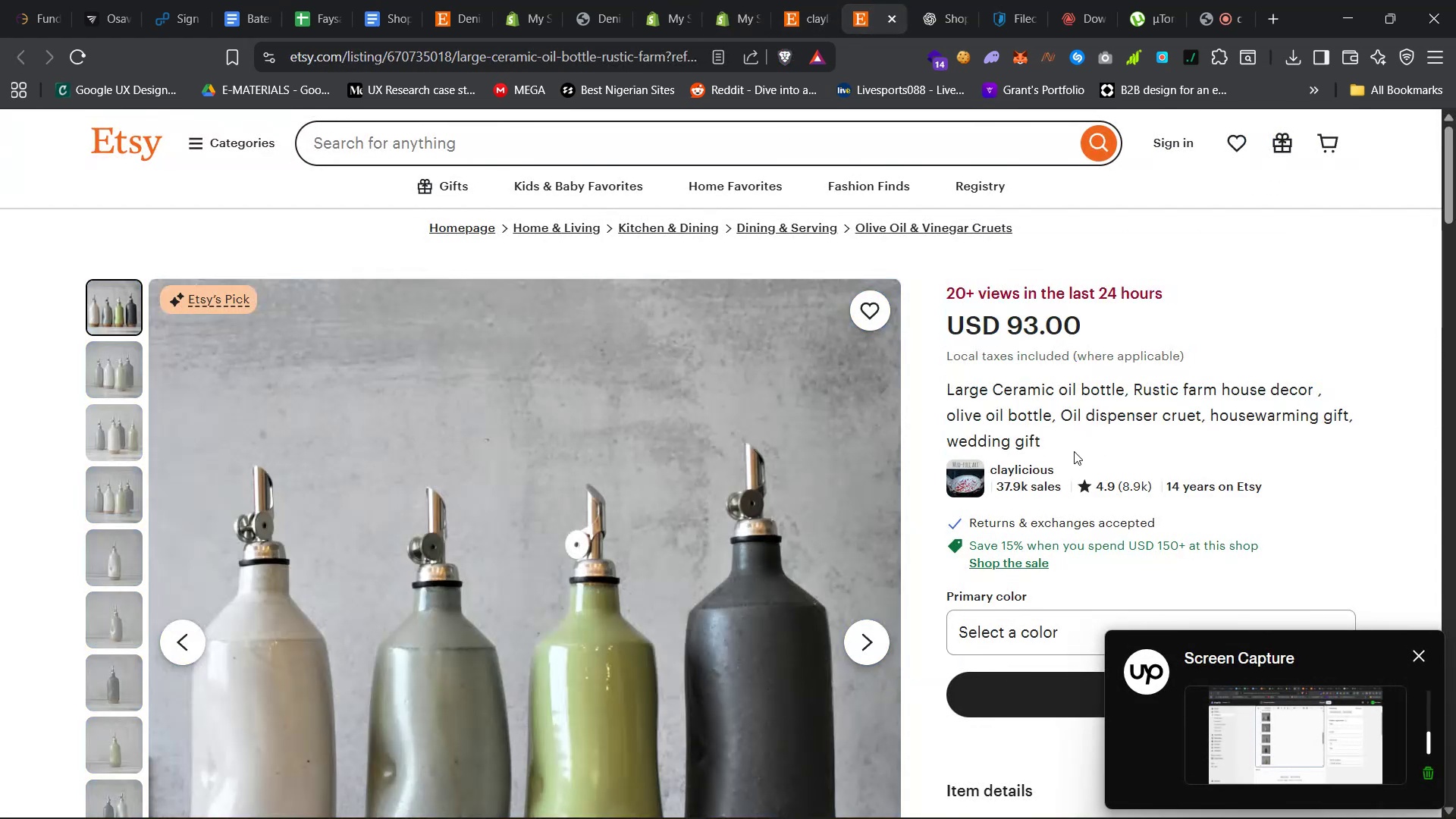 
left_click_drag(start_coordinate=[1062, 442], to_coordinate=[950, 388])
 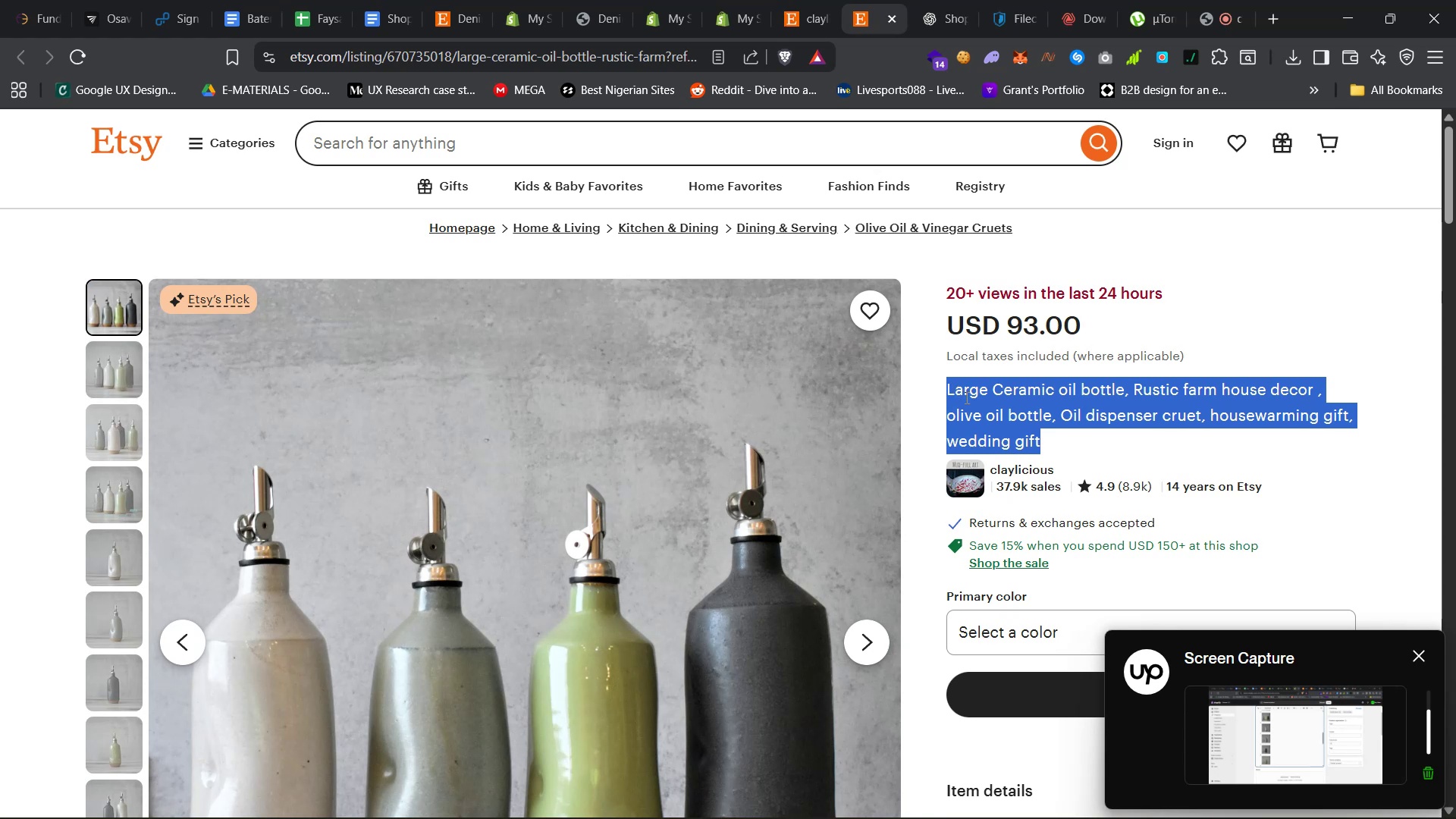 
right_click([965, 397])
 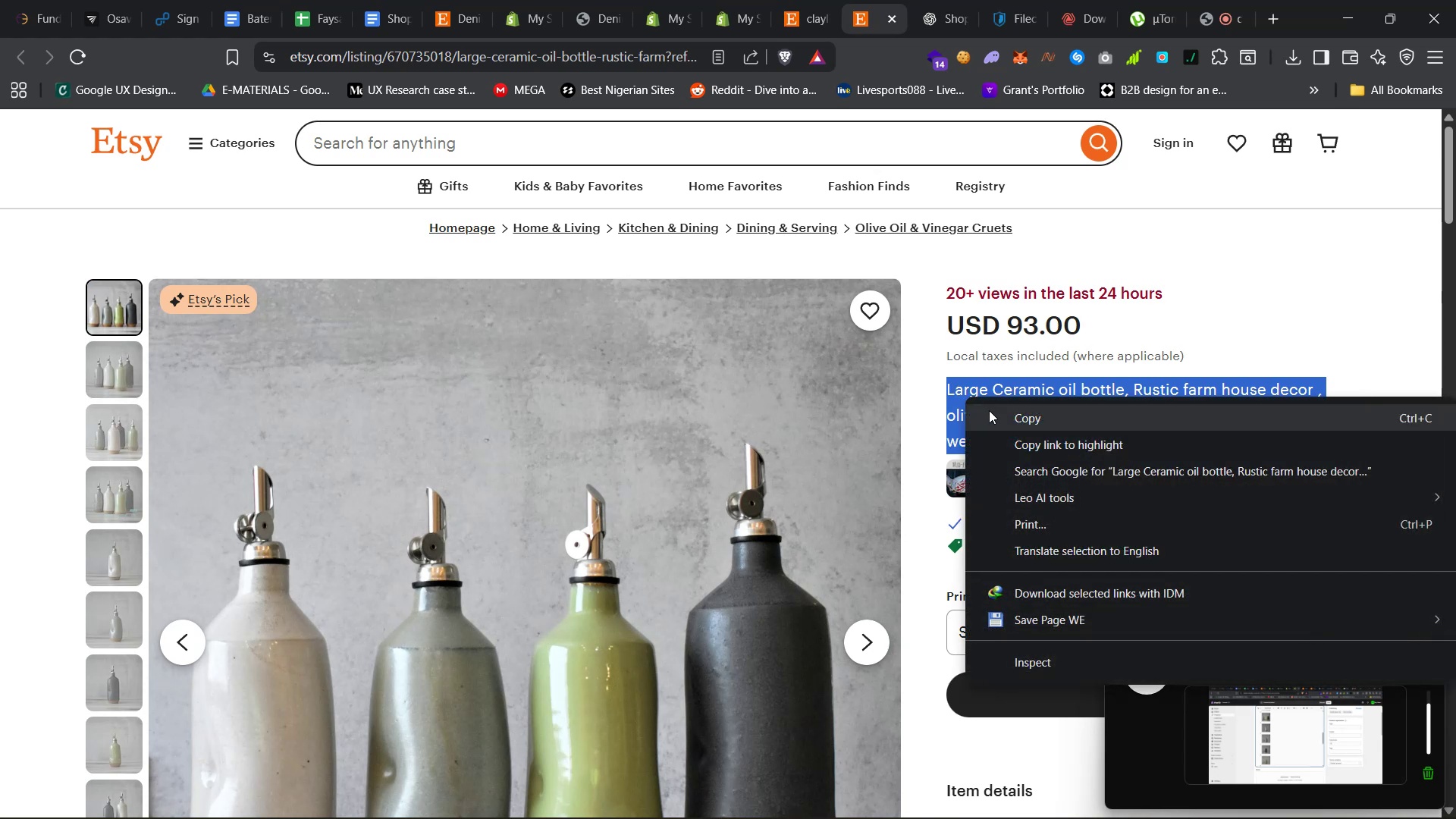 
left_click([992, 413])
 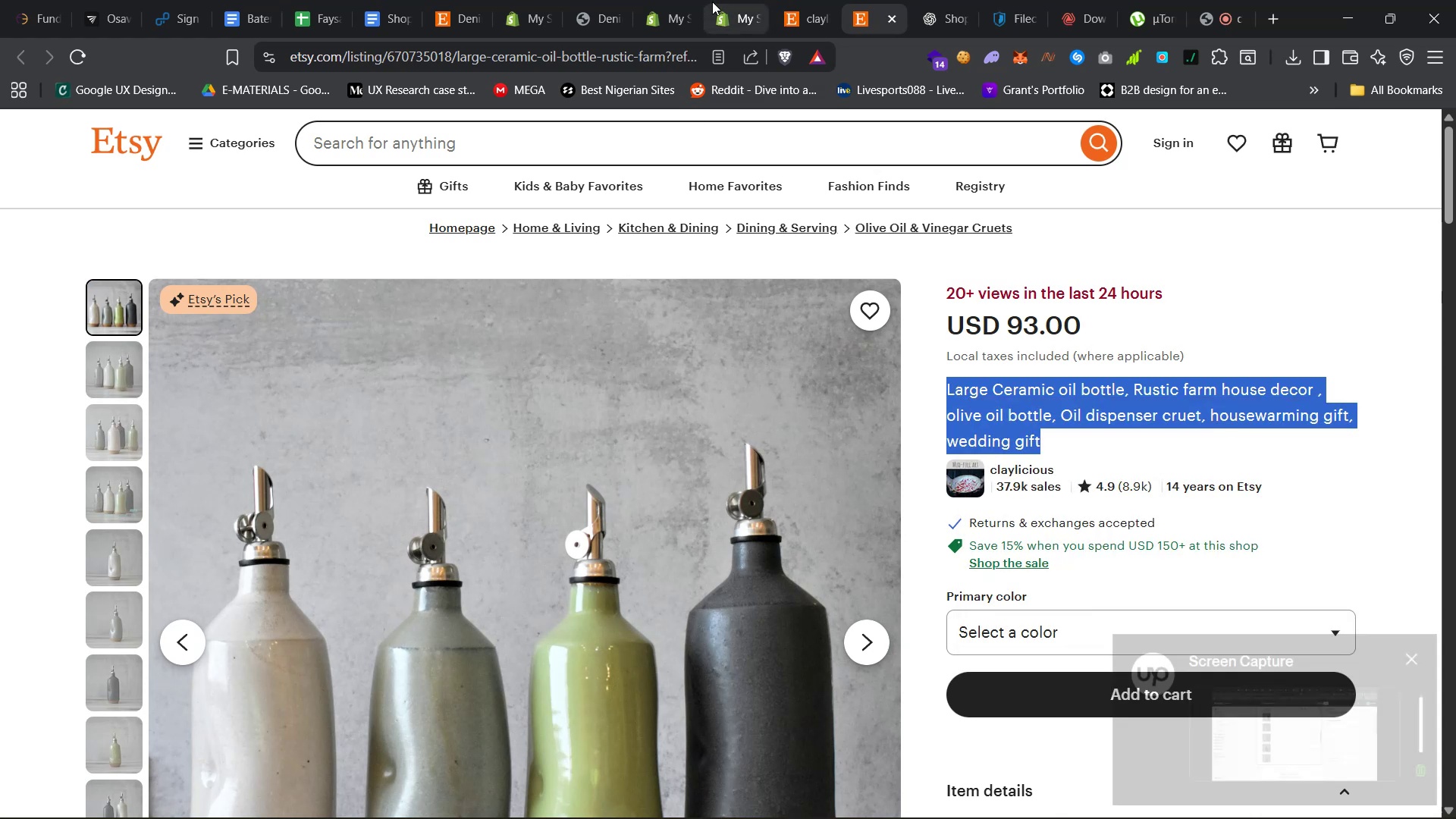 
left_click([720, 0])
 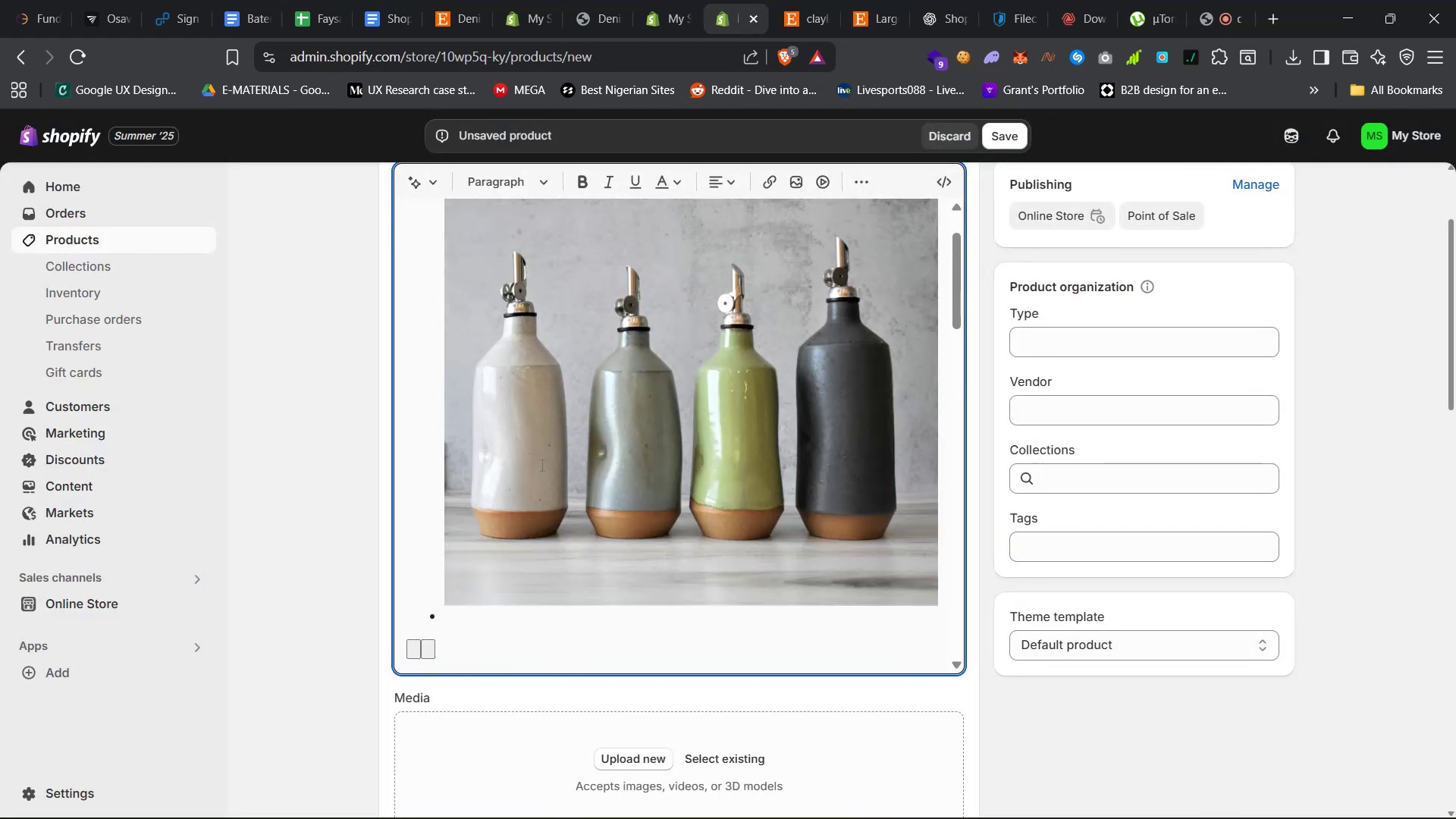 
key(Control+A)
 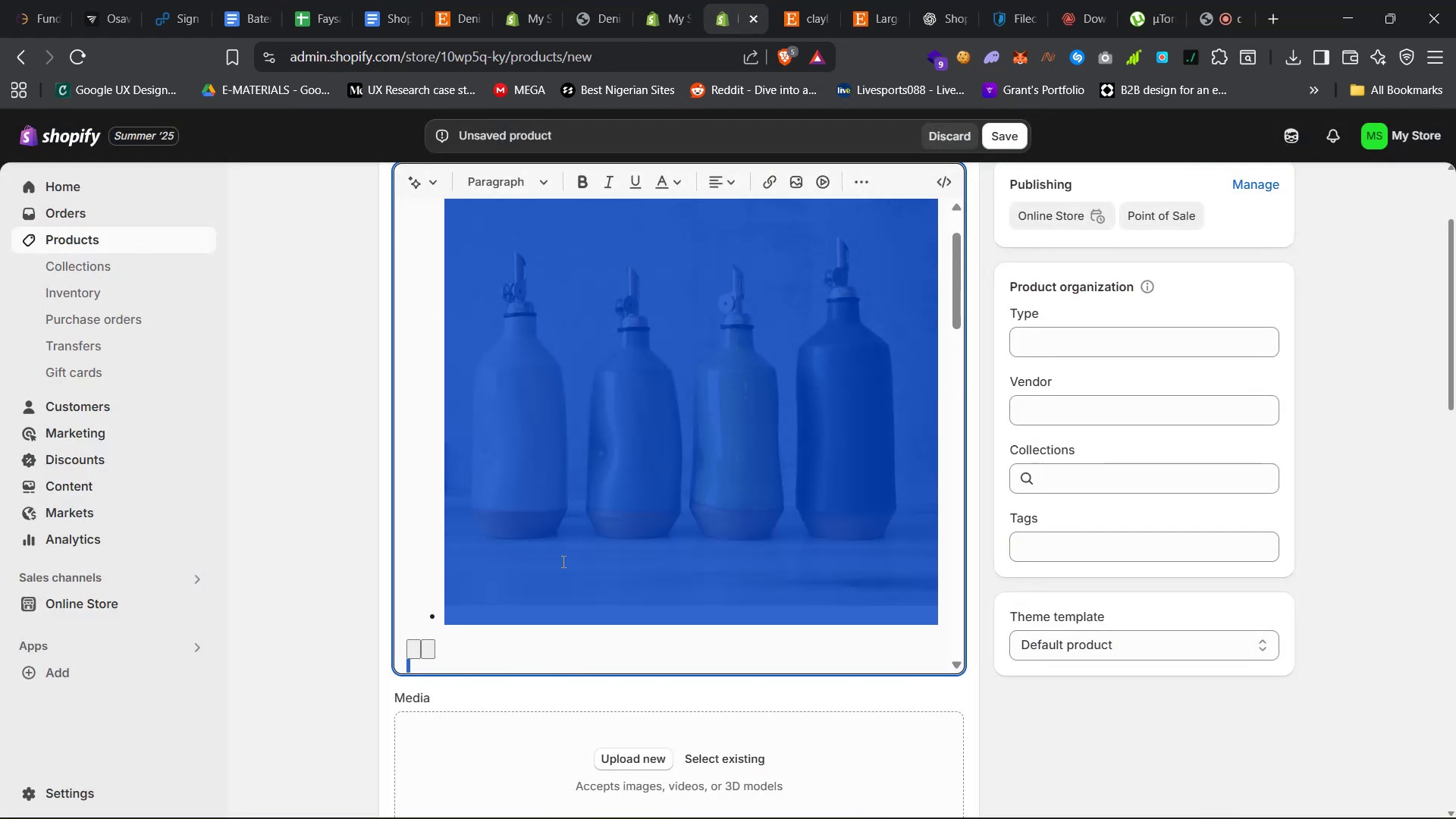 
key(Backspace)
 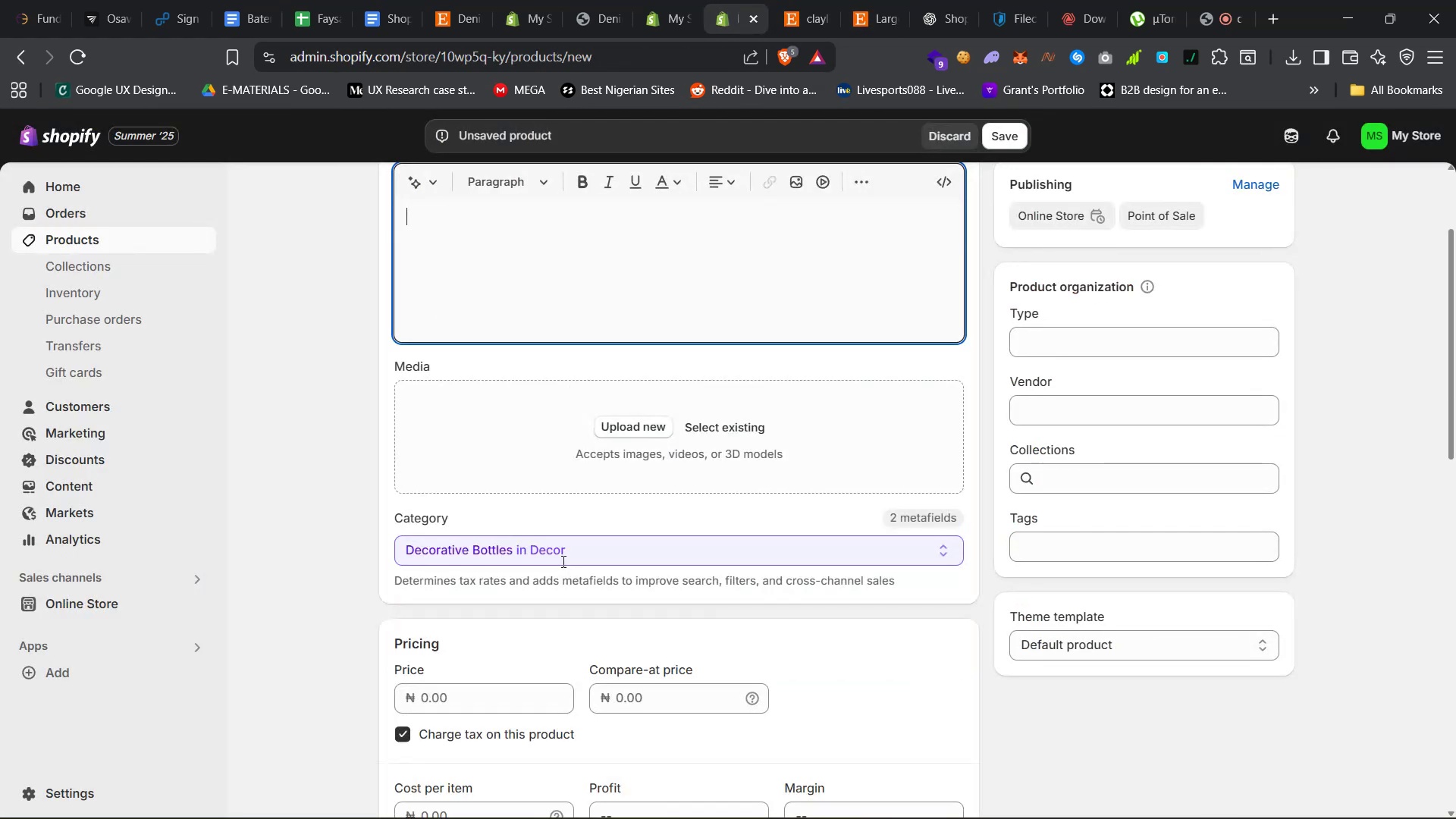 
key(Control+V)
 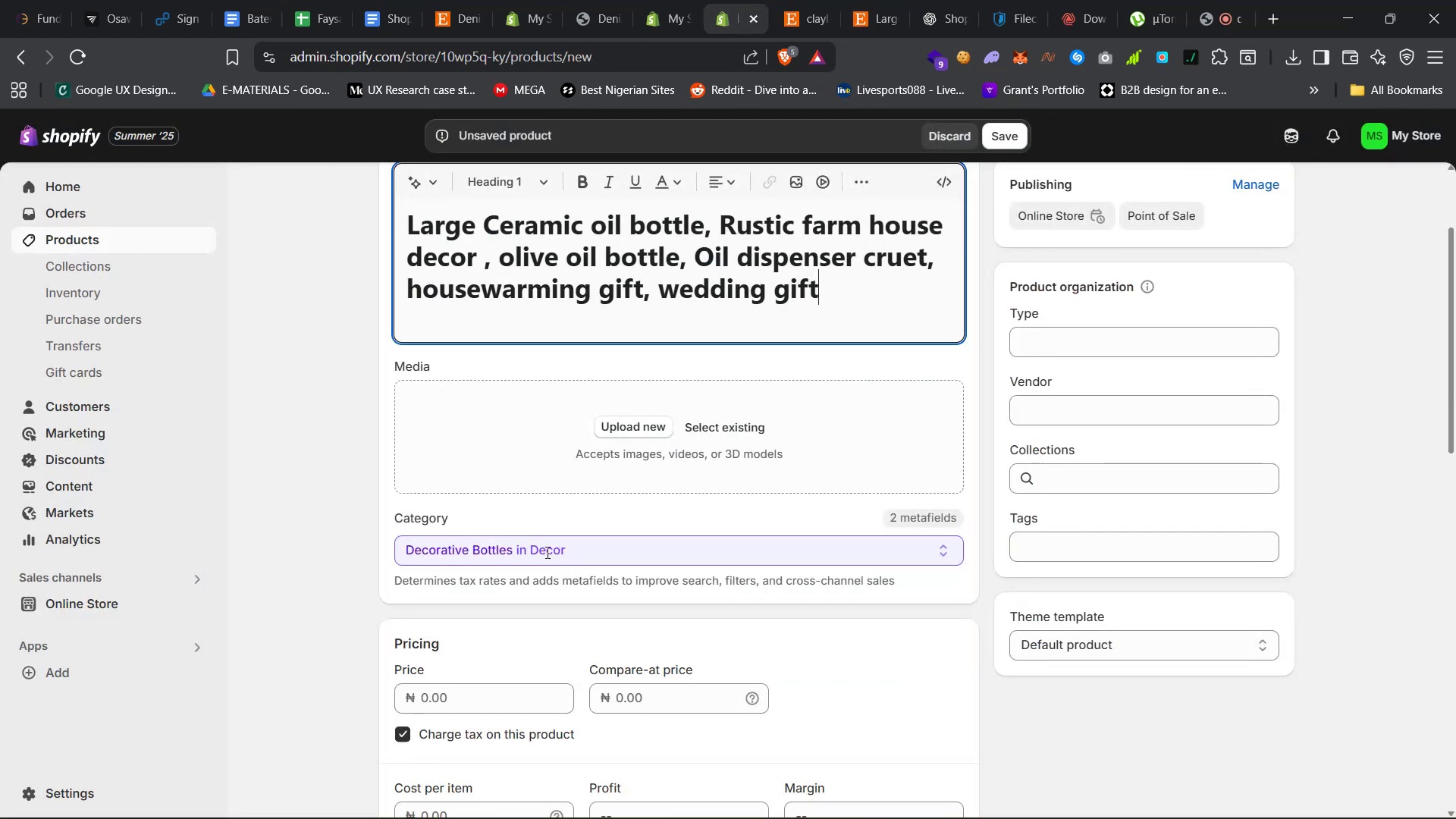 
scroll: coordinate [543, 550], scroll_direction: up, amount: 9.0
 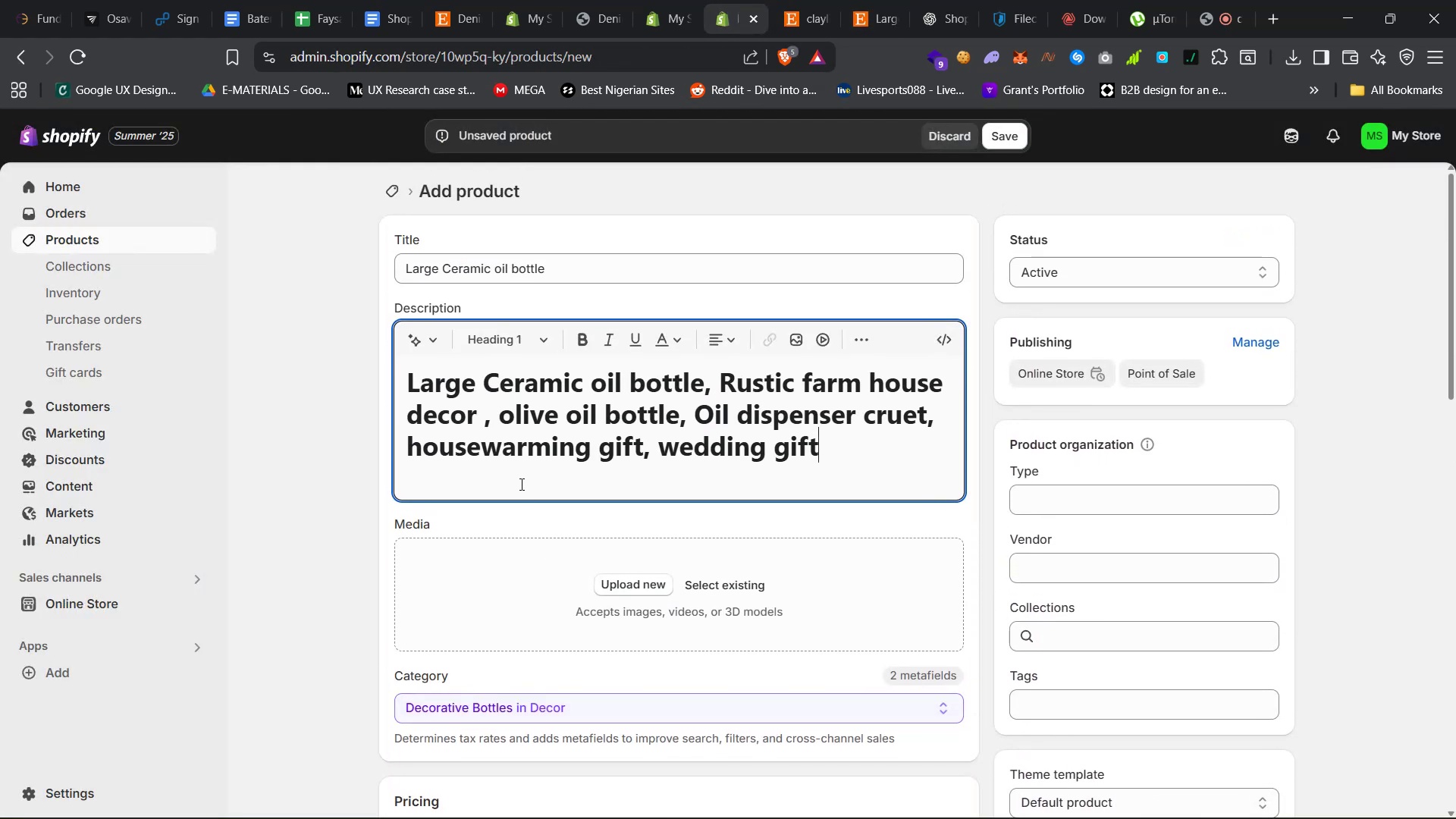 
key(Control+A)
 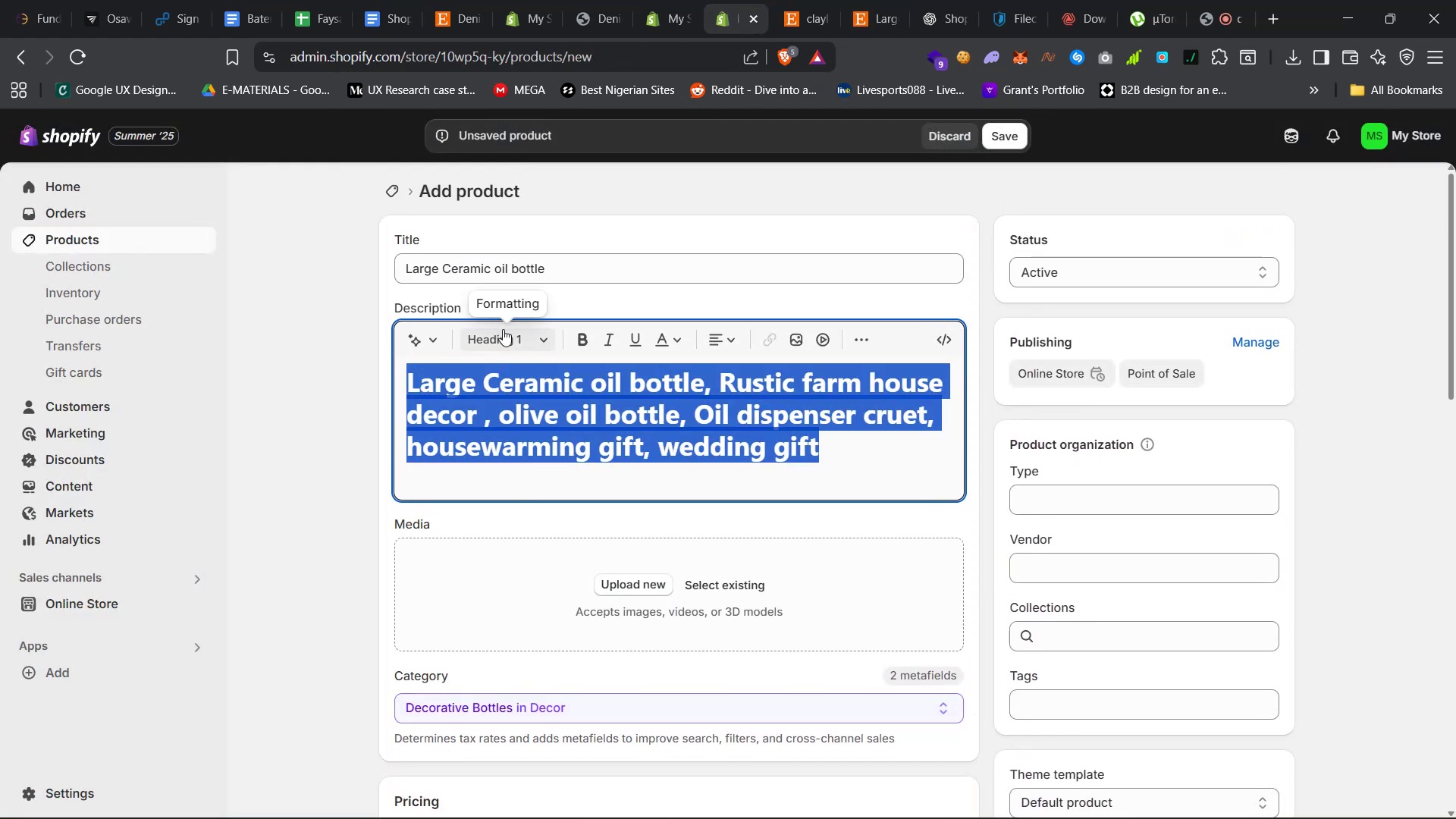 
left_click([508, 334])
 